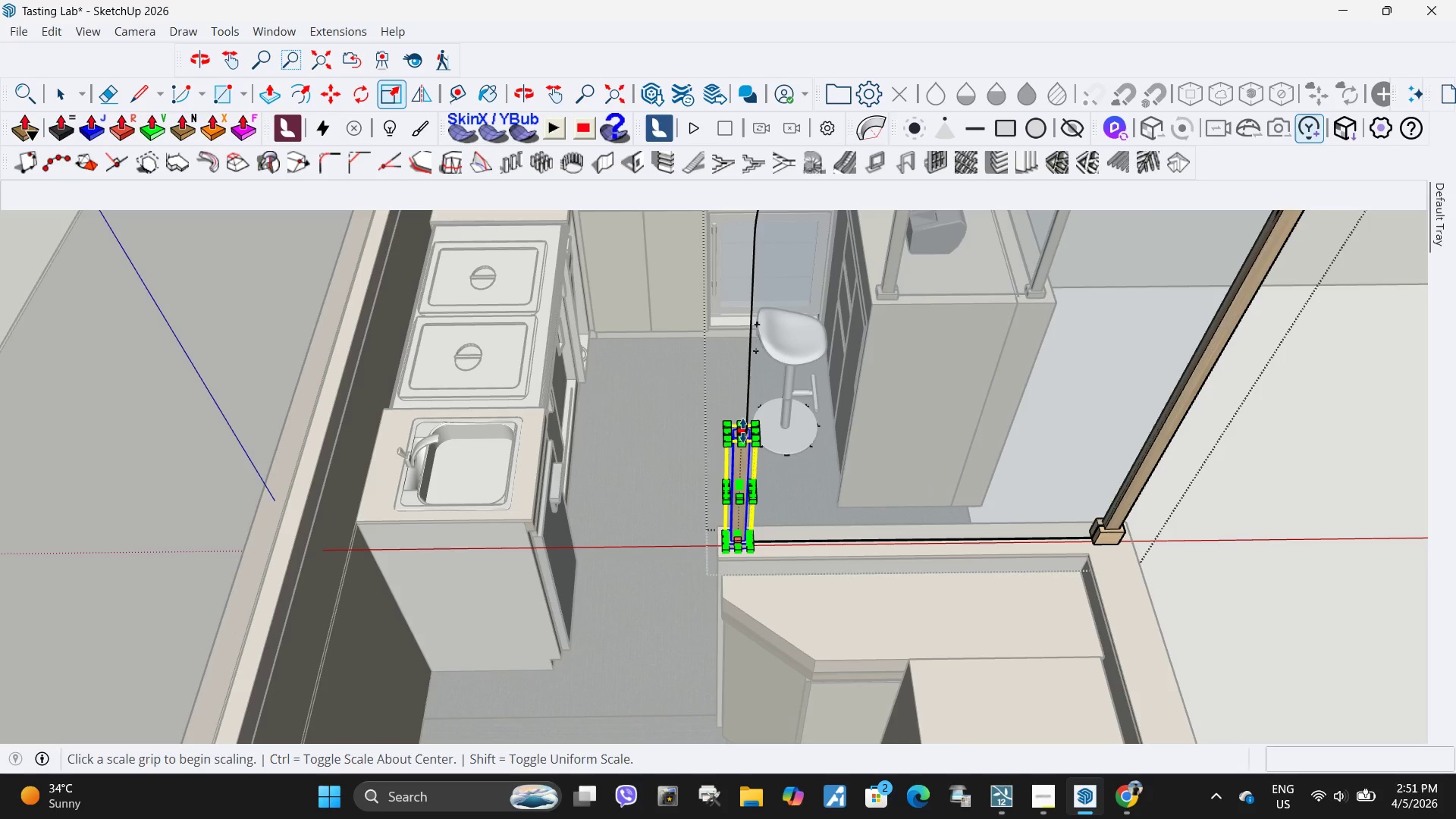 
left_click([743, 431])
 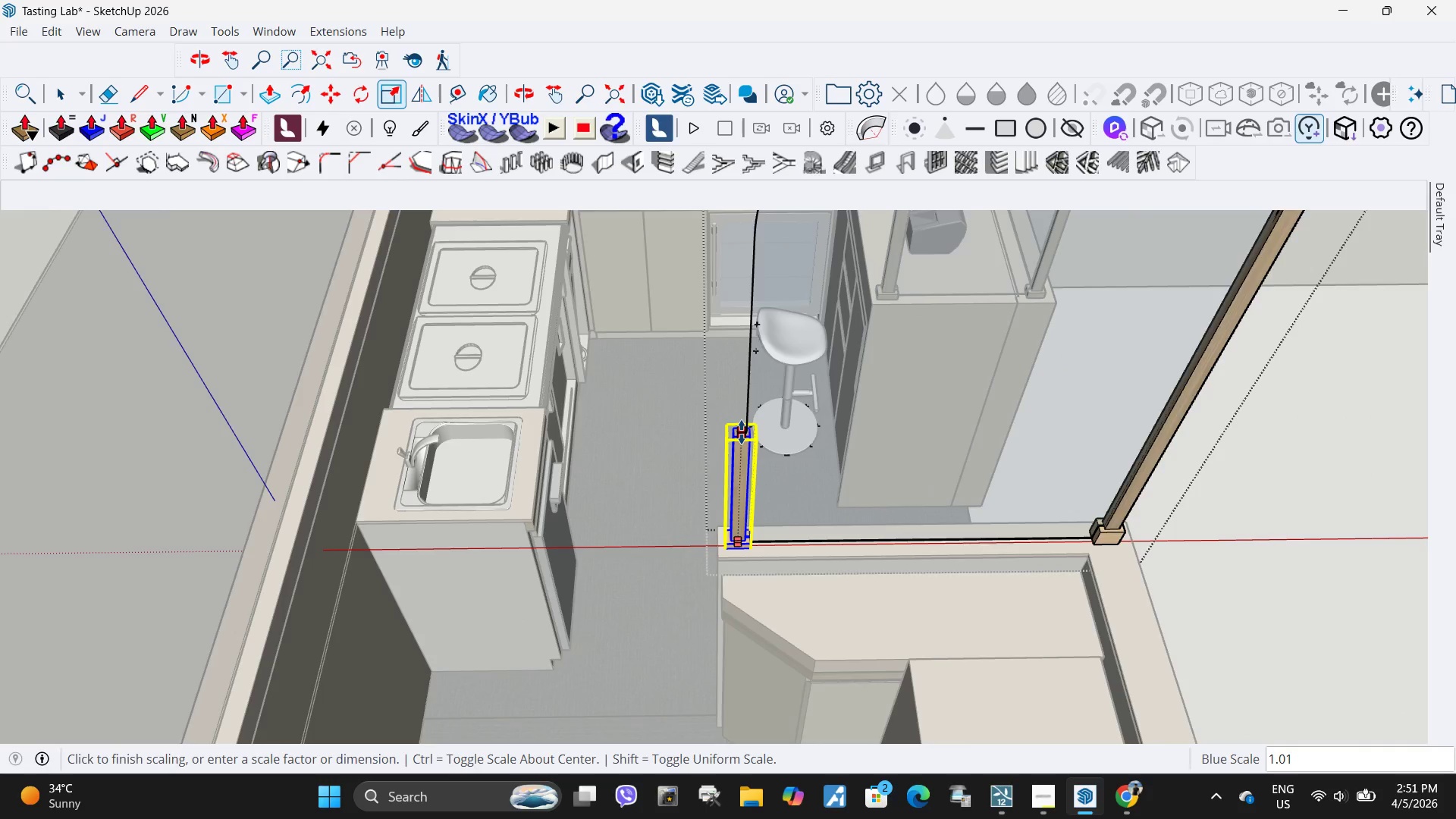 
scroll: coordinate [742, 432], scroll_direction: down, amount: 6.0
 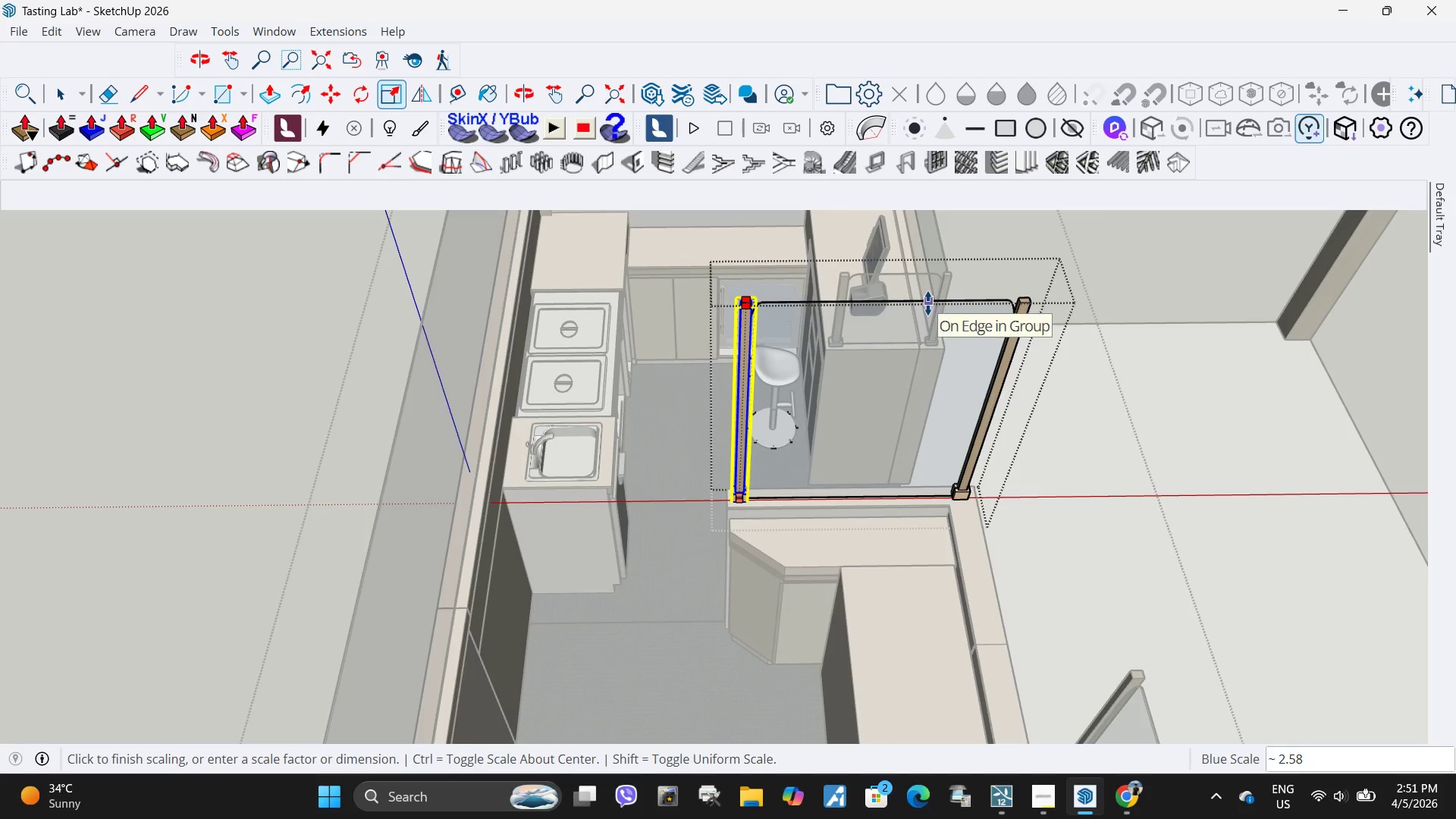 
key(Space)
 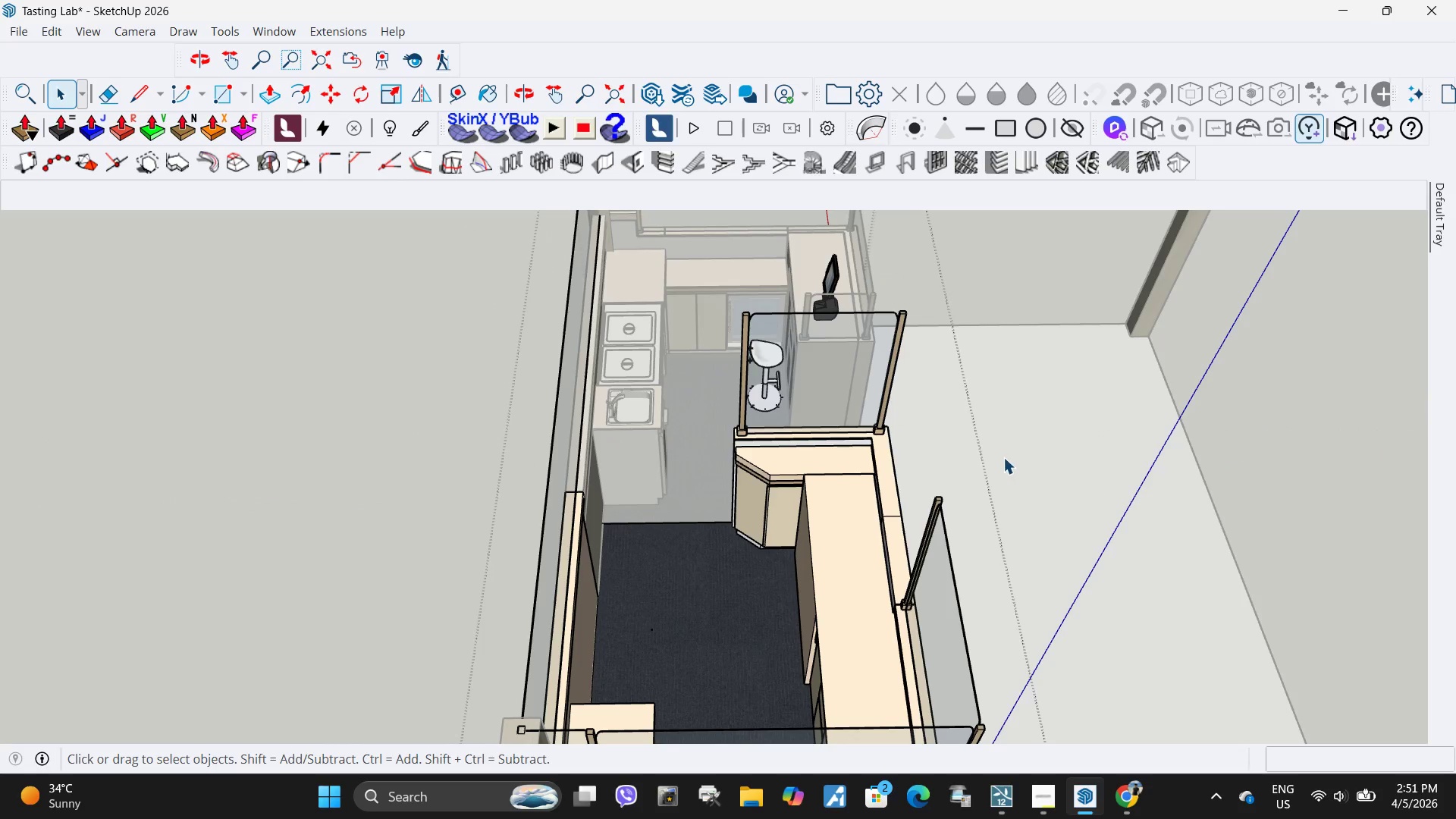 
scroll: coordinate [714, 421], scroll_direction: down, amount: 10.0
 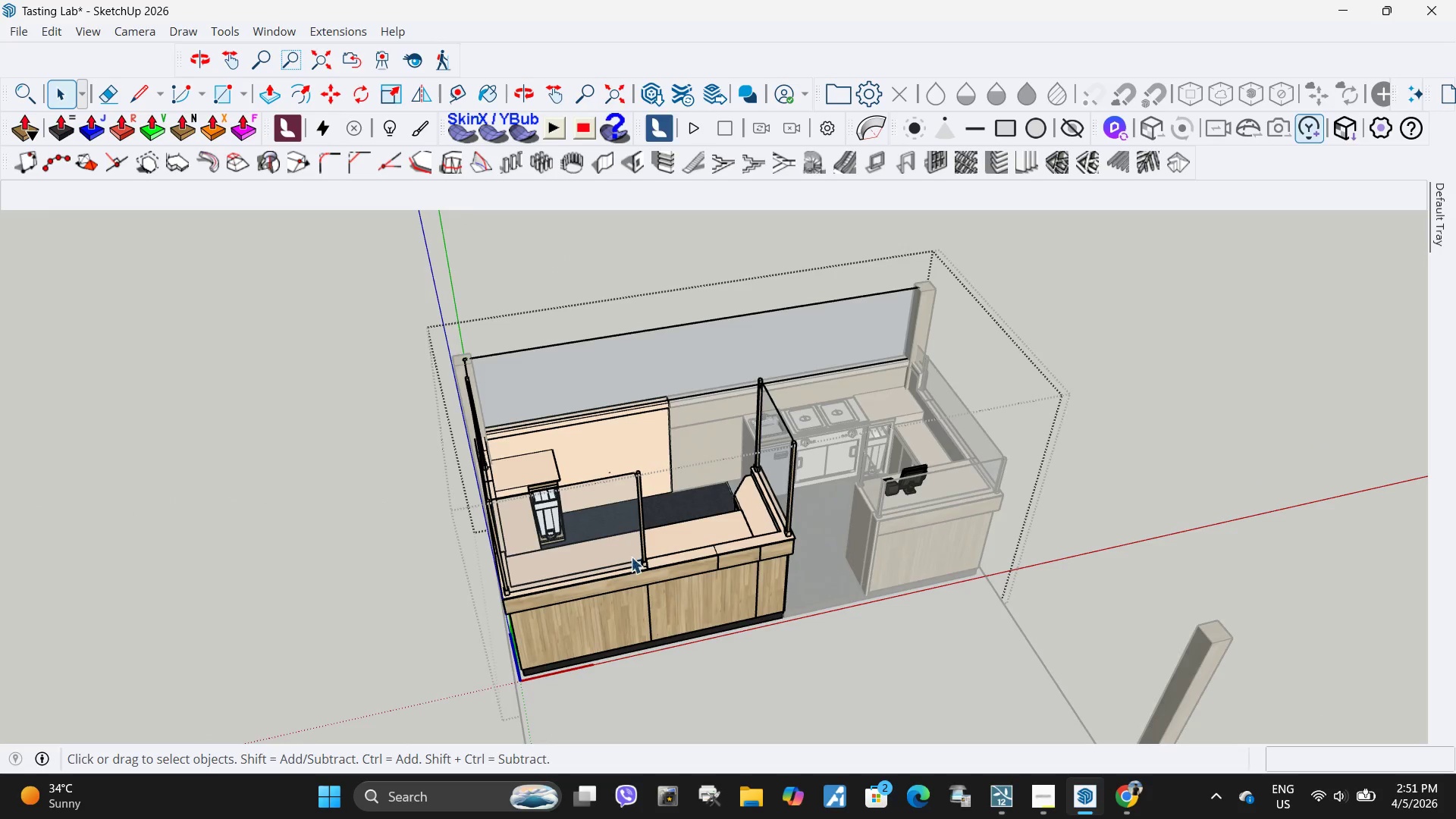 
double_click([665, 517])
 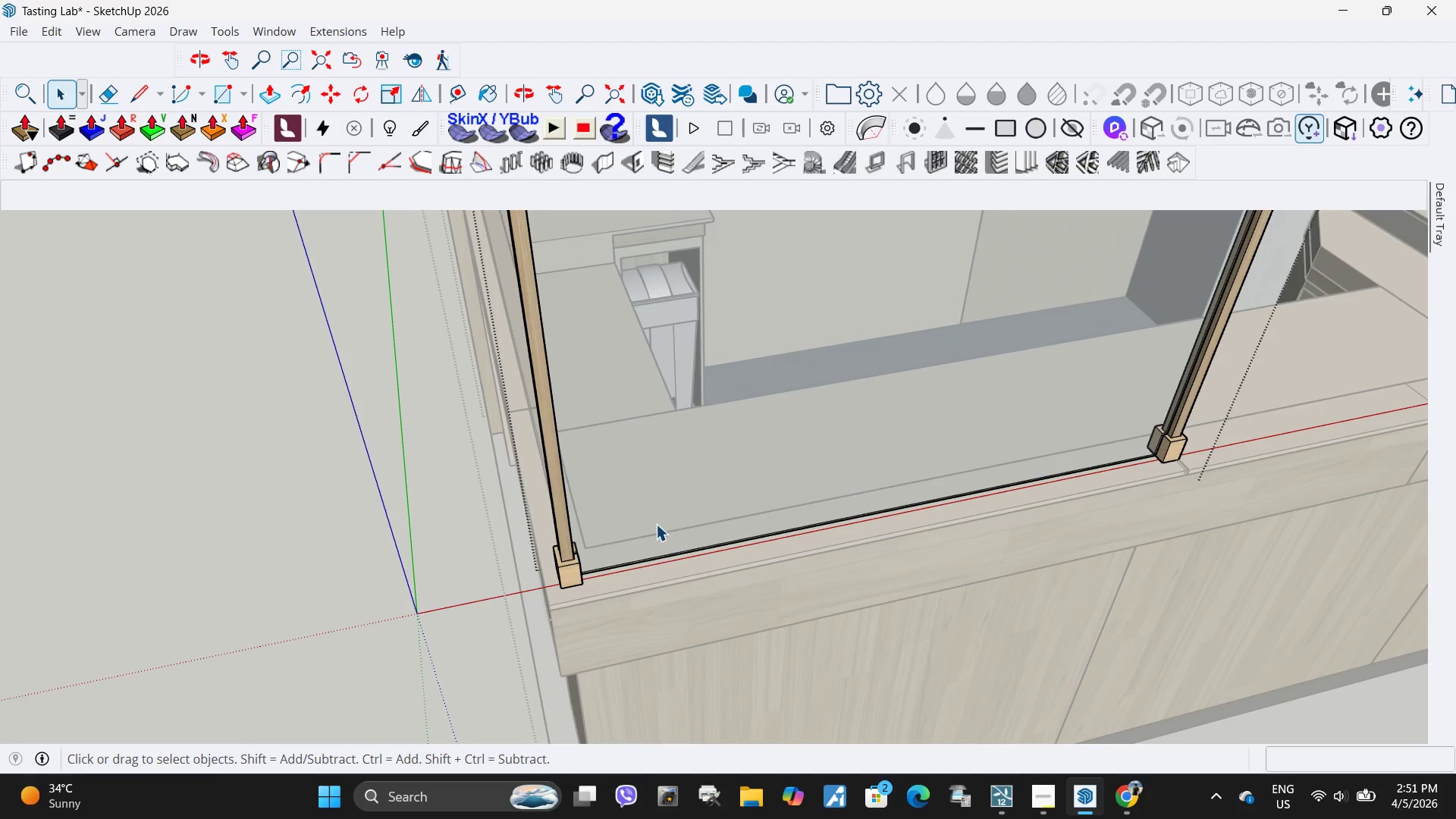 
scroll: coordinate [614, 544], scroll_direction: up, amount: 13.0
 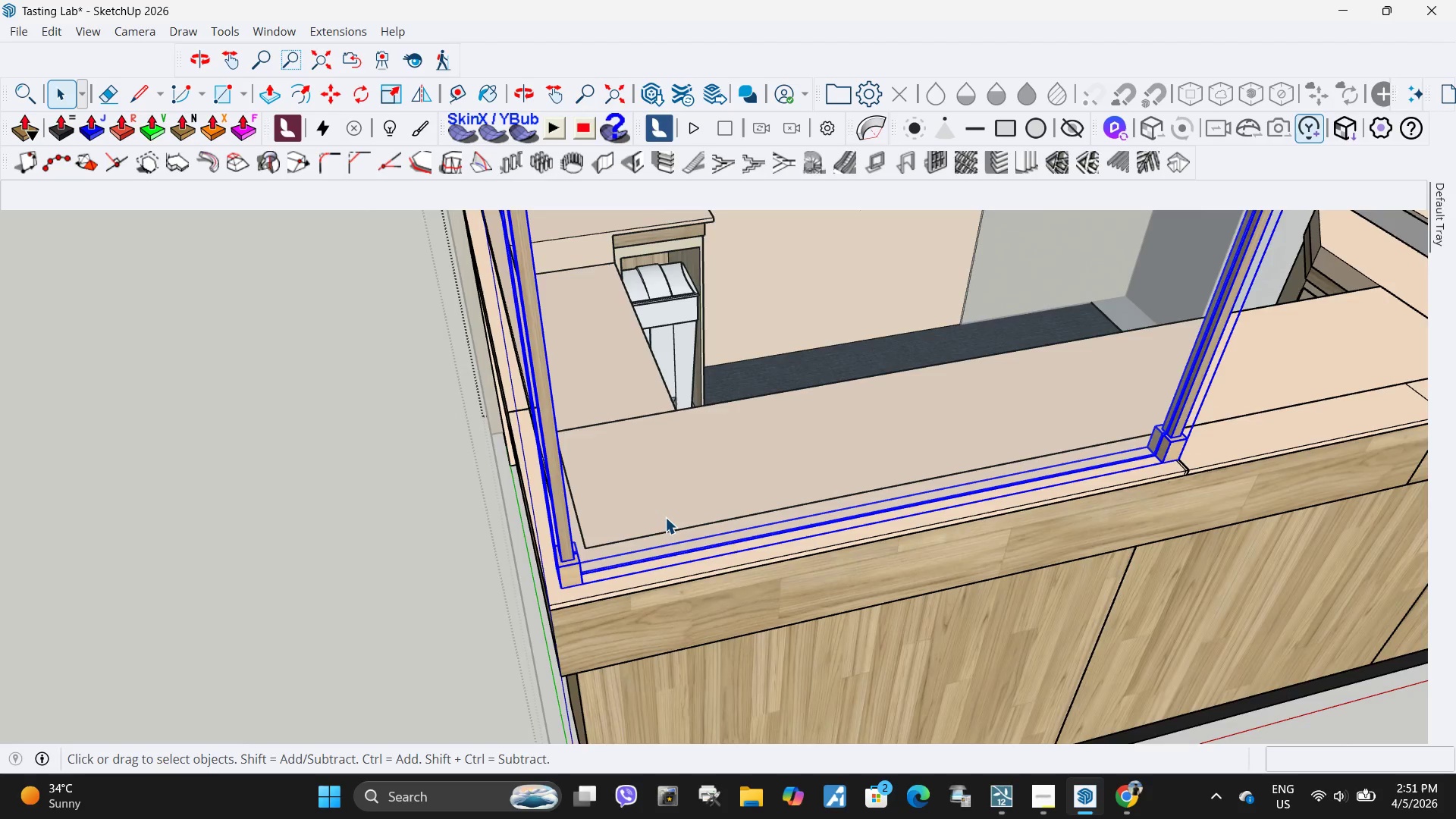 
triple_click([656, 524])
 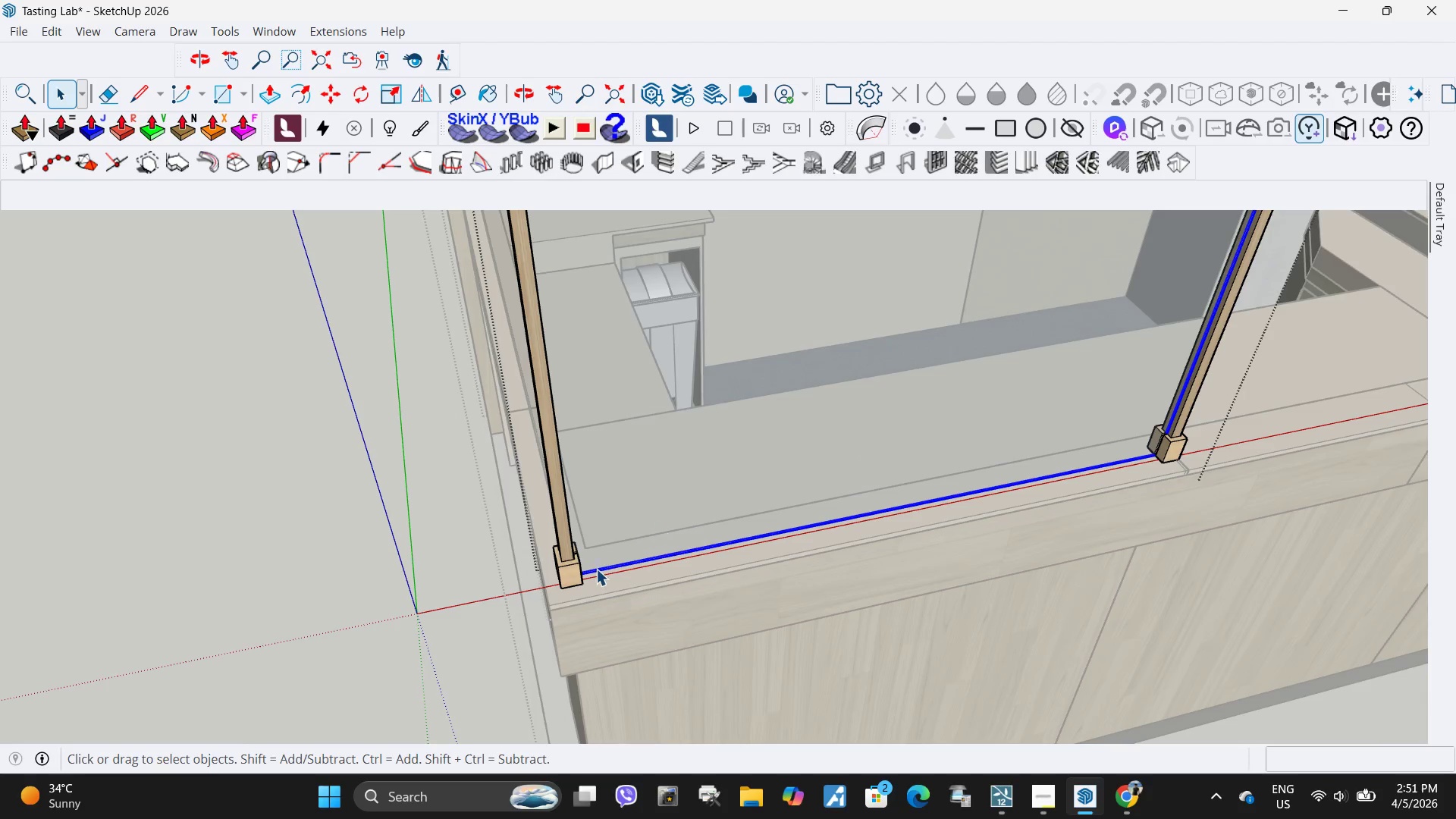 
scroll: coordinate [587, 599], scroll_direction: up, amount: 9.0
 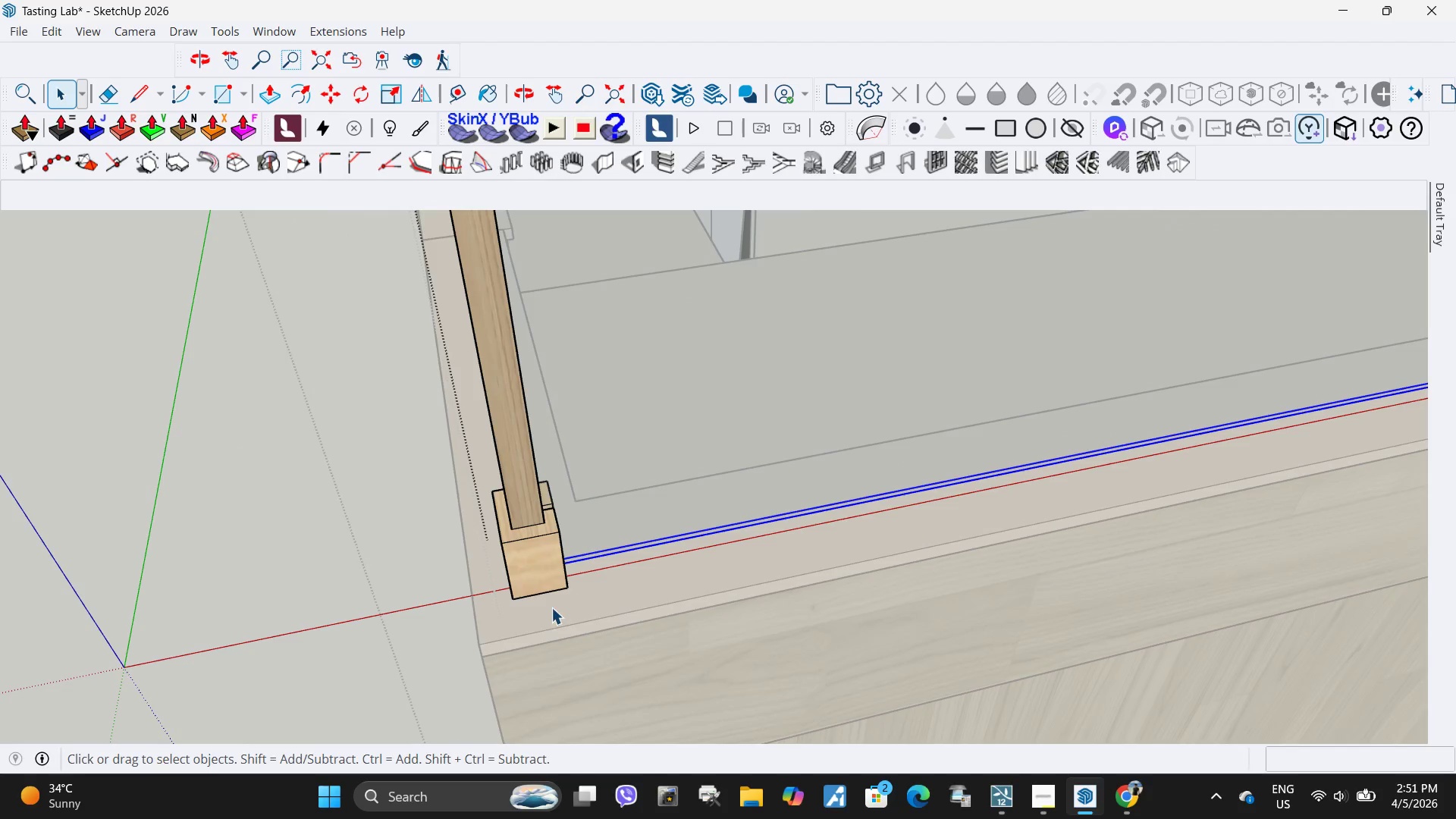 
key(M)
 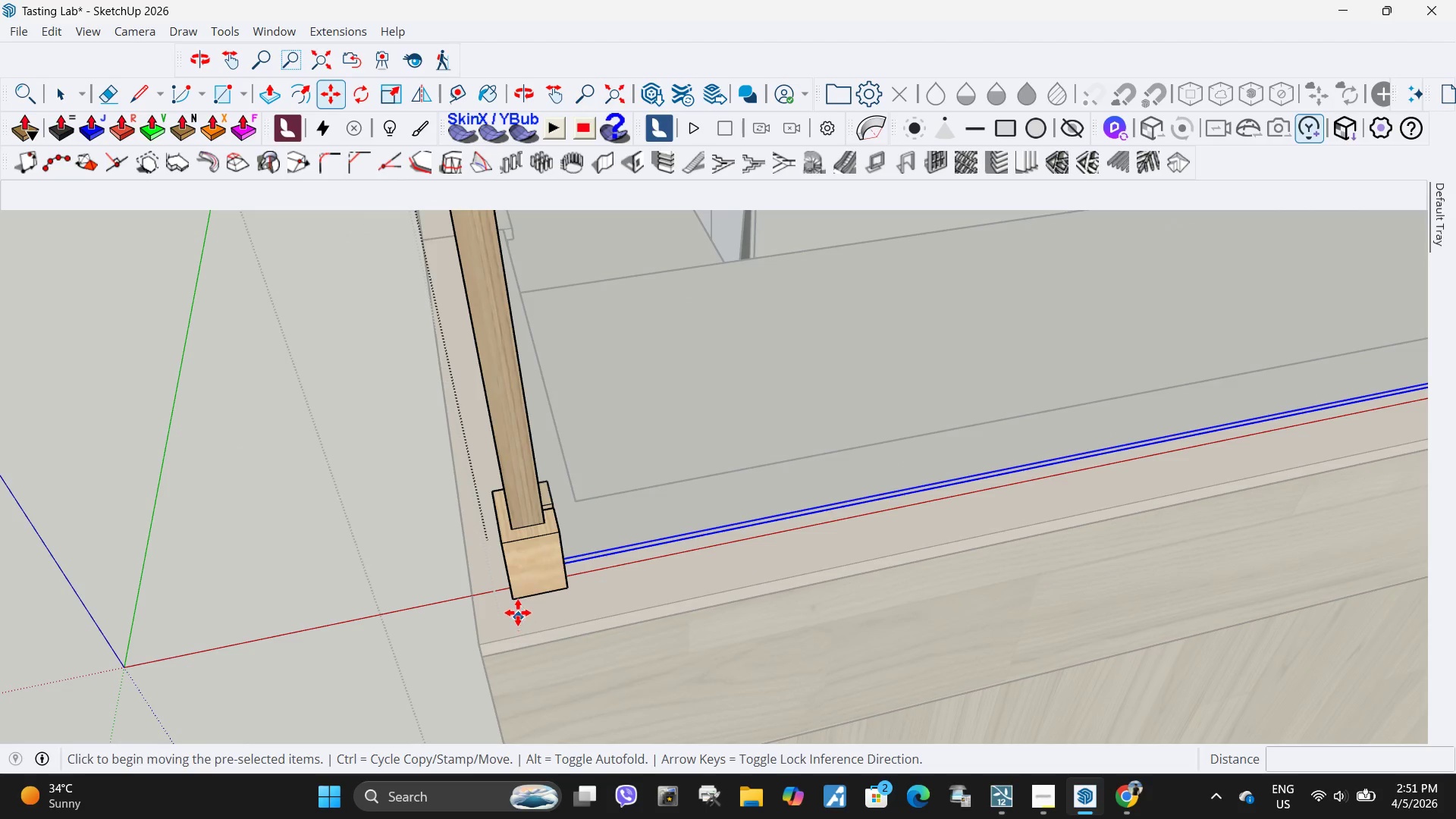 
key(Control+ControlLeft)
 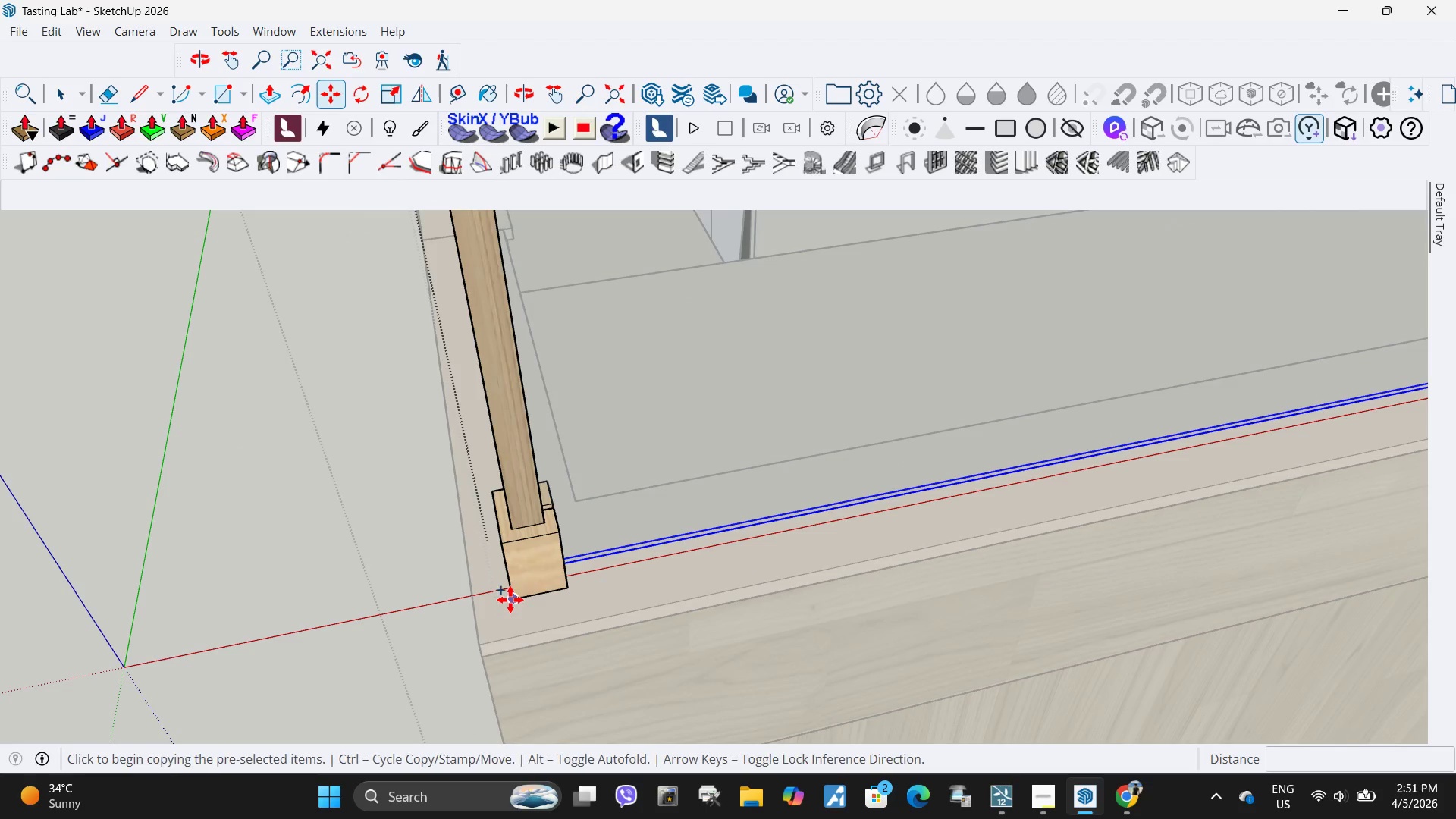 
left_click([510, 600])
 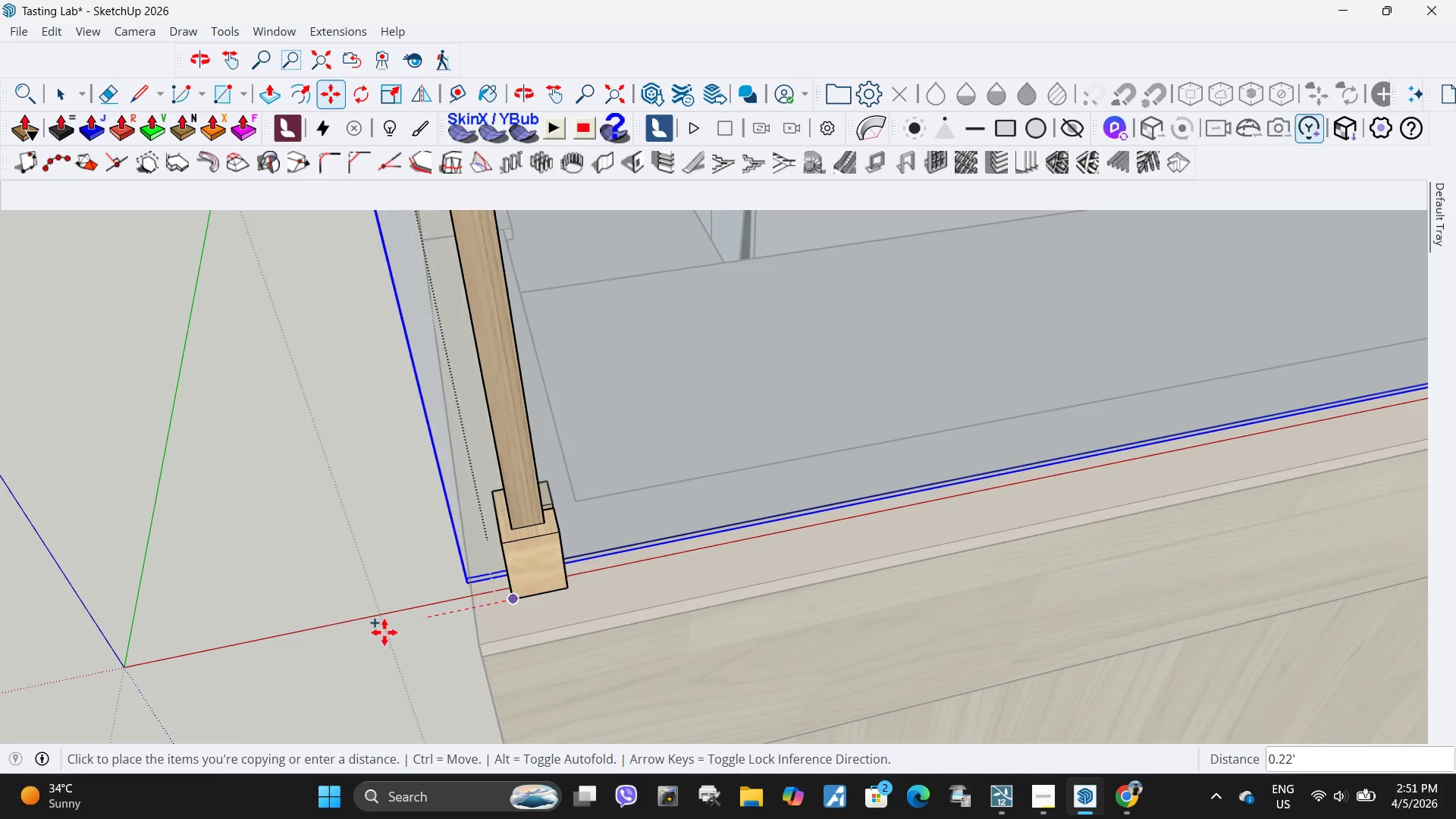 
scroll: coordinate [367, 631], scroll_direction: down, amount: 17.0
 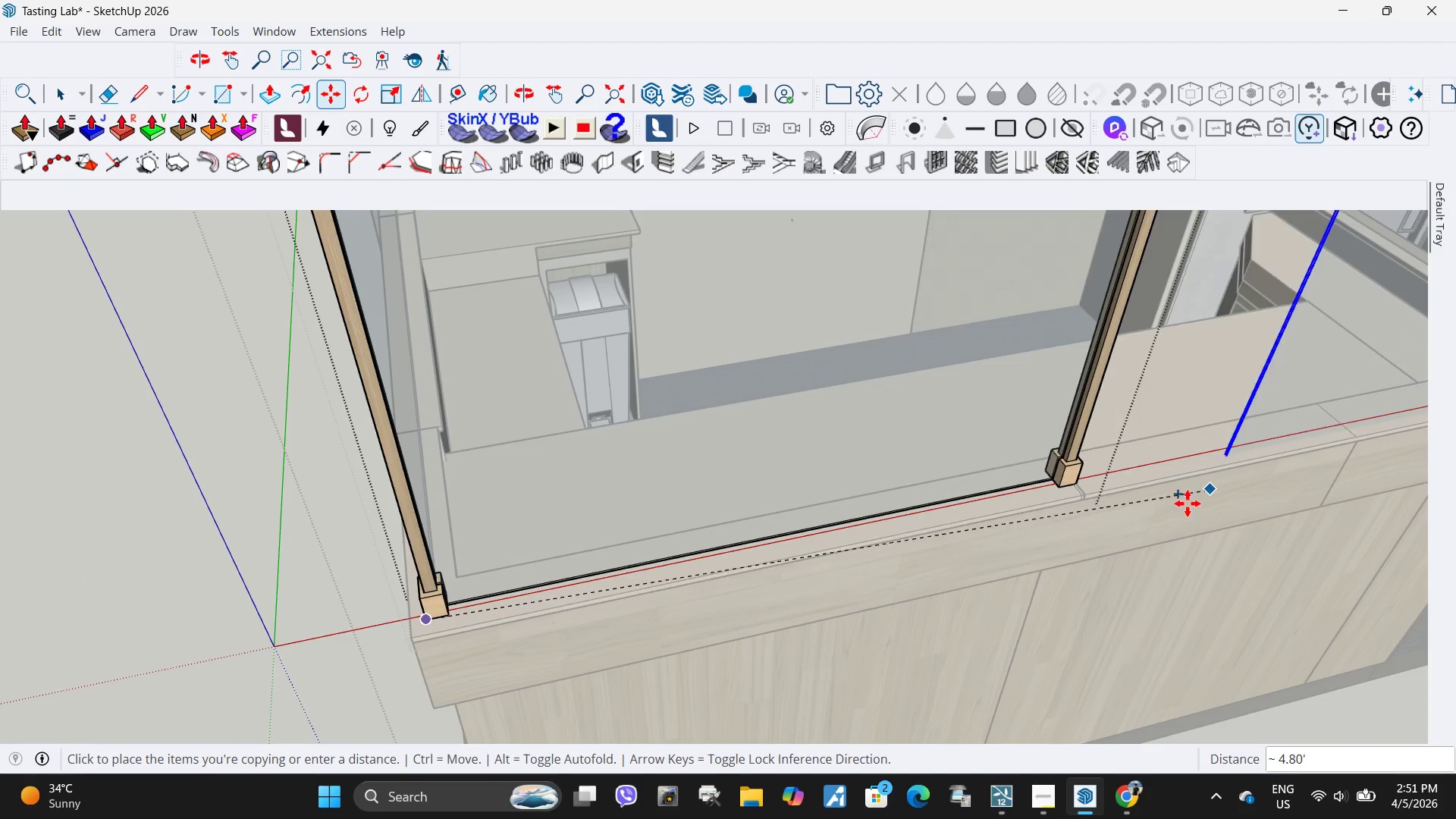 
scroll: coordinate [1101, 507], scroll_direction: up, amount: 4.0
 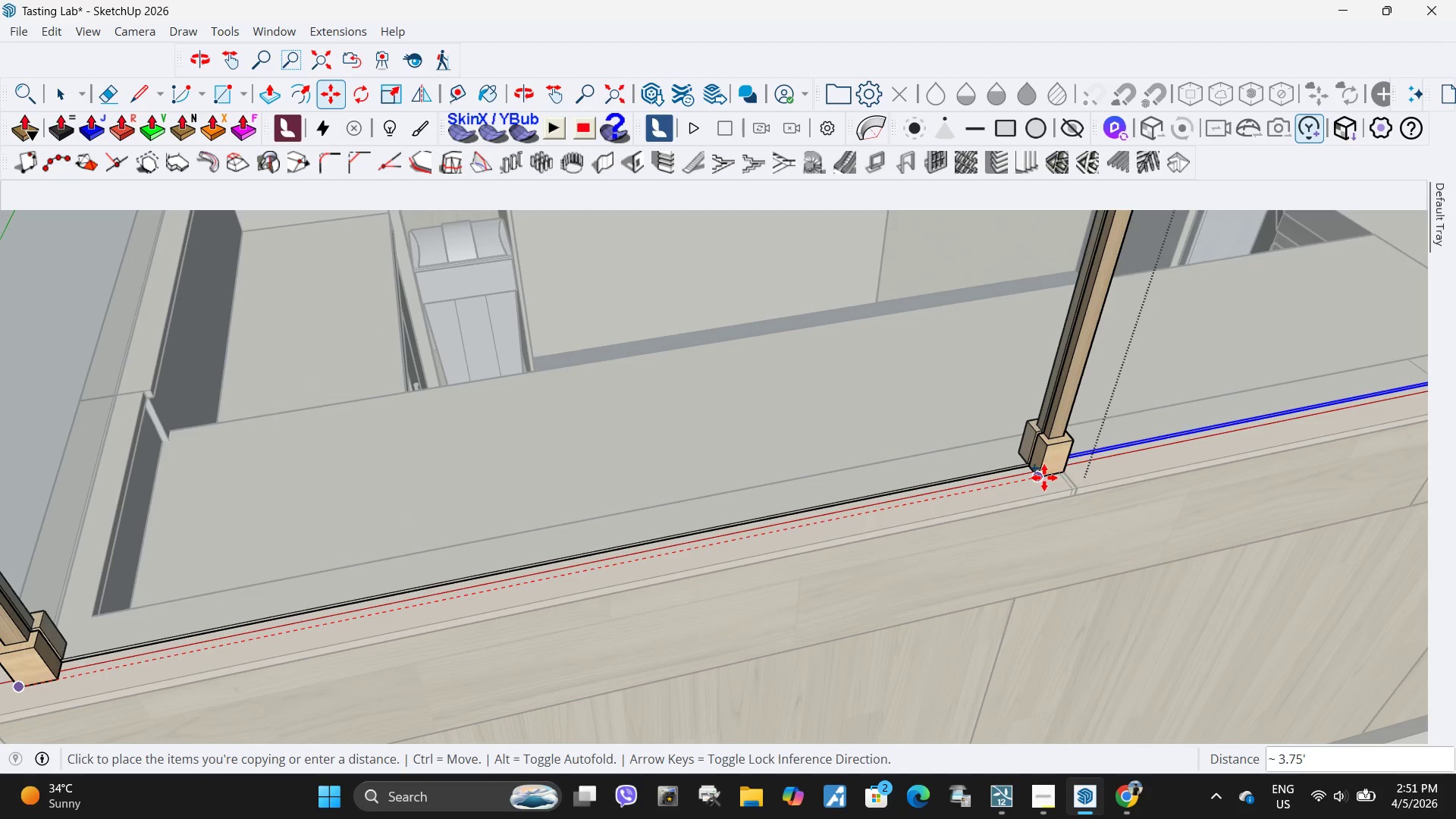 
left_click([1044, 478])
 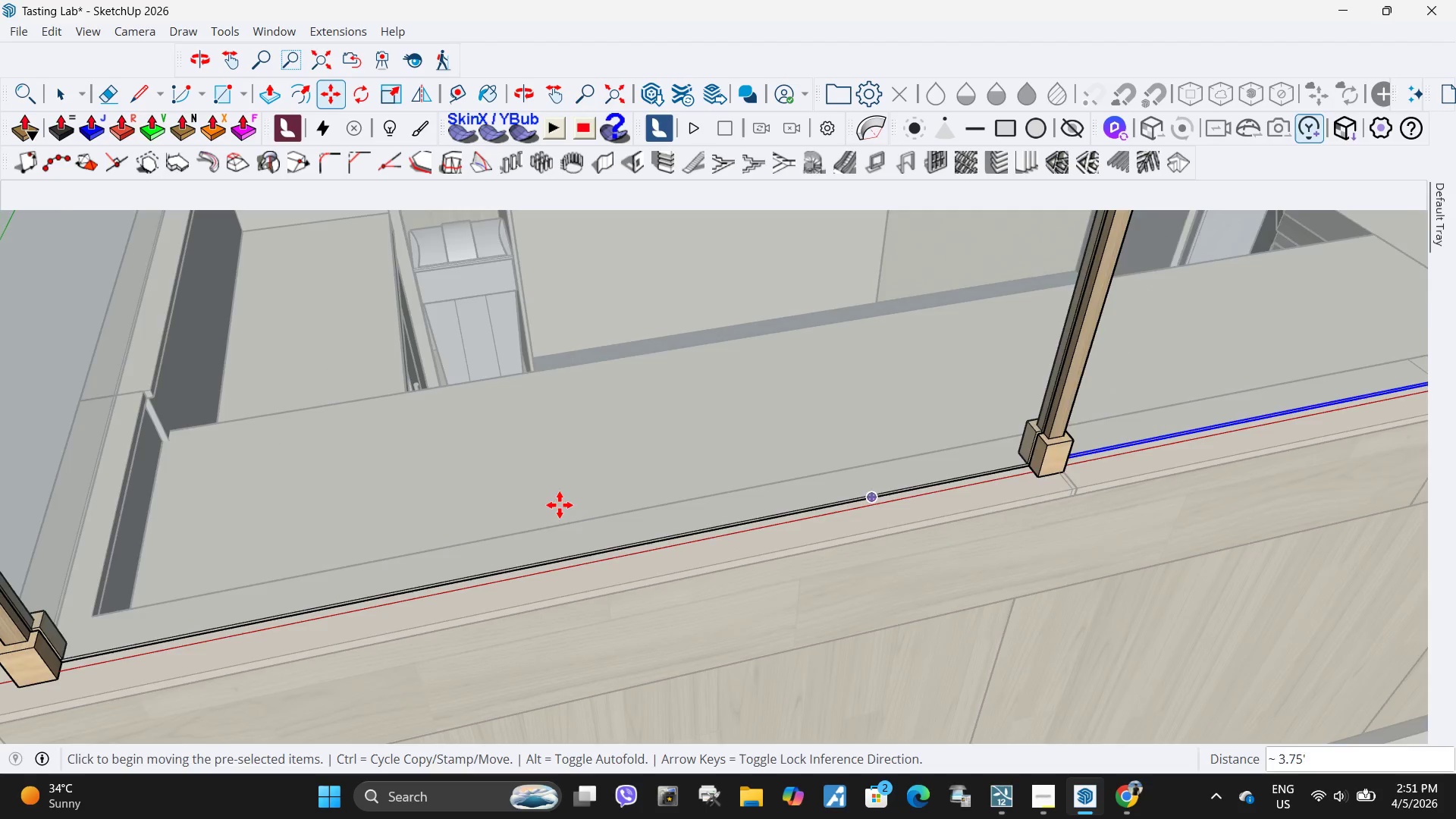 
scroll: coordinate [549, 535], scroll_direction: down, amount: 17.0
 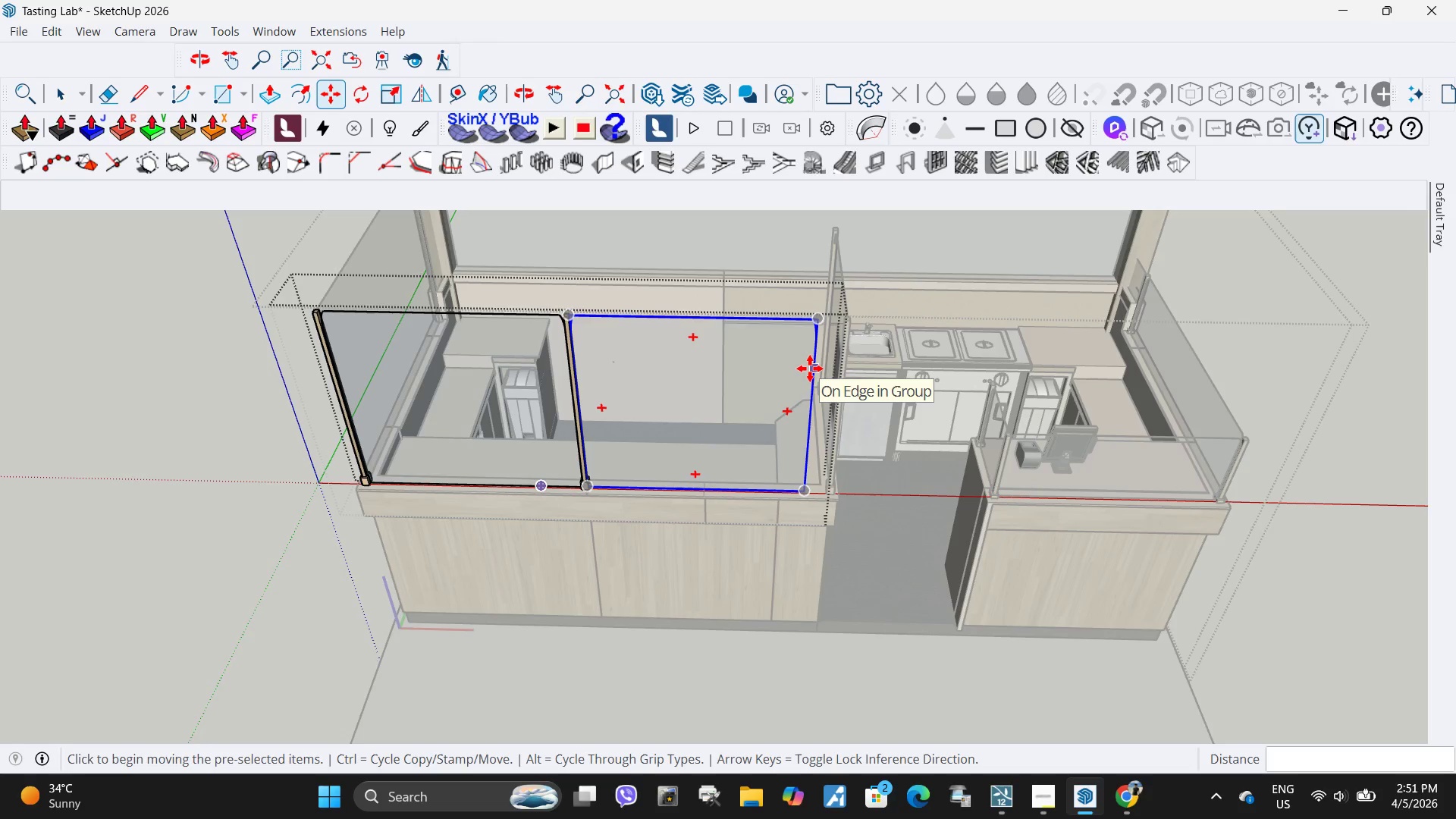 
key(Space)
 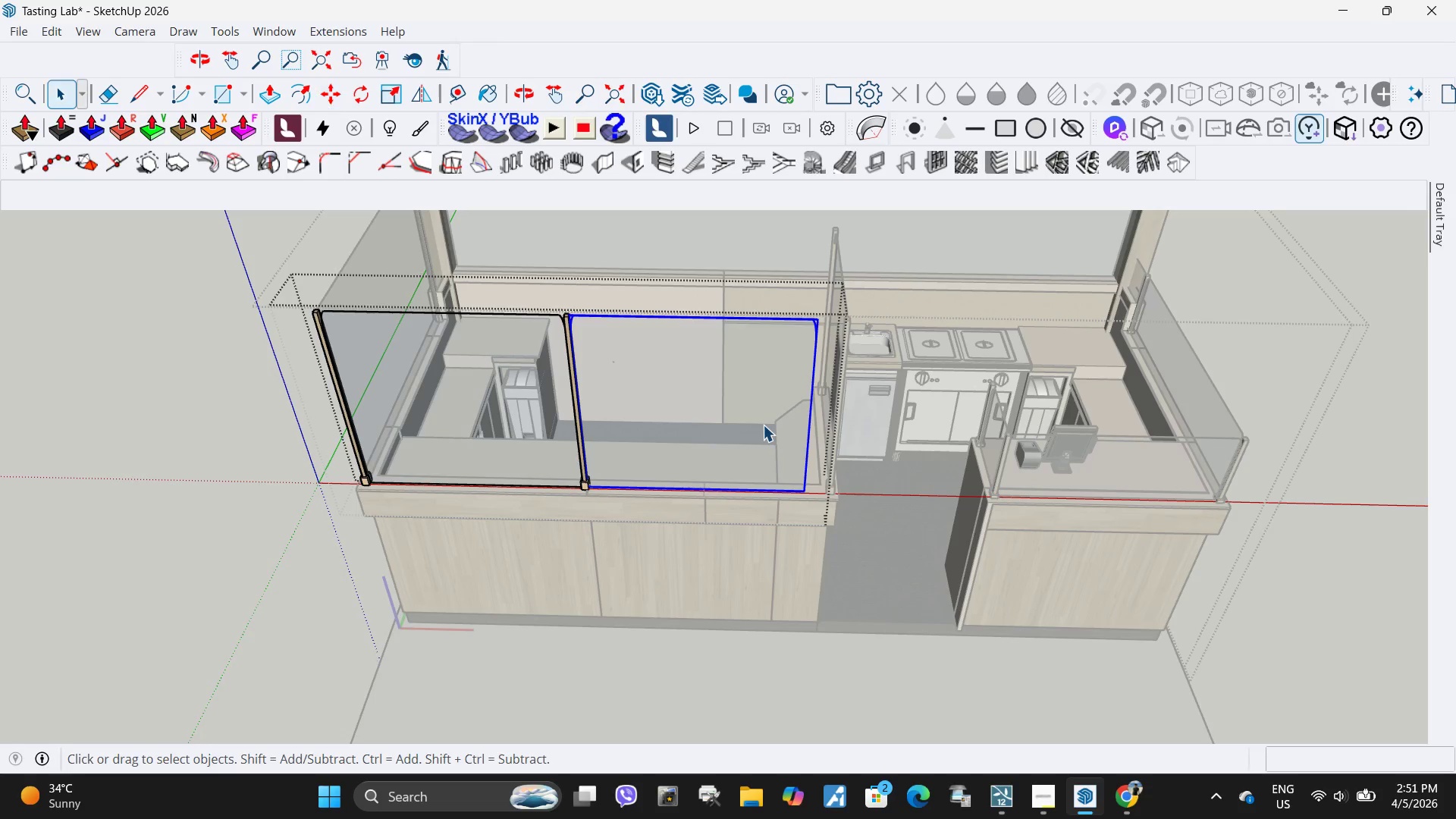 
double_click([763, 425])
 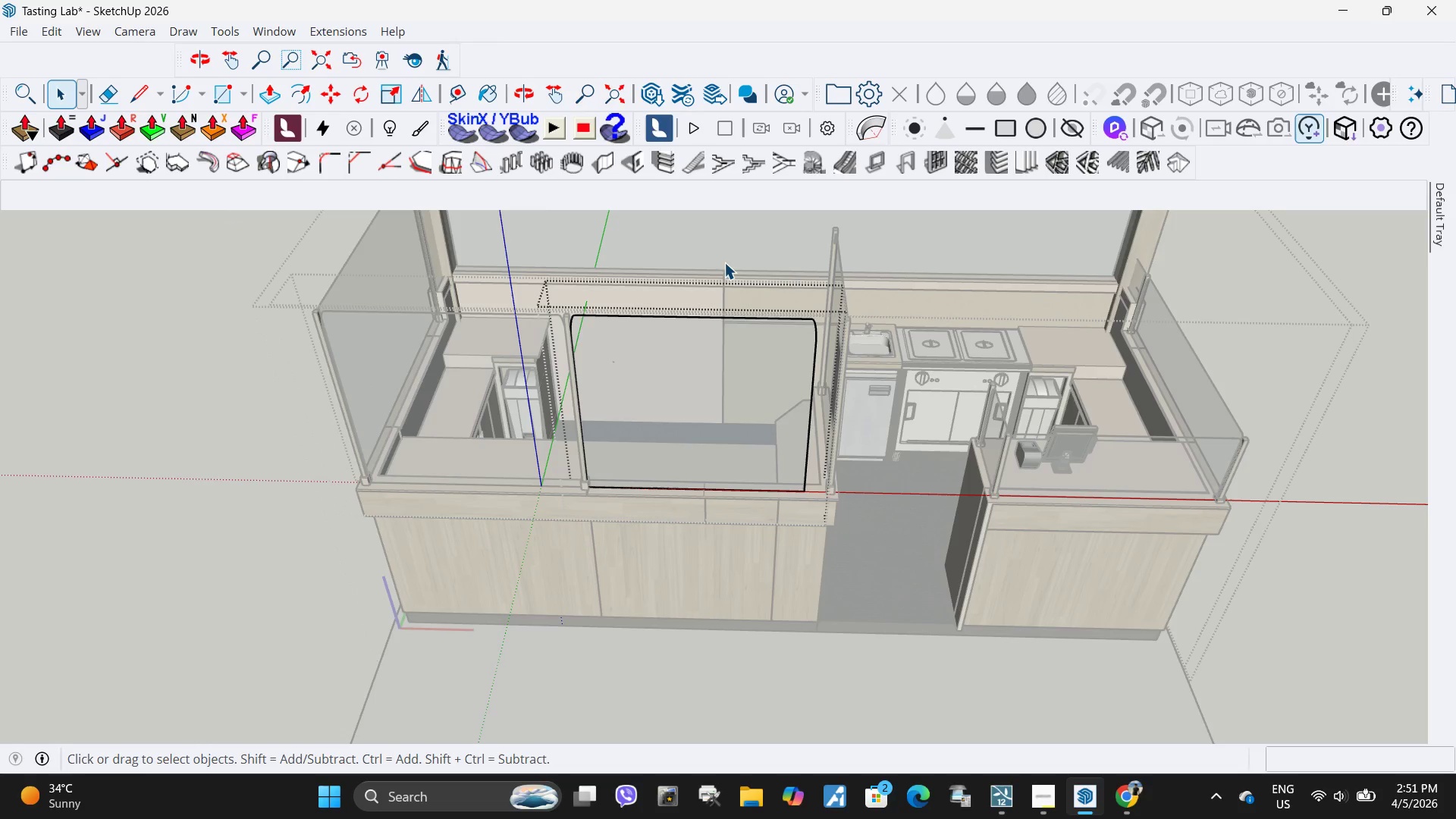 
left_click_drag(start_coordinate=[724, 261], to_coordinate=[895, 654])
 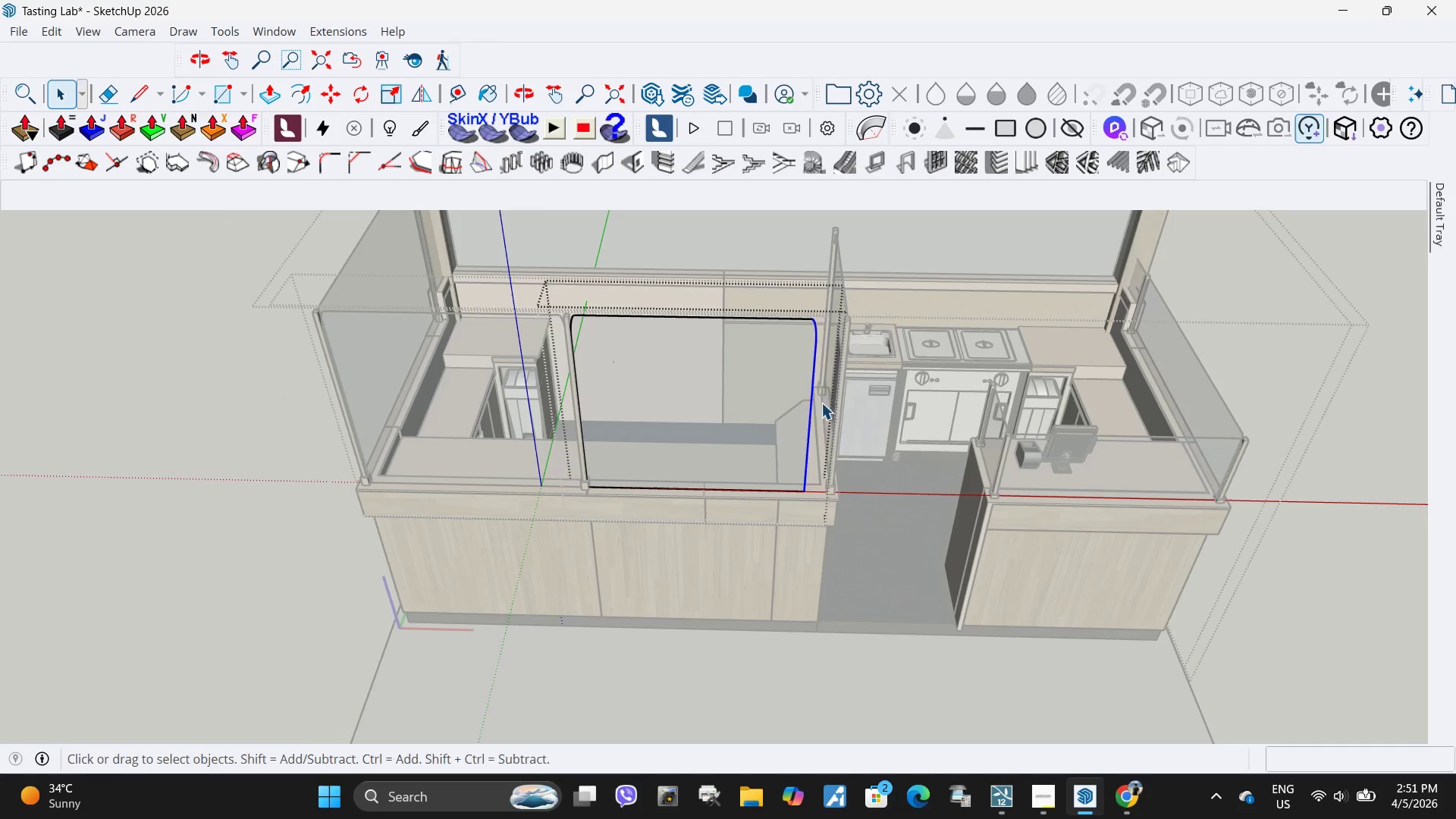 
key(S)
 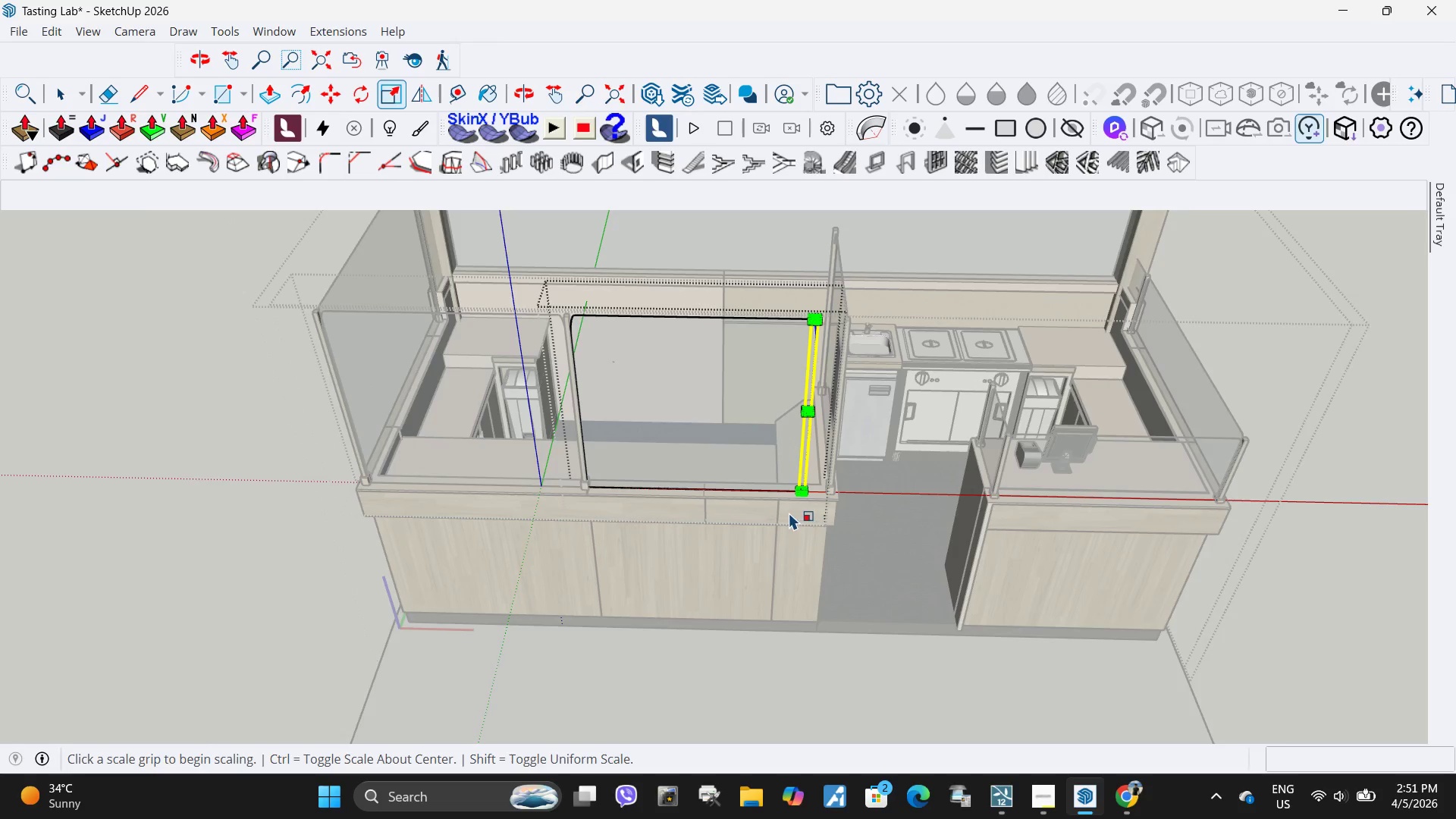 
scroll: coordinate [811, 509], scroll_direction: up, amount: 10.0
 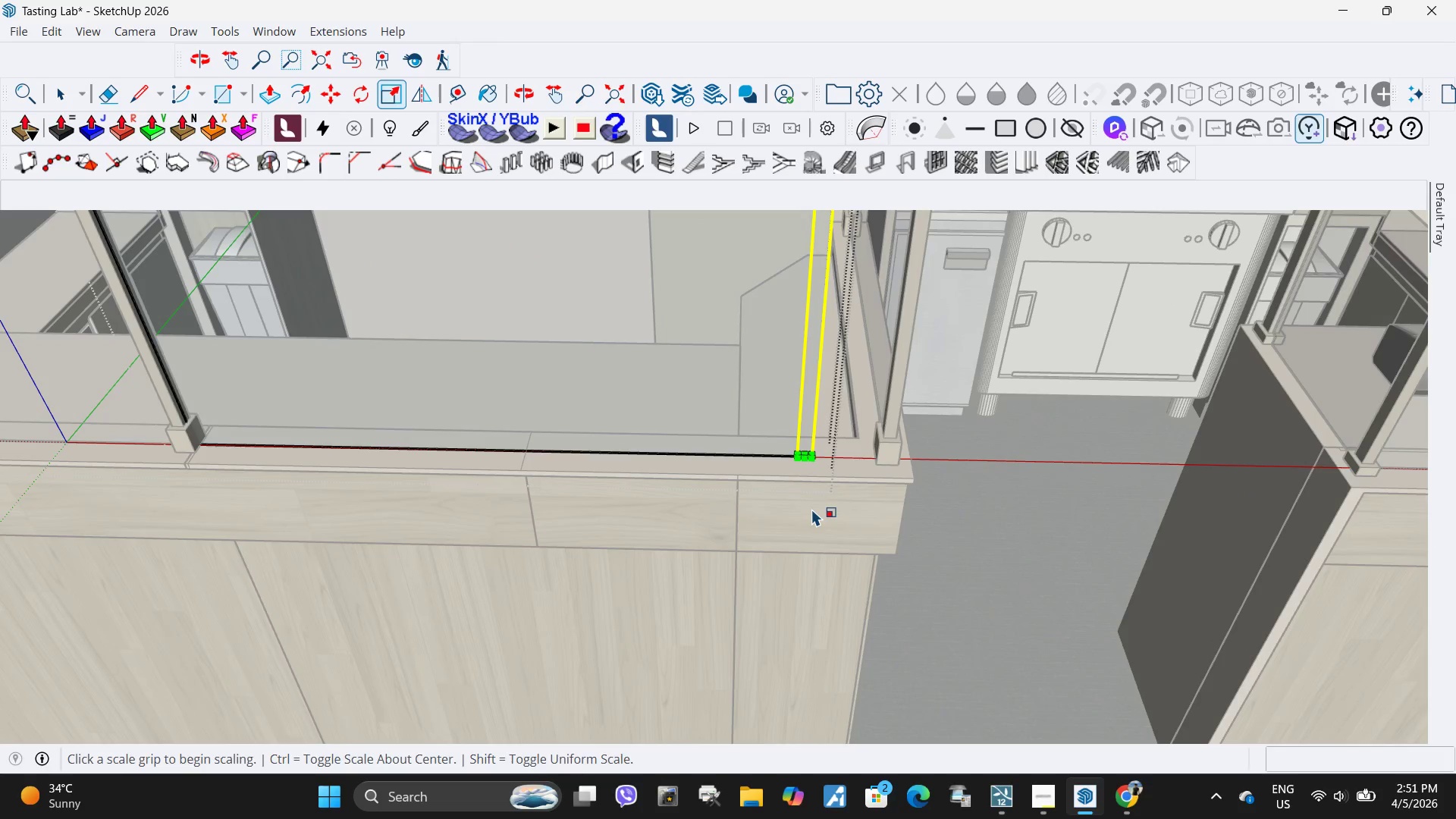 
key(M)
 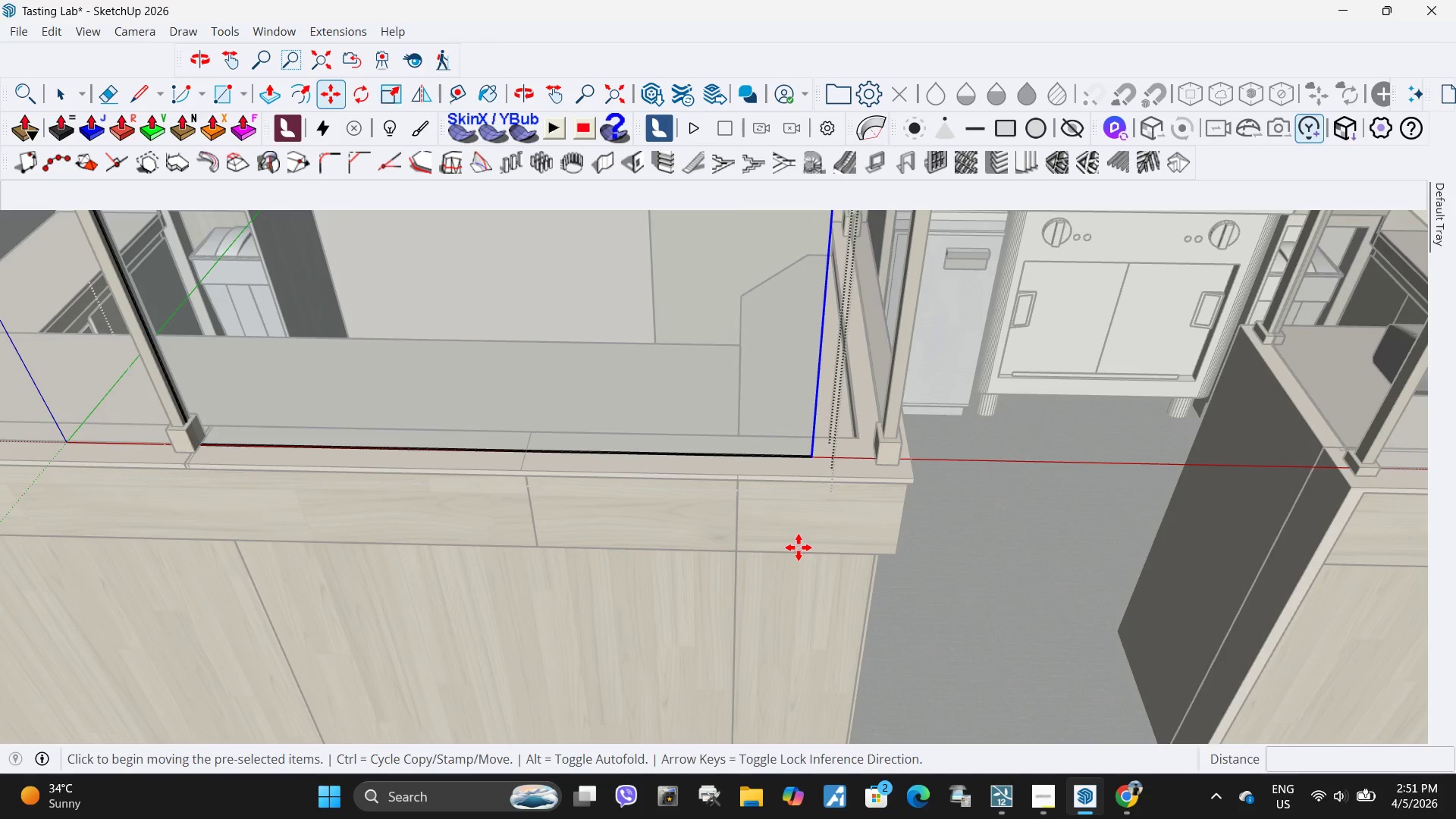 
left_click([799, 548])
 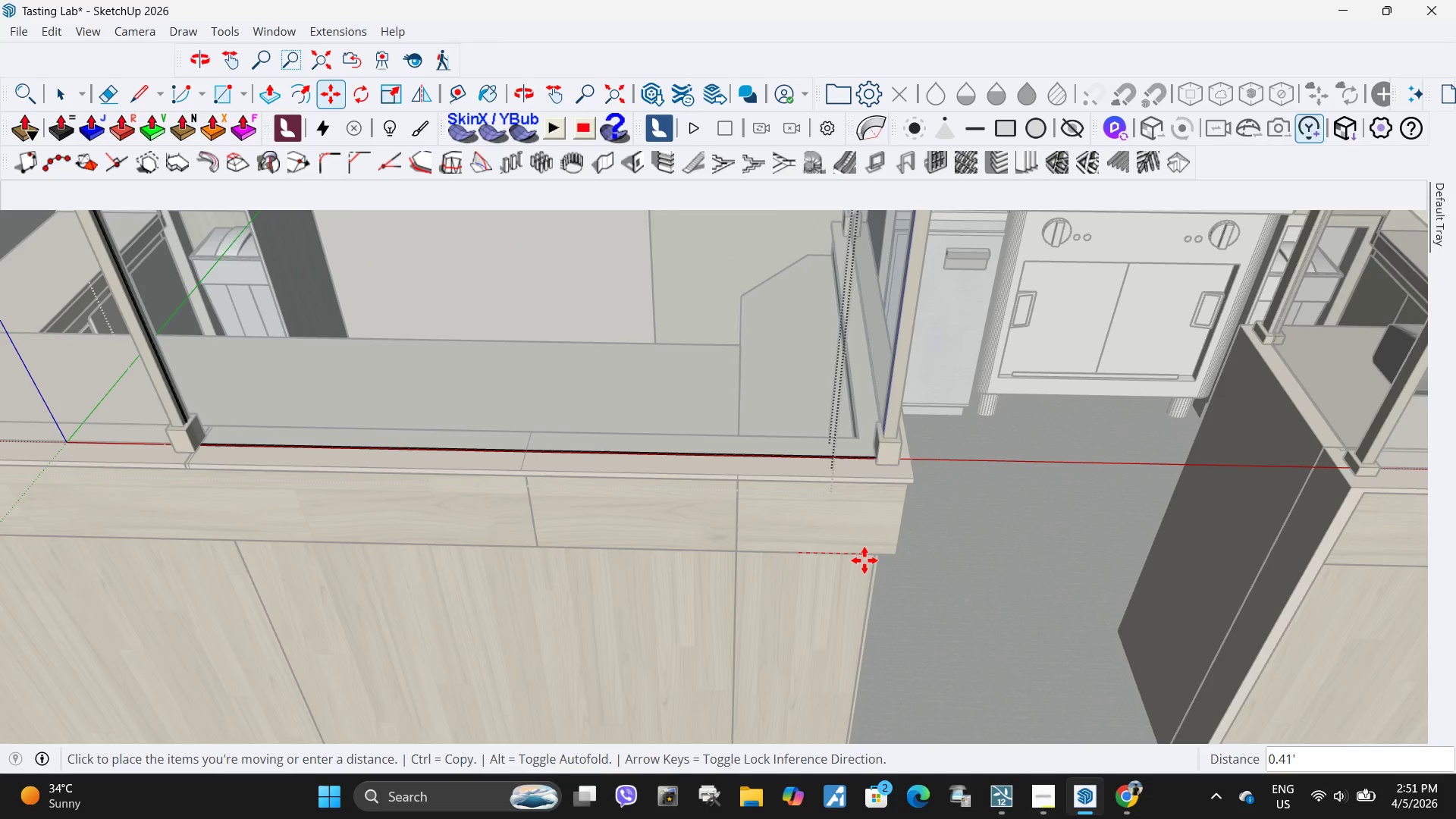 
left_click([864, 560])
 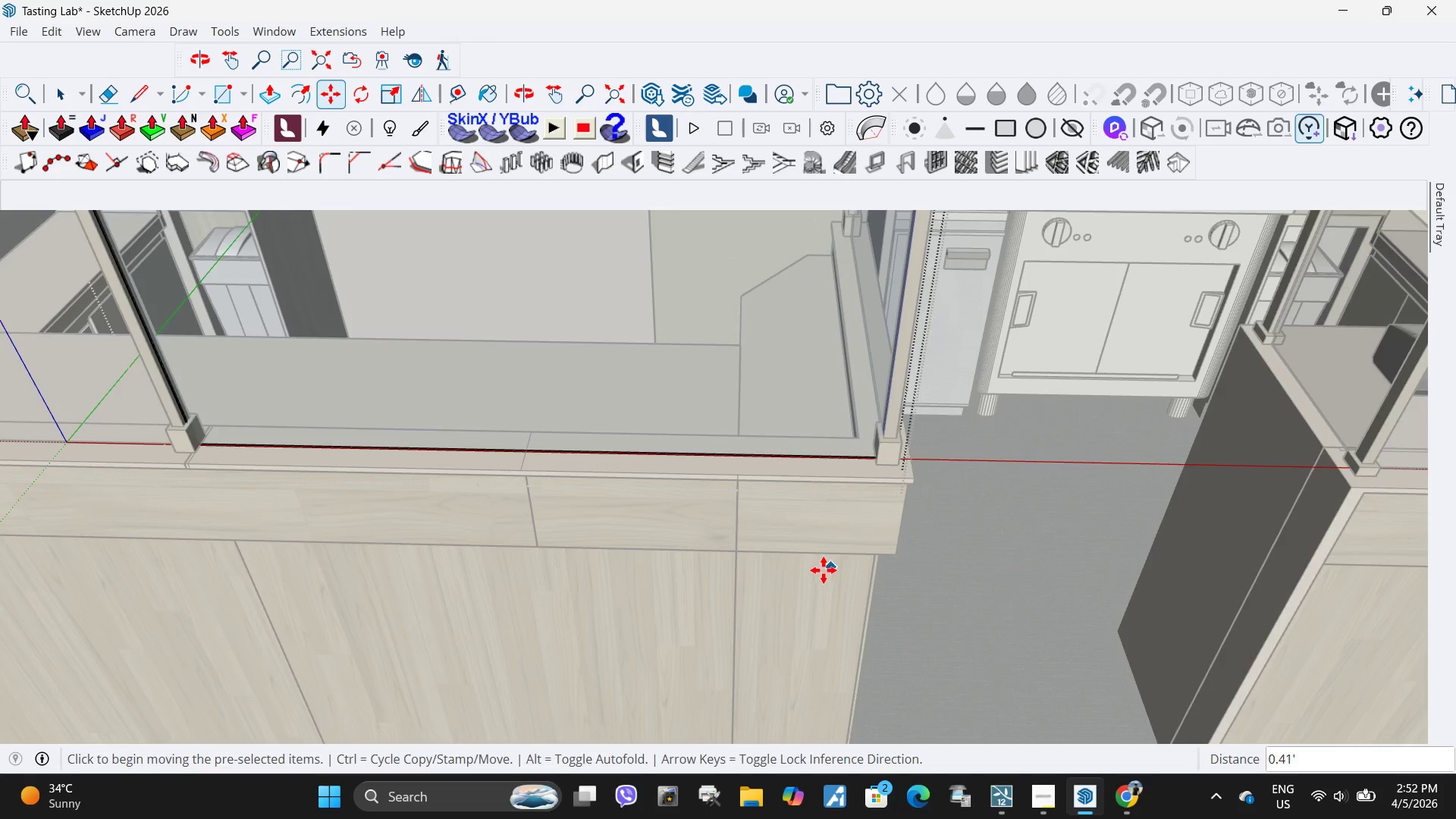 
scroll: coordinate [809, 576], scroll_direction: down, amount: 6.0
 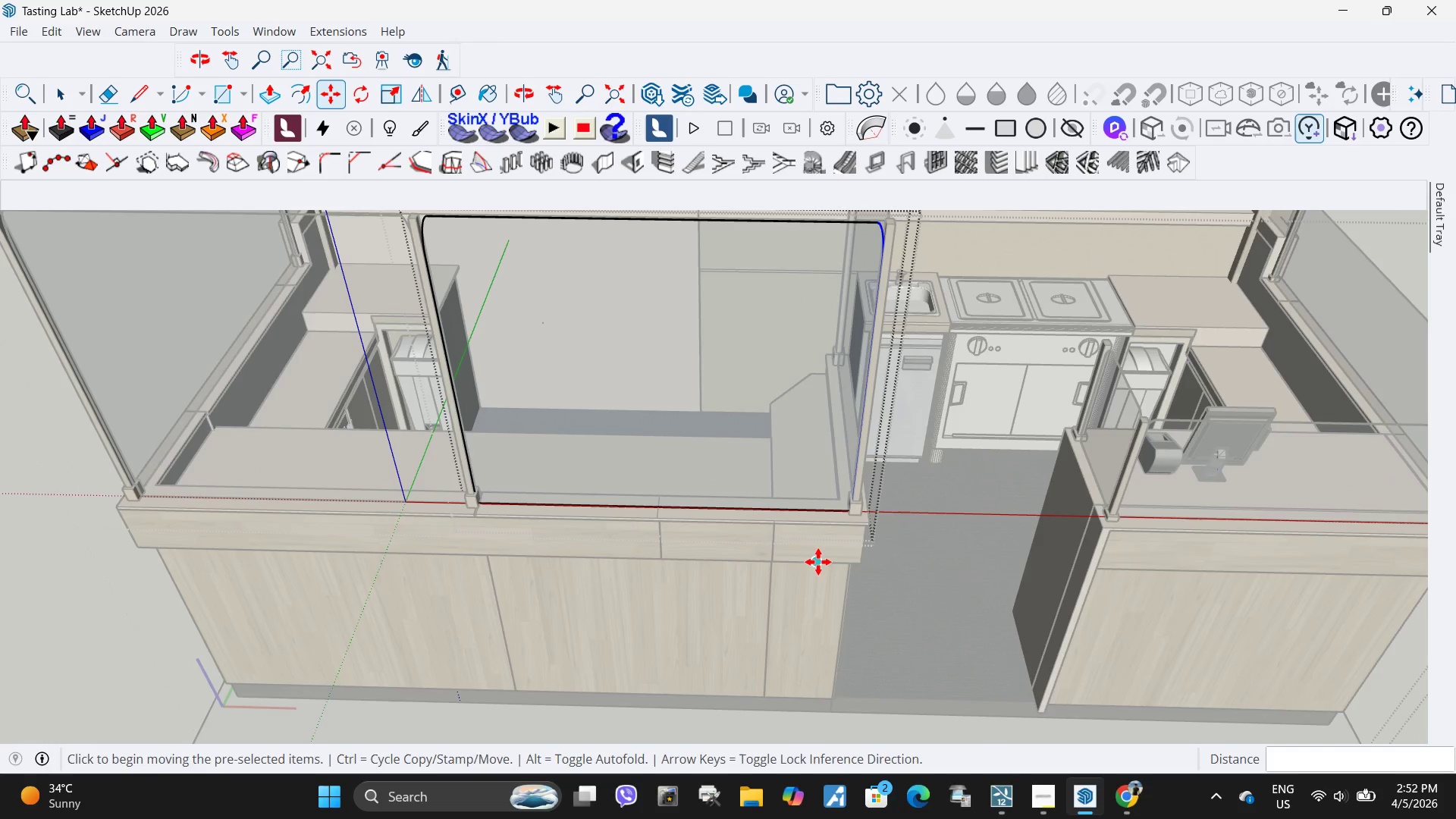 
key(Escape)
 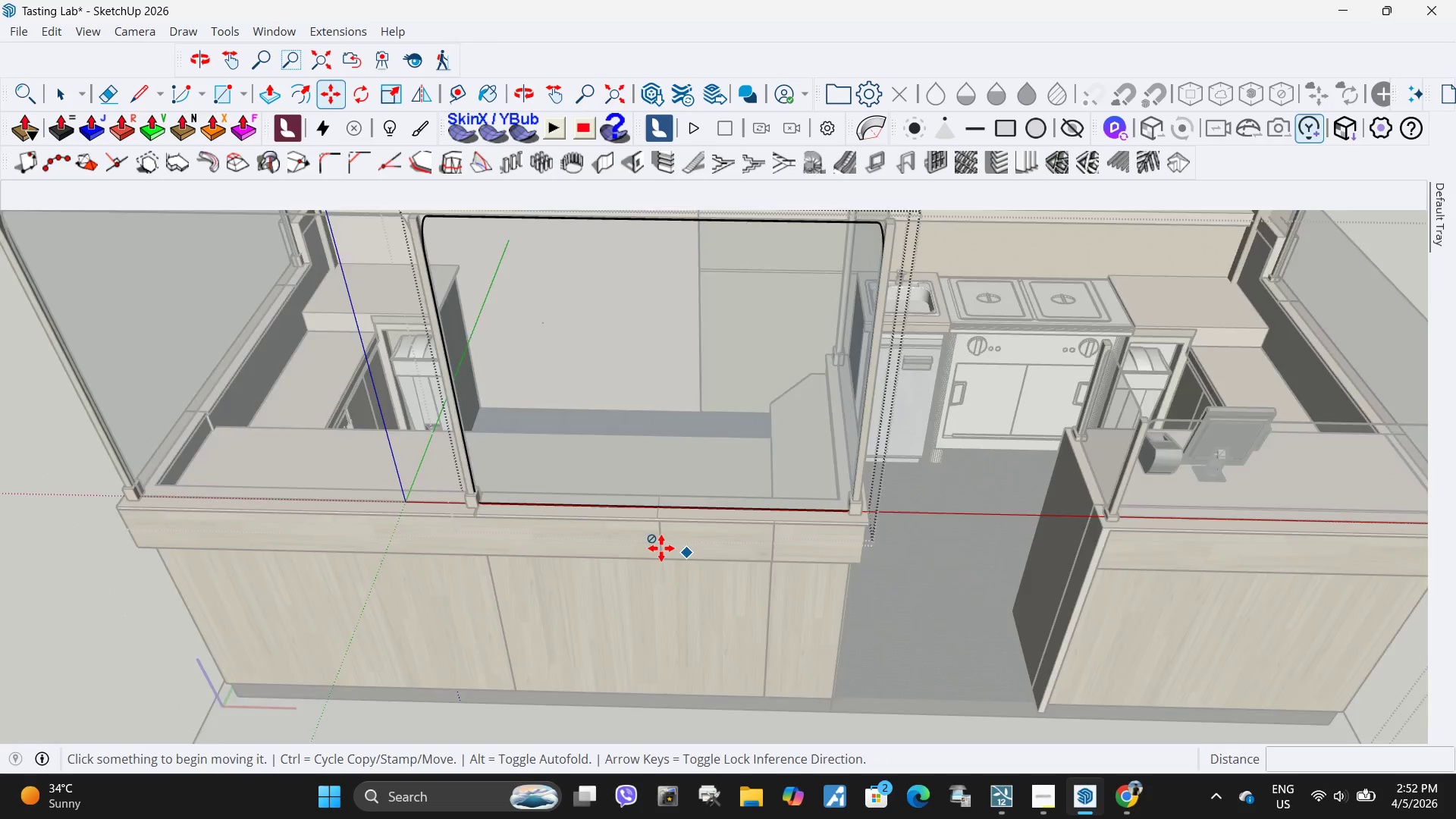 
key(Space)
 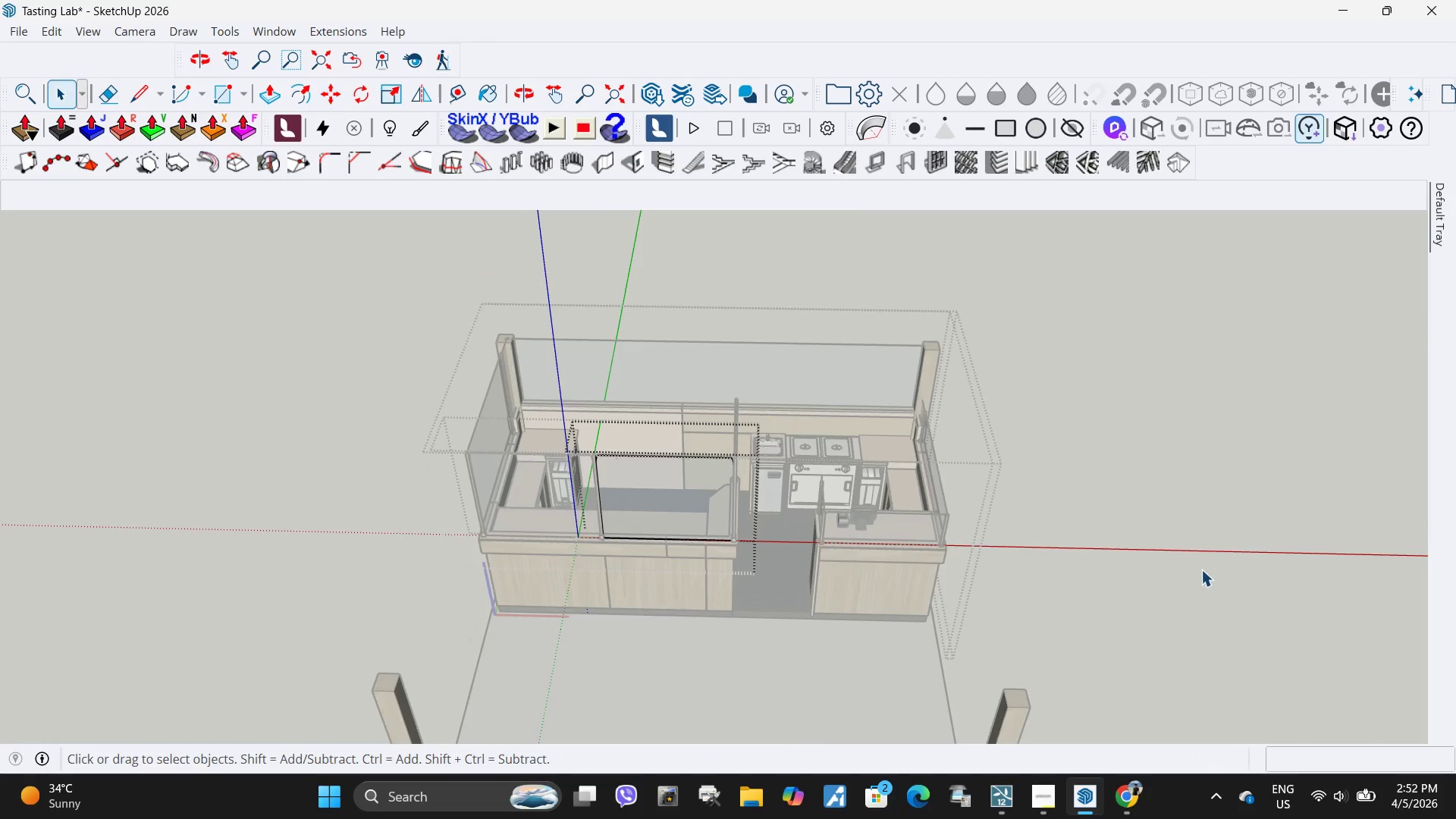 
left_click([1201, 570])
 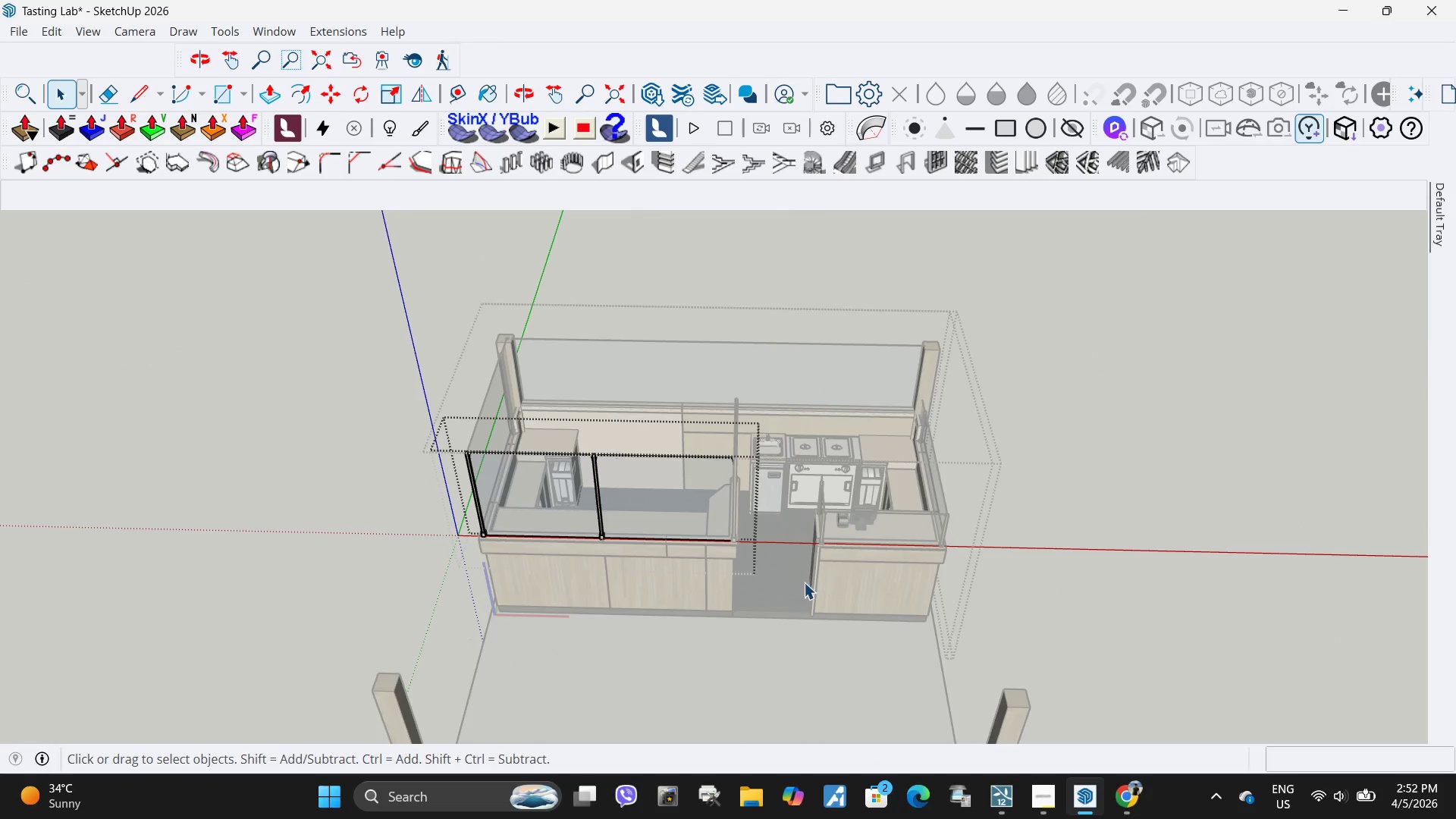 
scroll: coordinate [676, 562], scroll_direction: down, amount: 11.0
 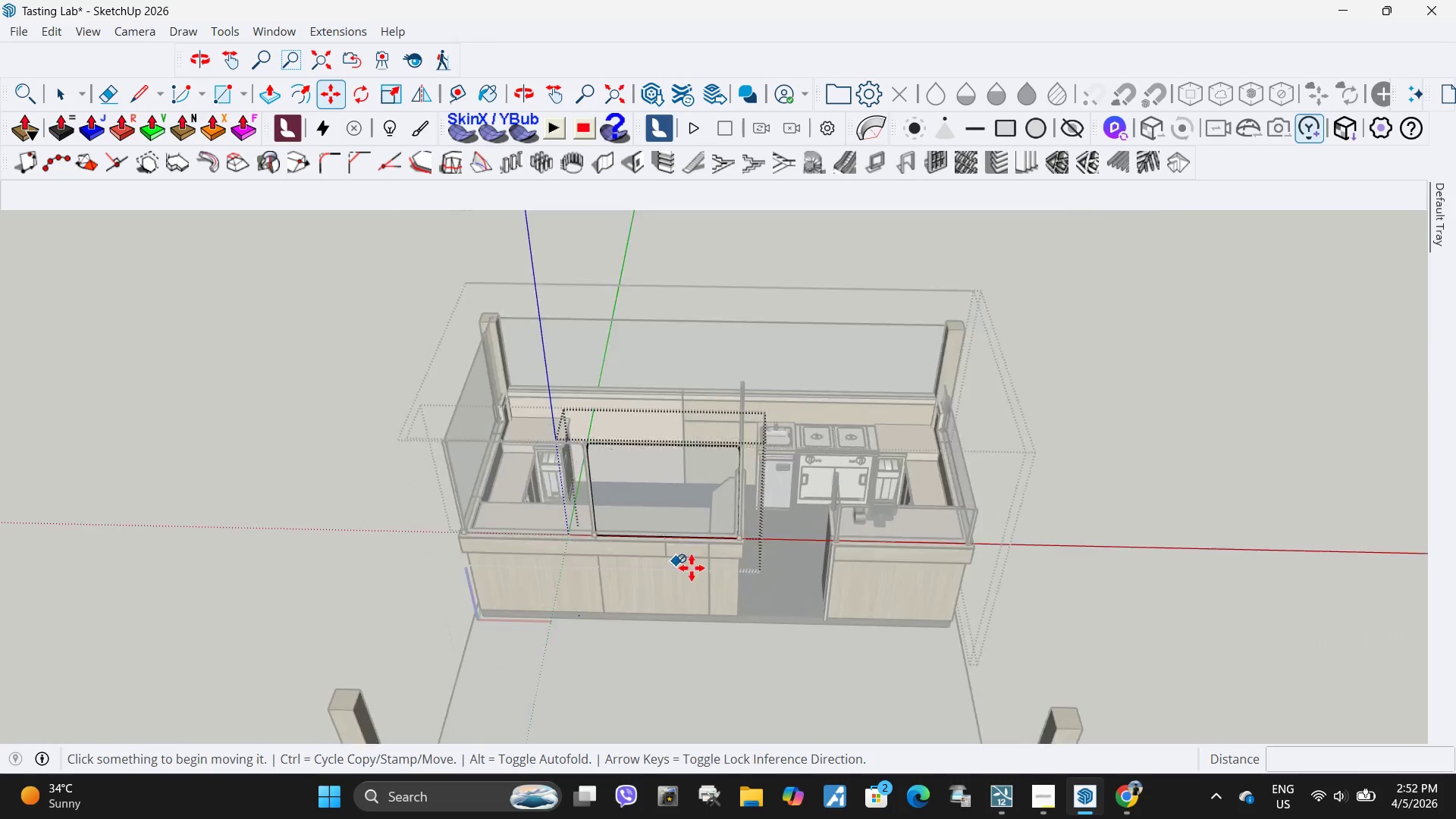 
key(Escape)
 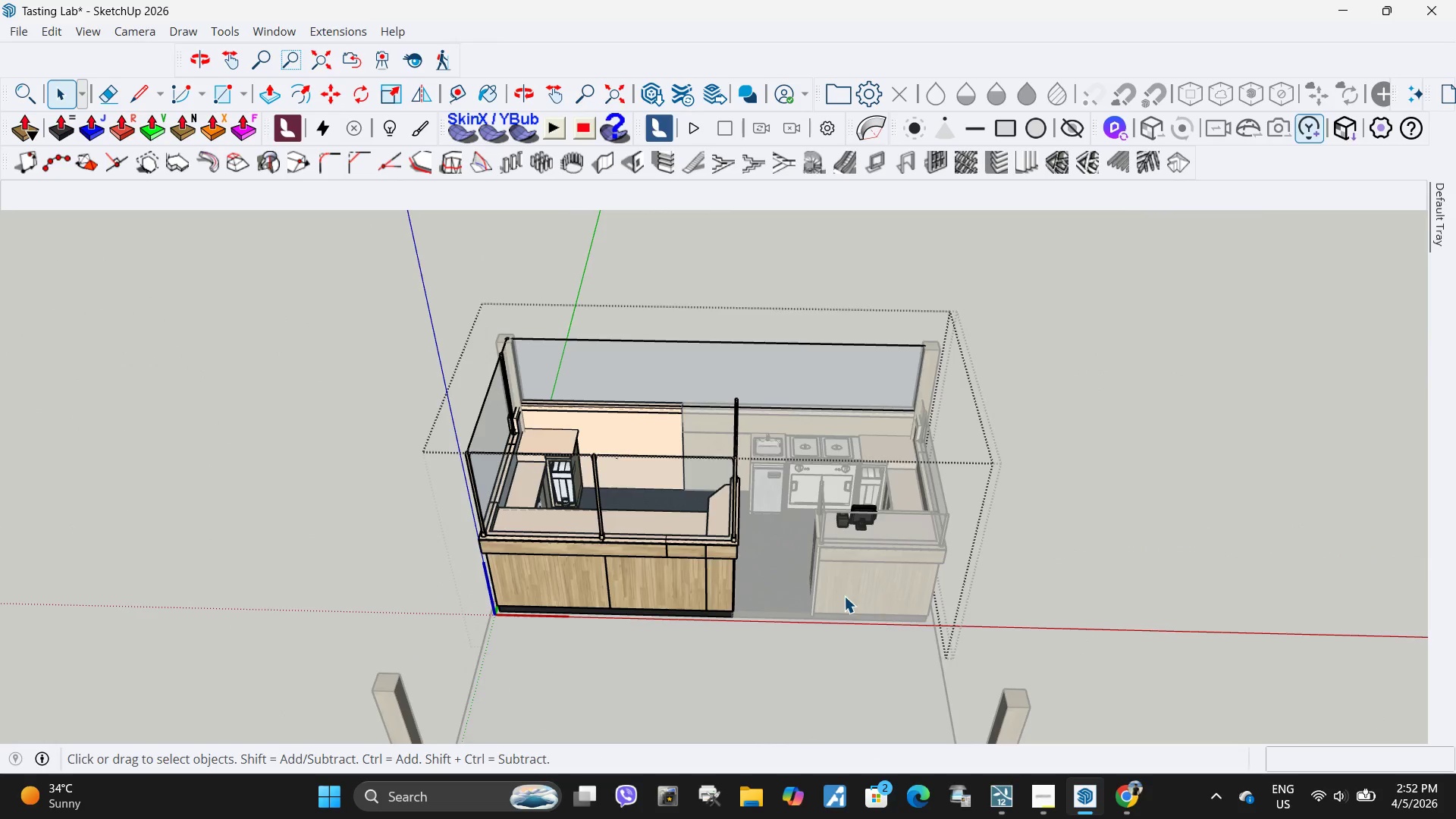 
scroll: coordinate [843, 596], scroll_direction: down, amount: 4.0
 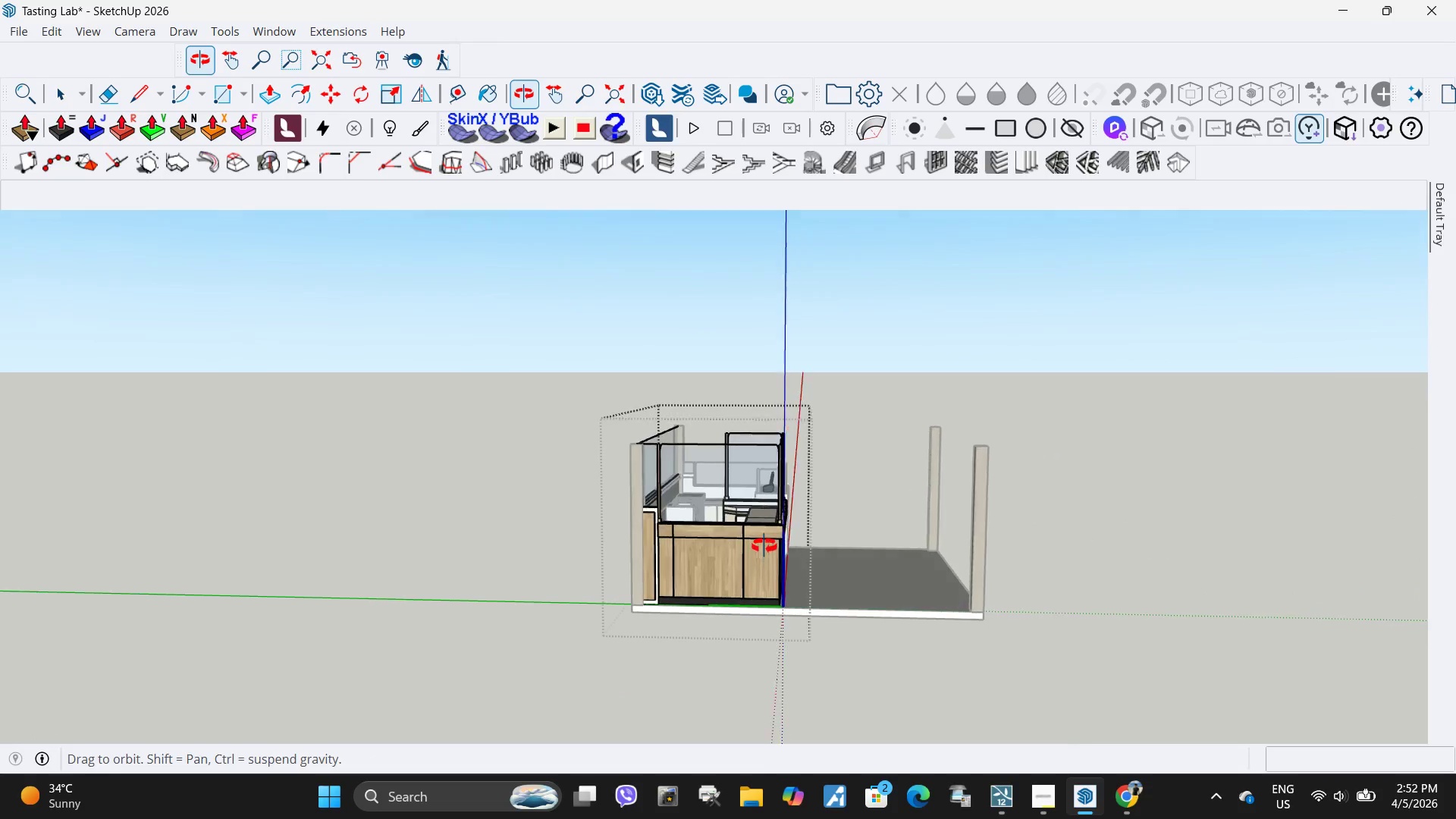 
scroll: coordinate [734, 516], scroll_direction: up, amount: 3.0
 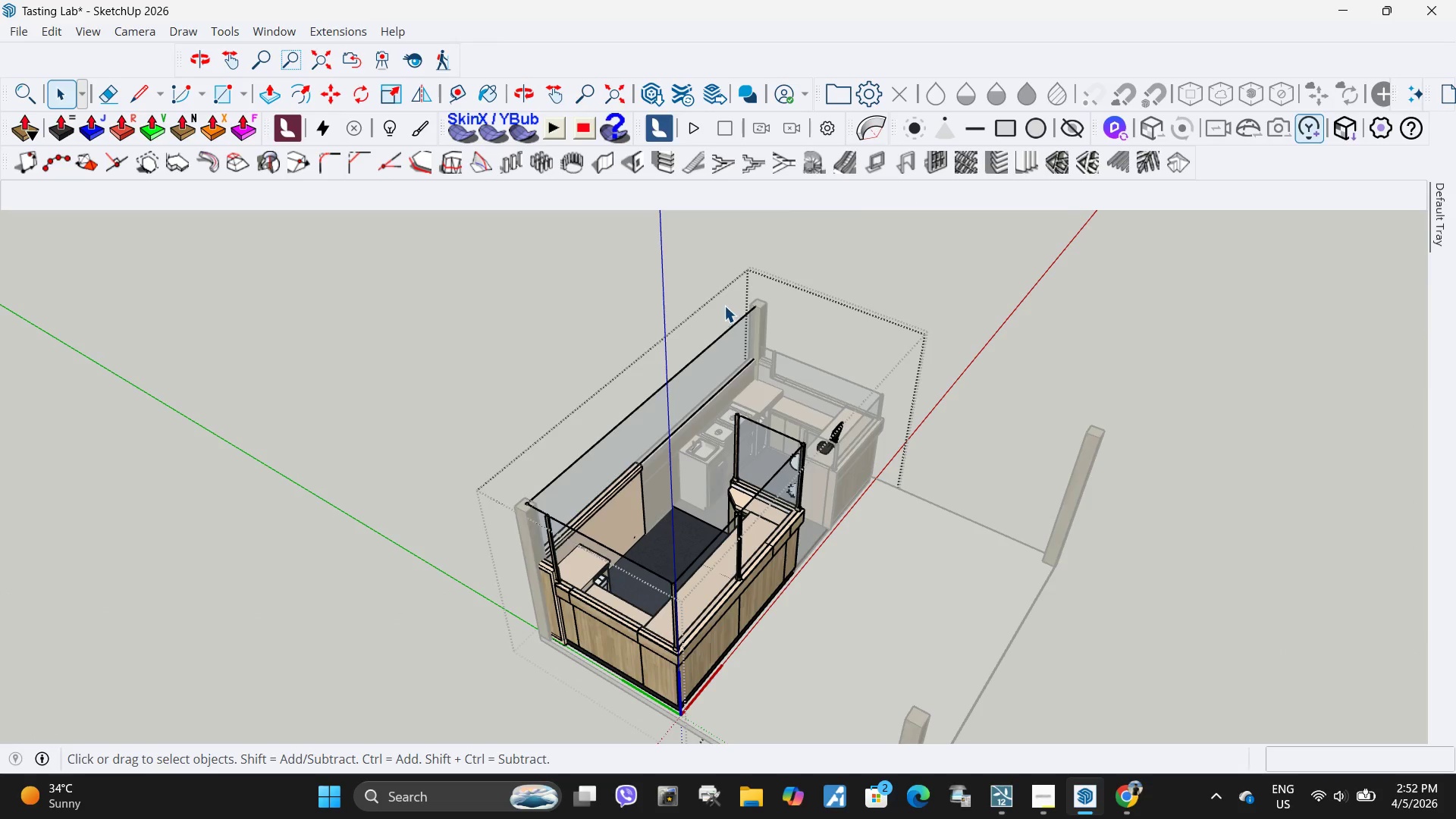 
left_click([1074, 344])
 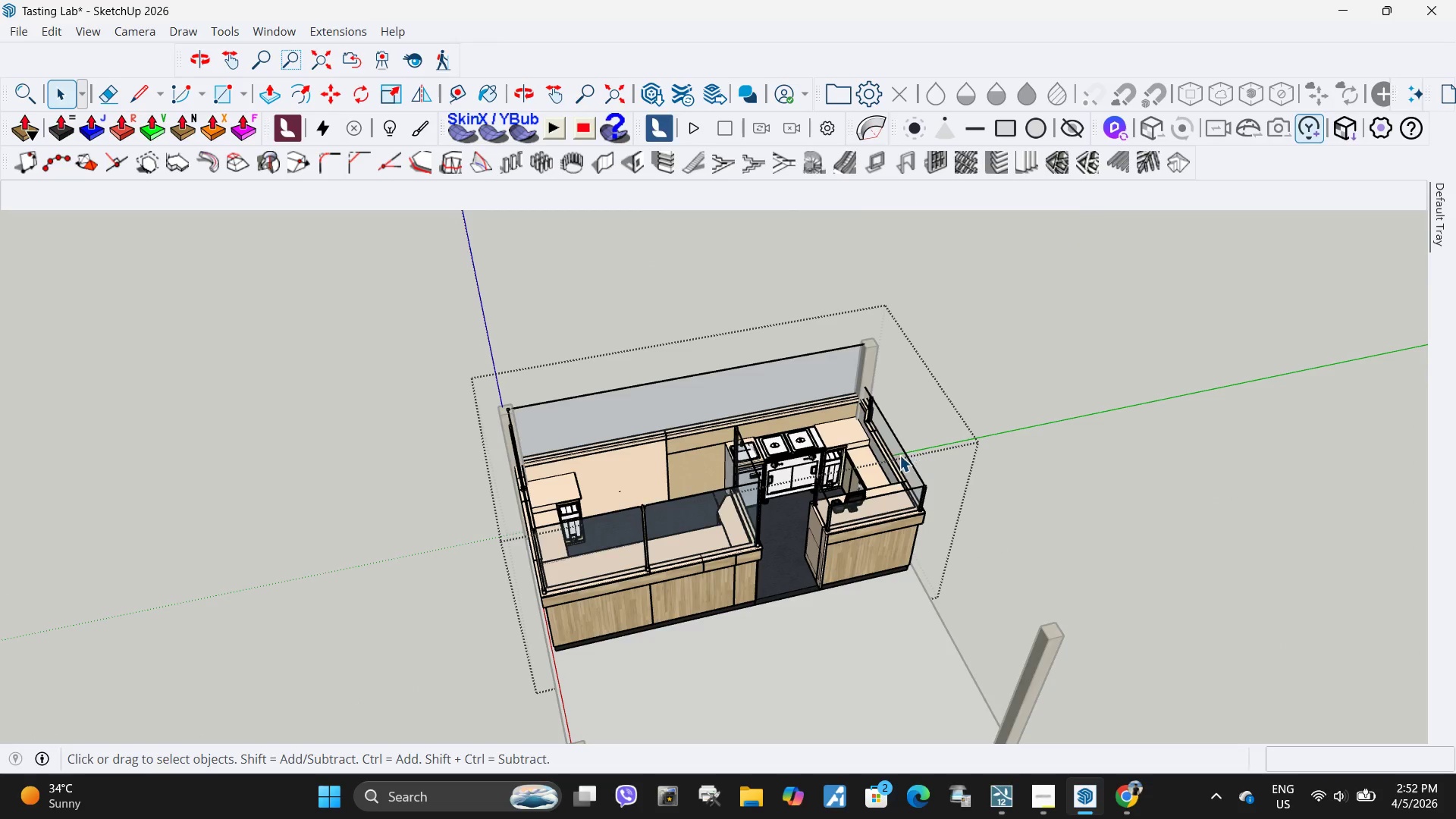 
left_click([897, 455])
 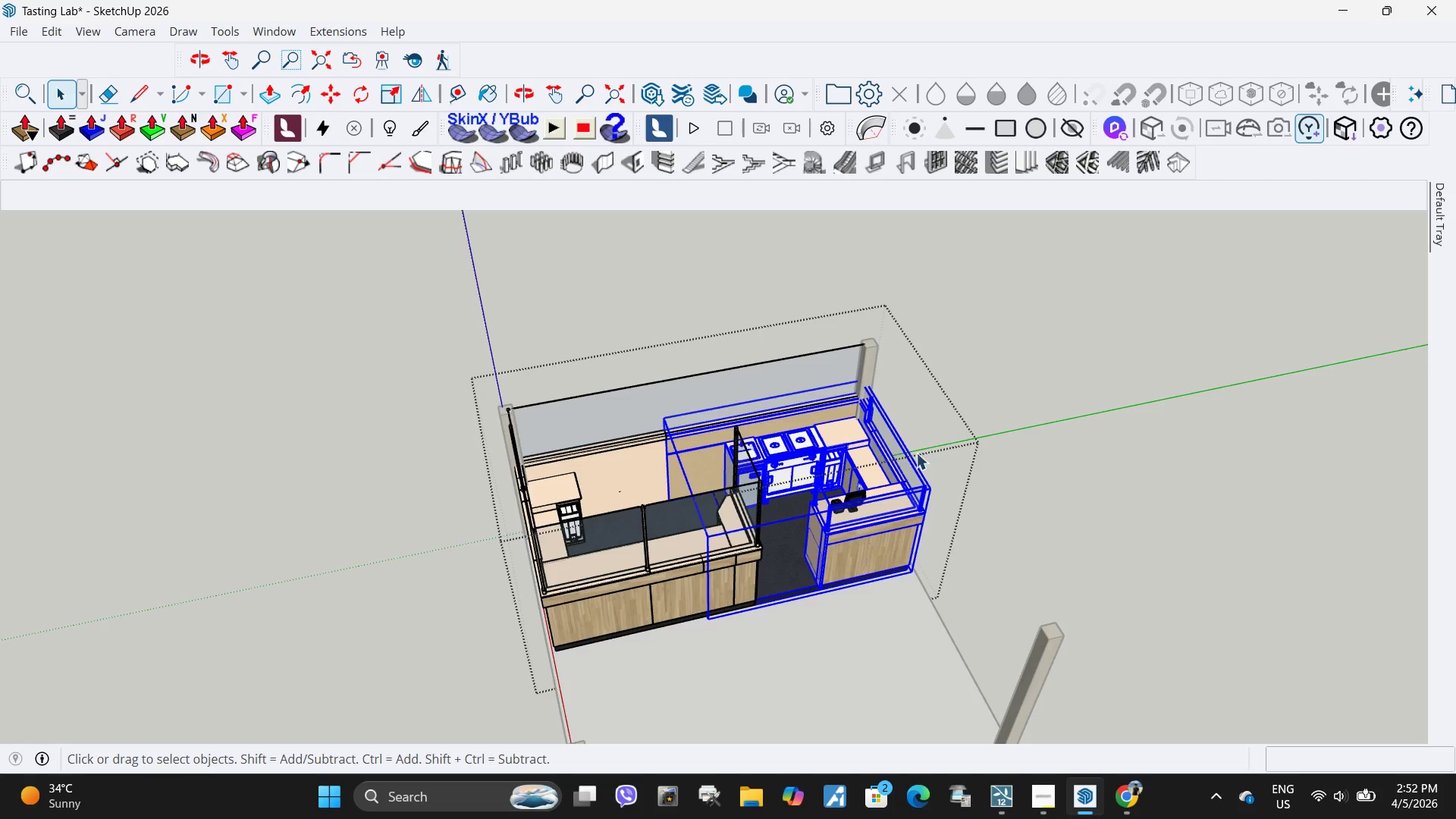 
double_click([889, 457])
 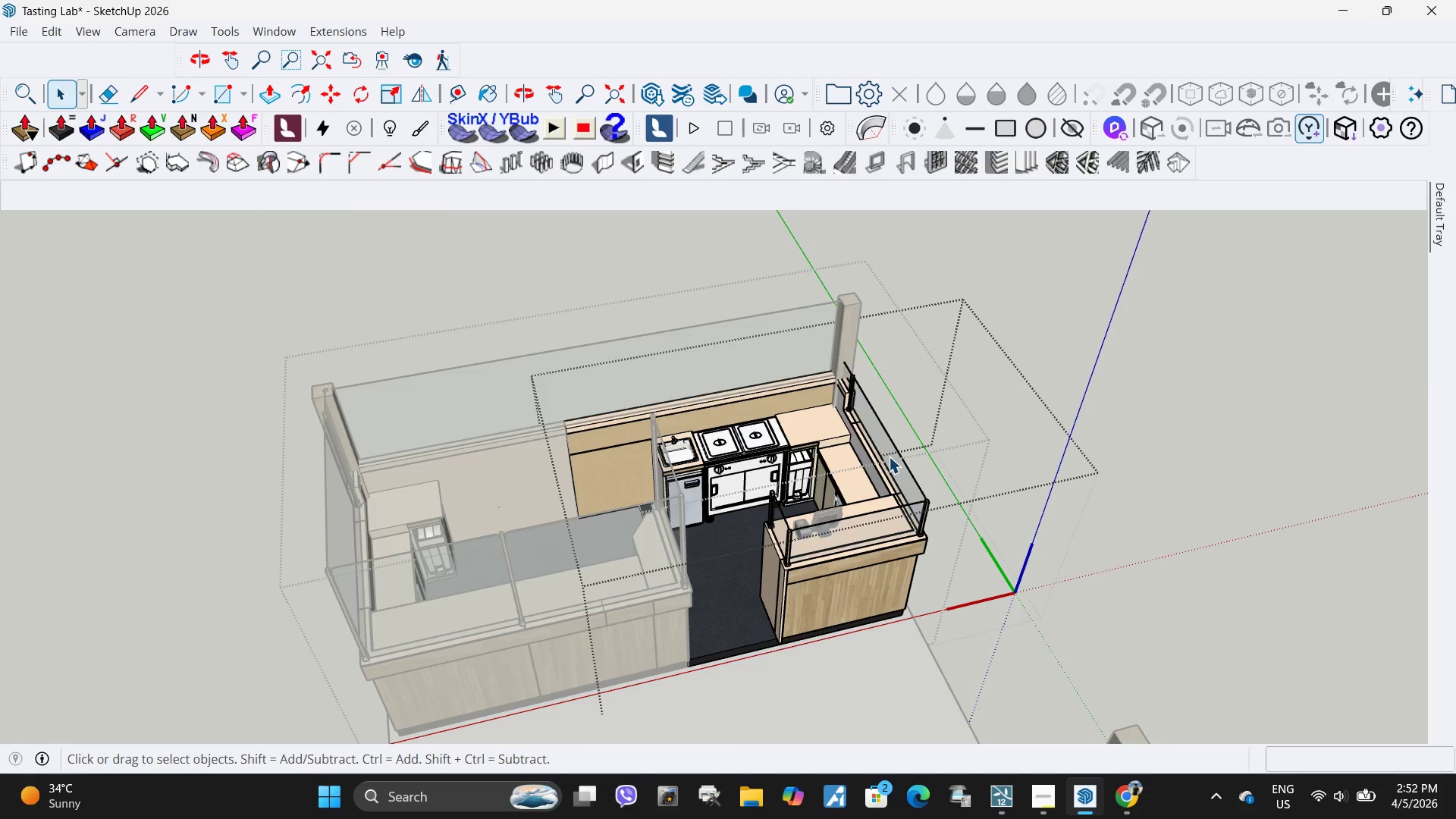 
scroll: coordinate [920, 453], scroll_direction: up, amount: 5.0
 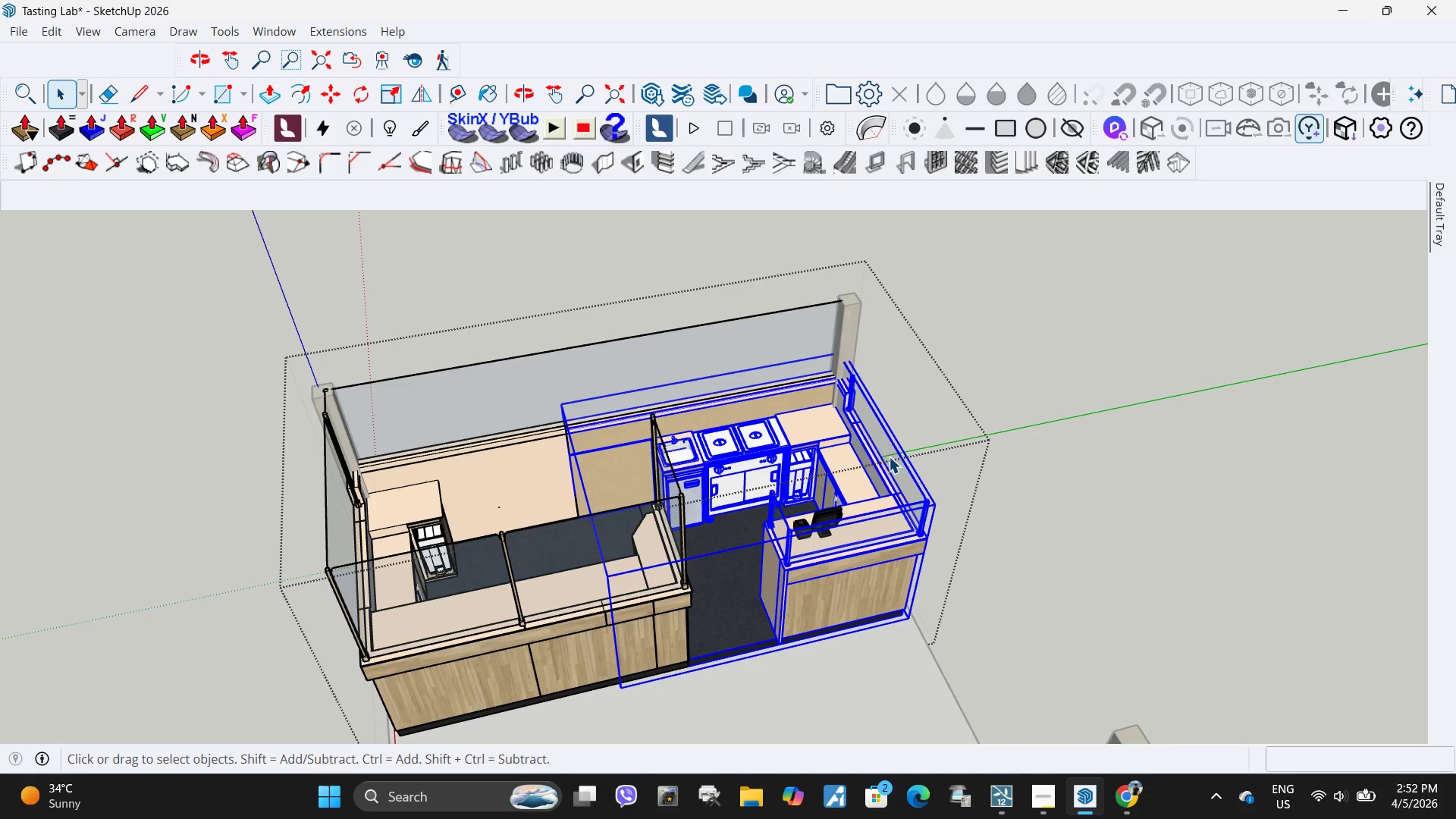 
triple_click([889, 457])
 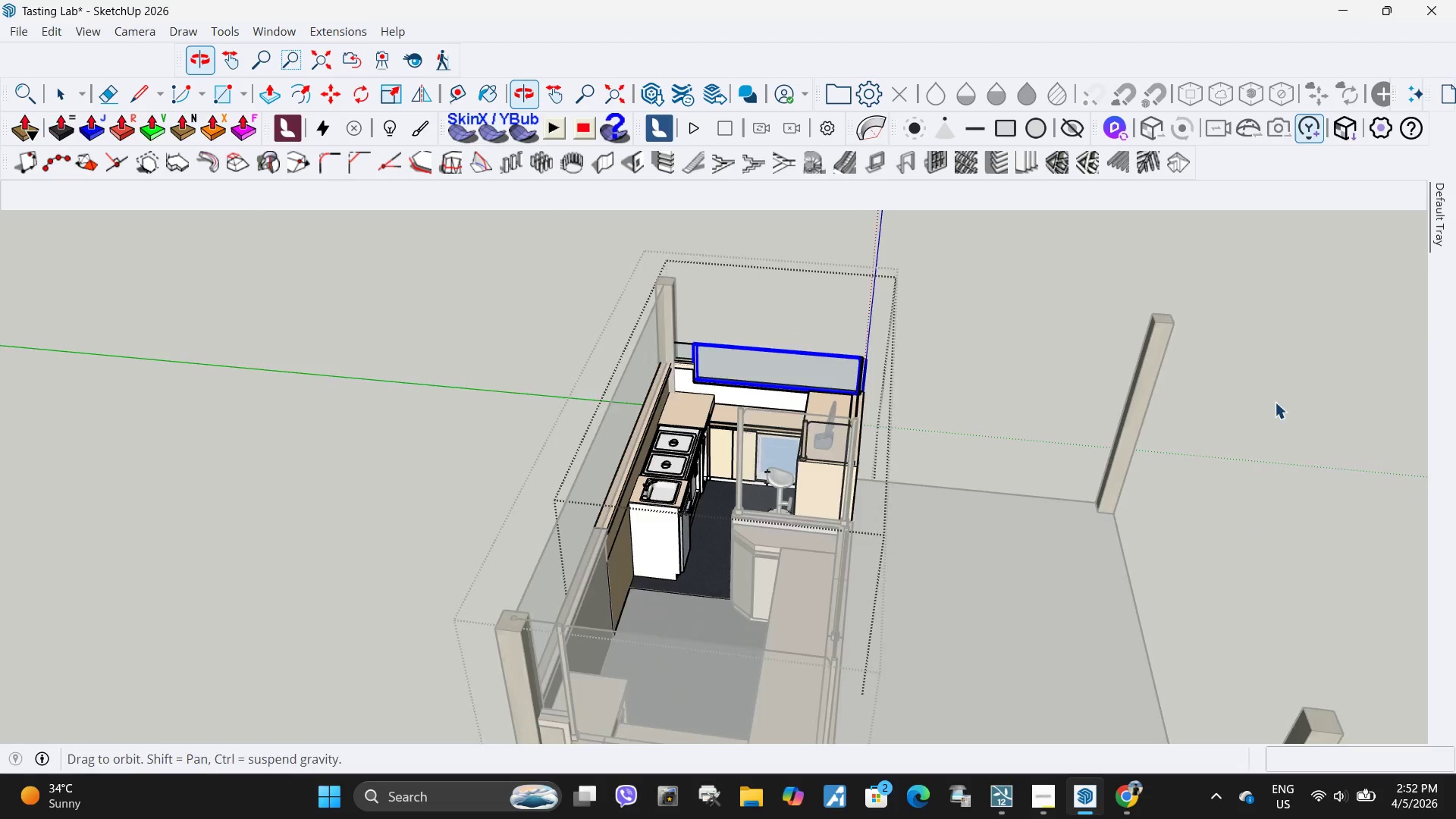 
left_click([674, 369])
 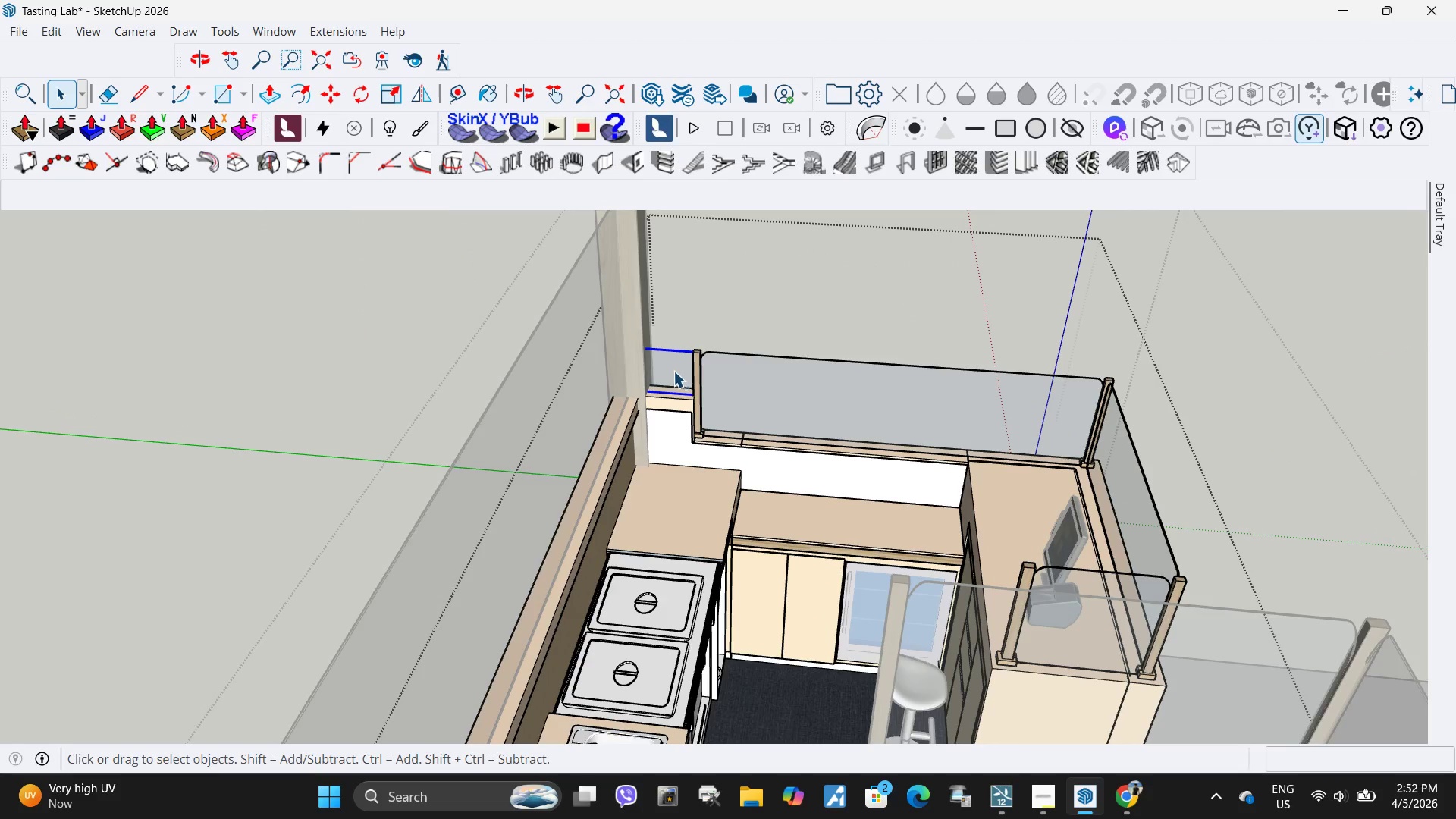 
scroll: coordinate [673, 374], scroll_direction: up, amount: 11.0
 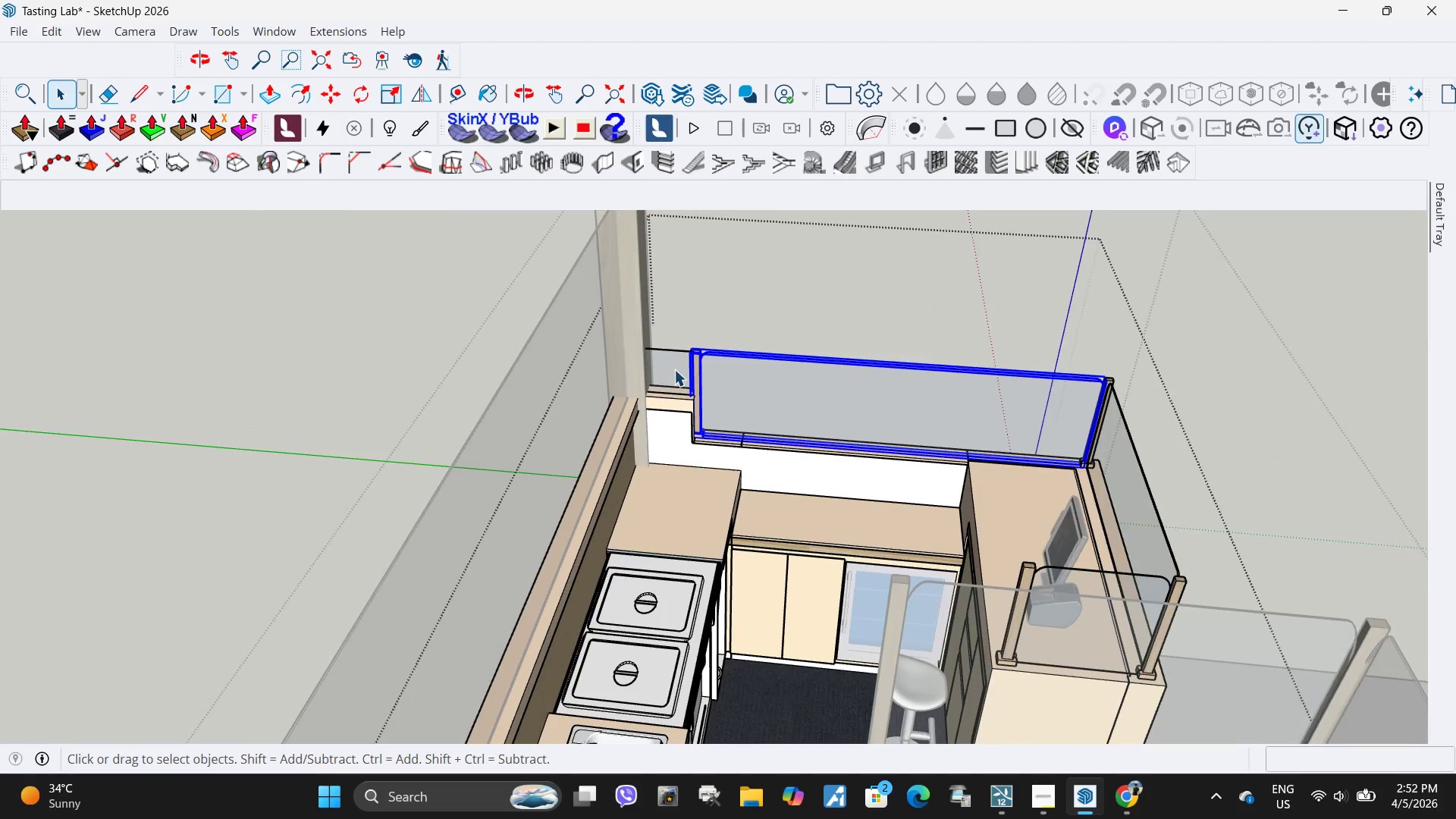 
key(S)
 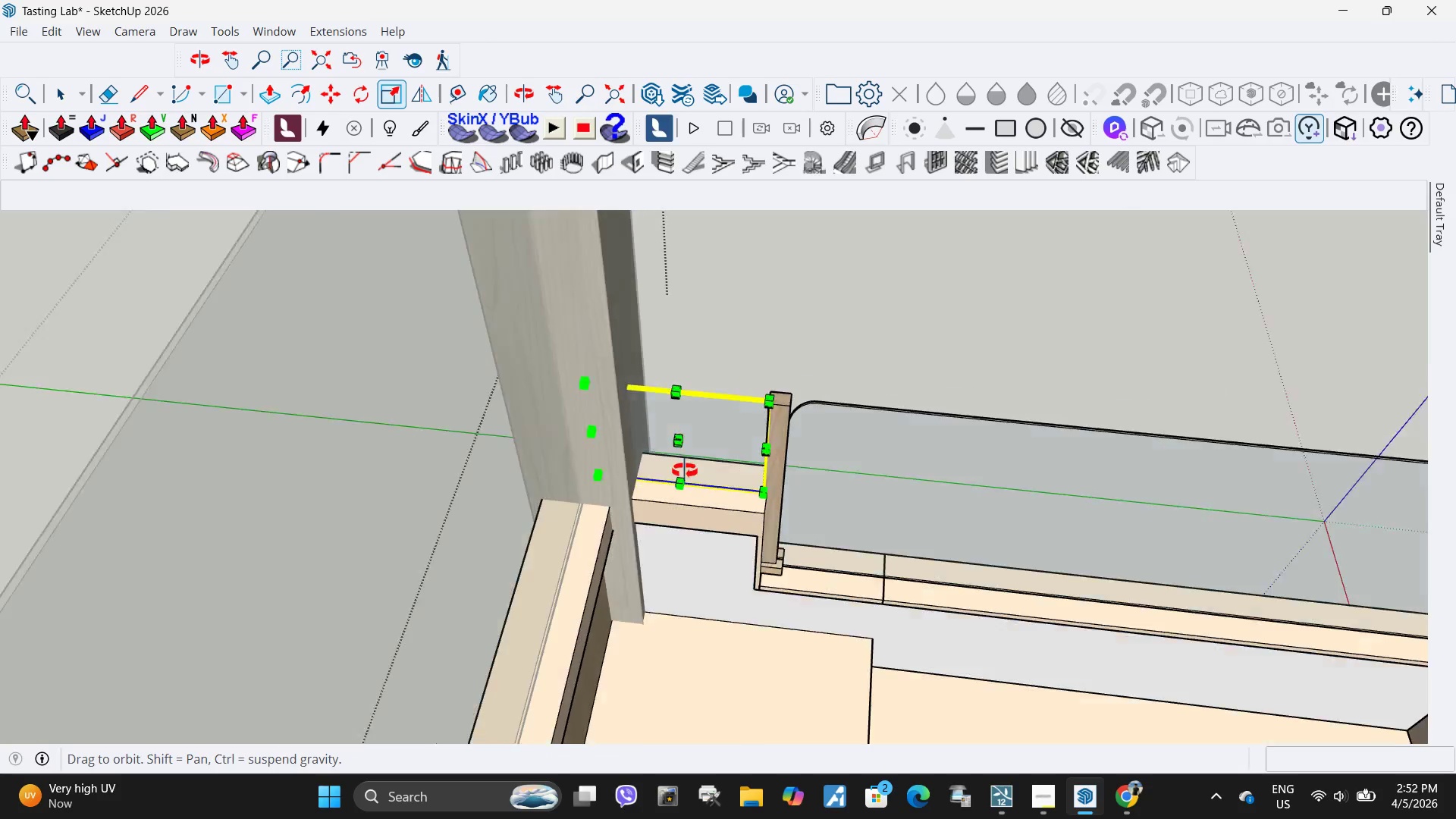 
scroll: coordinate [673, 390], scroll_direction: up, amount: 24.0
 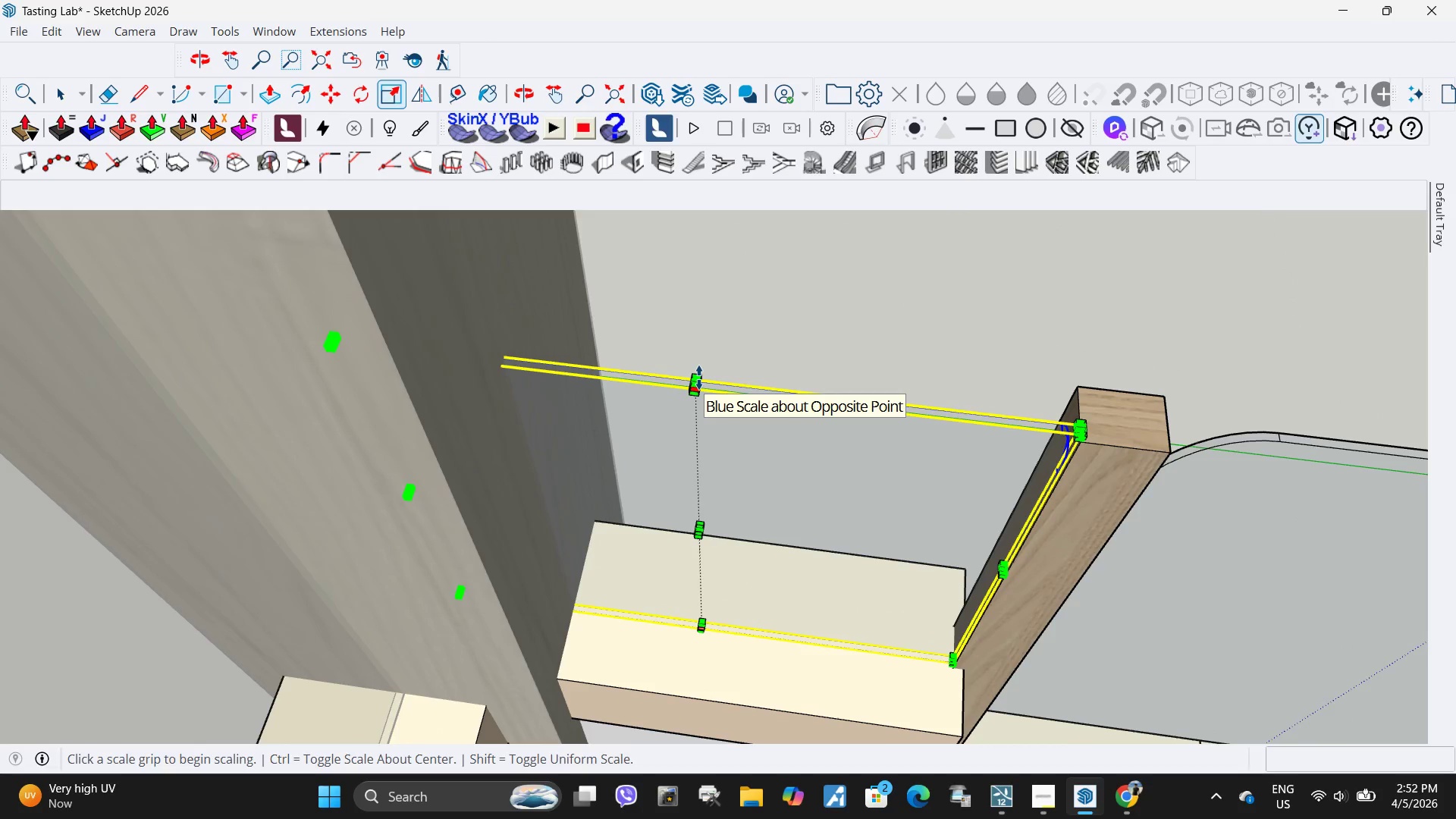 
left_click([699, 378])
 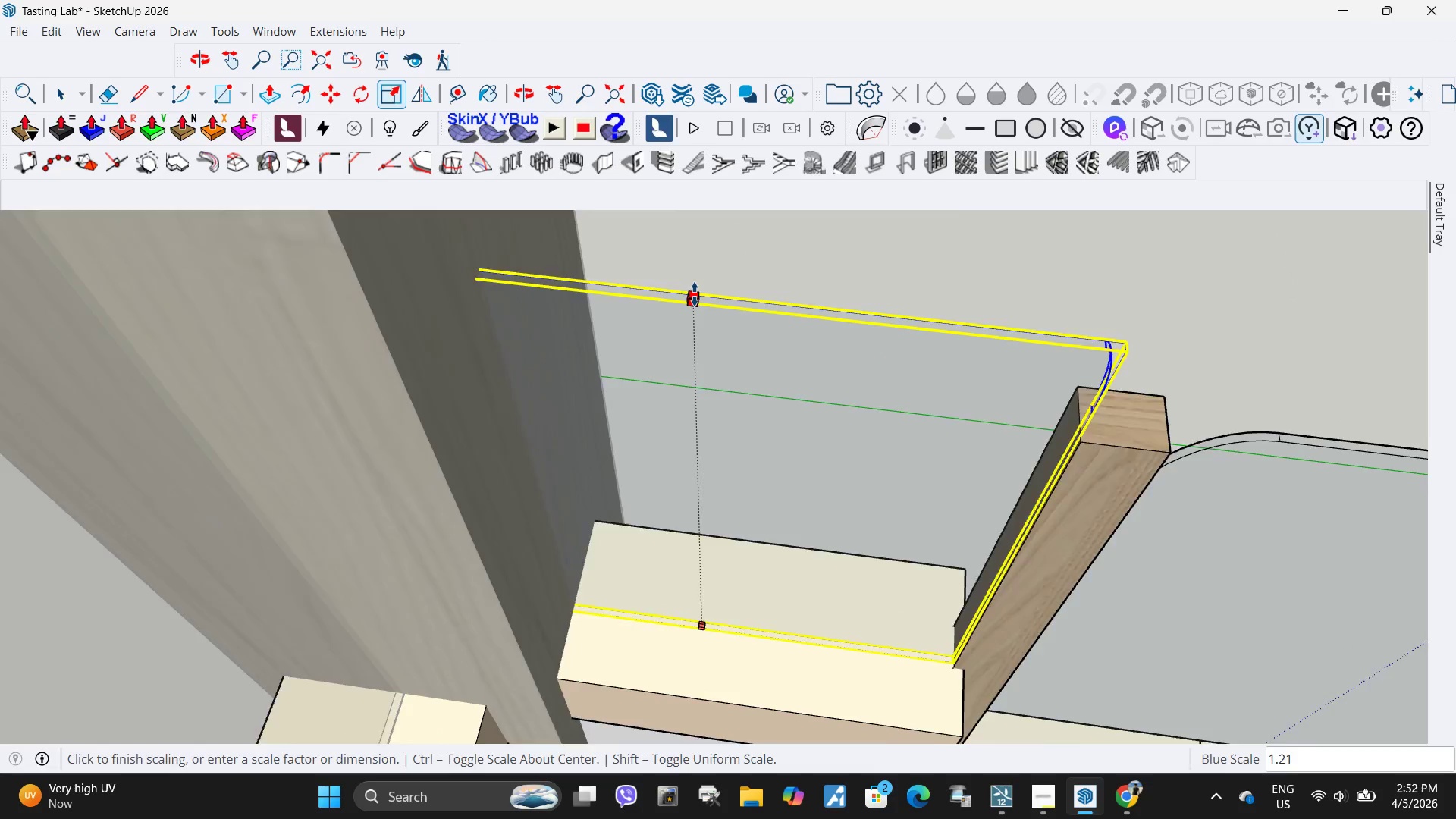 
scroll: coordinate [692, 301], scroll_direction: down, amount: 31.0
 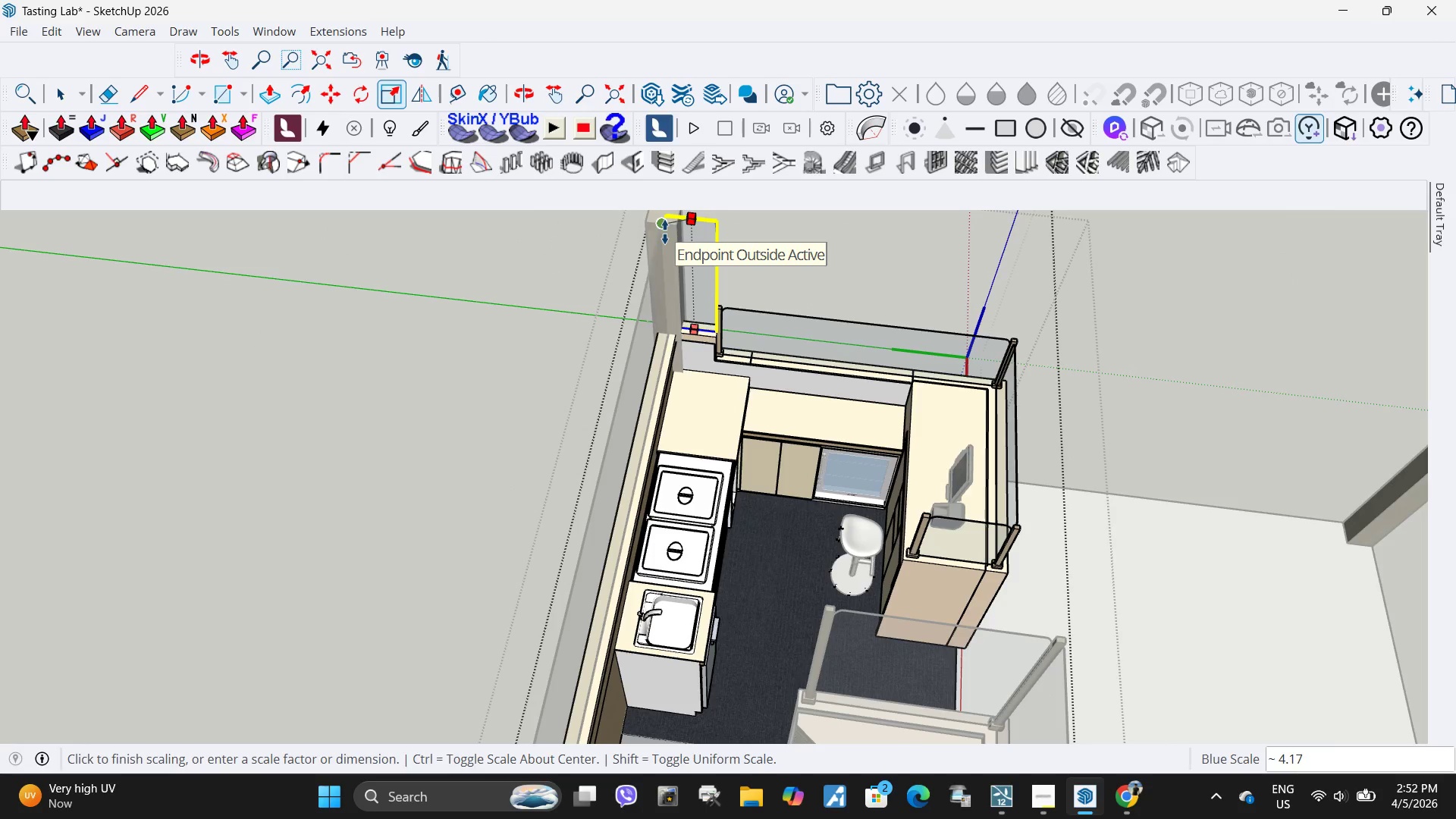 
left_click([665, 230])
 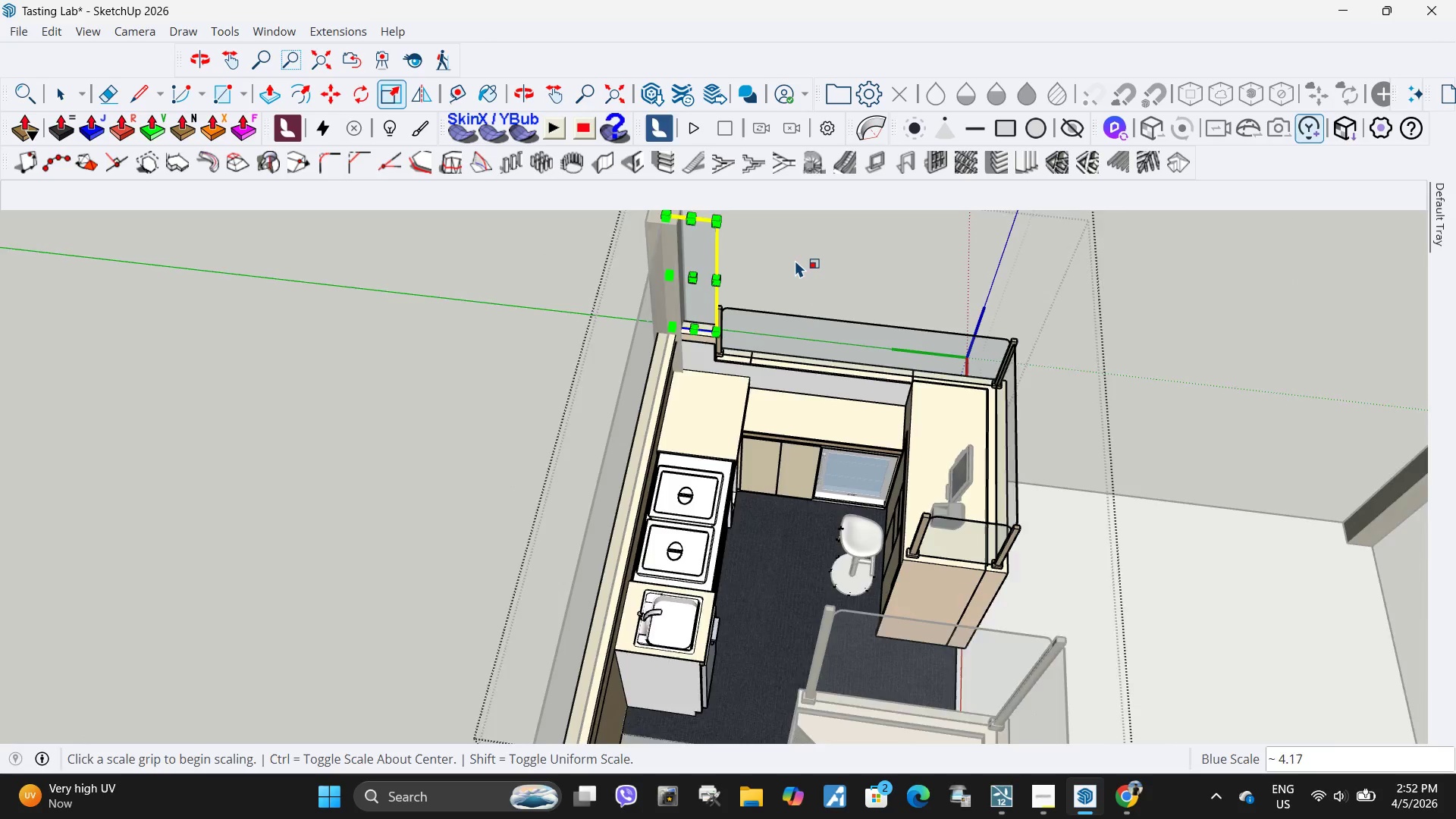 
key(Space)
 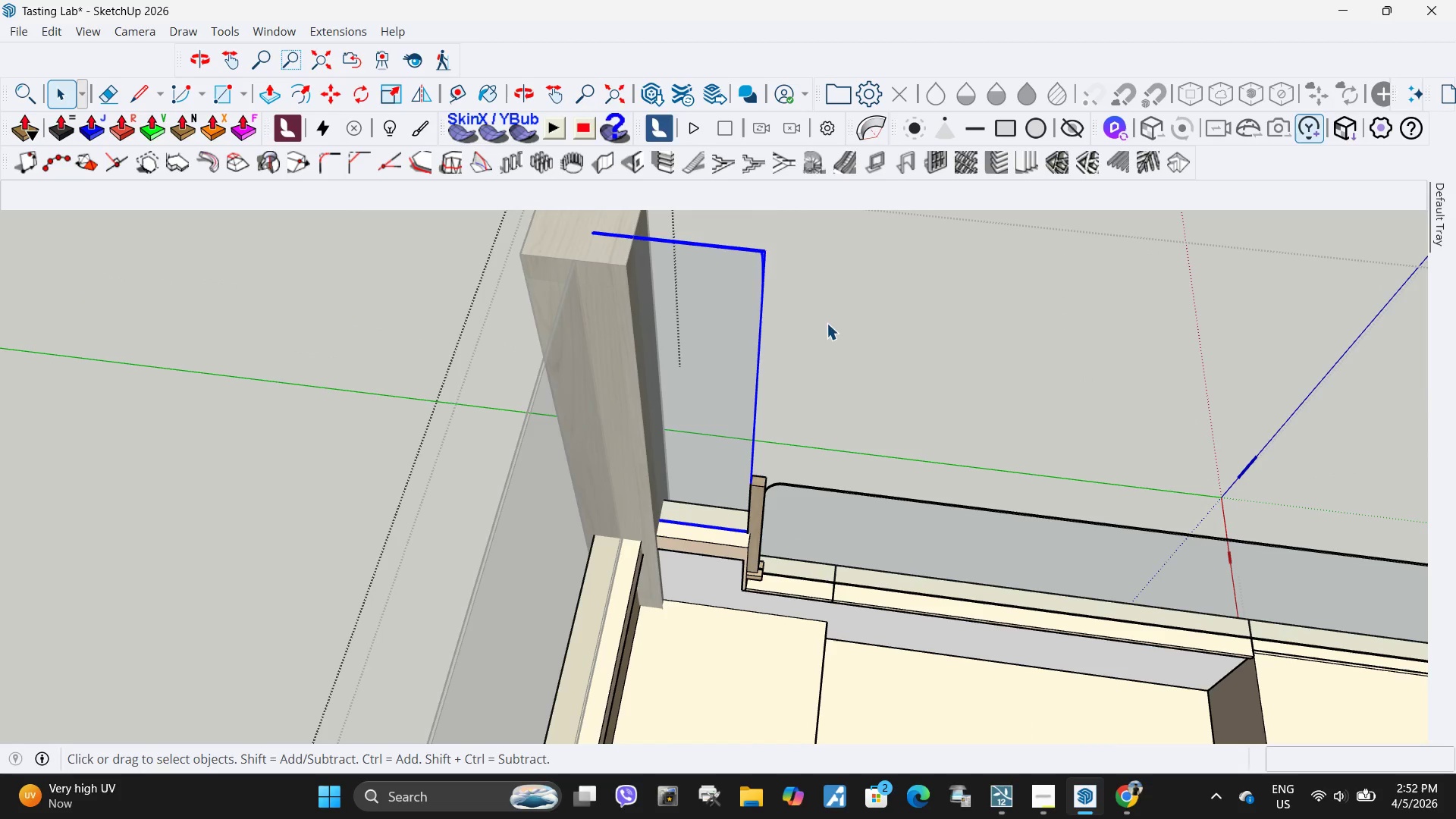 
left_click([827, 323])
 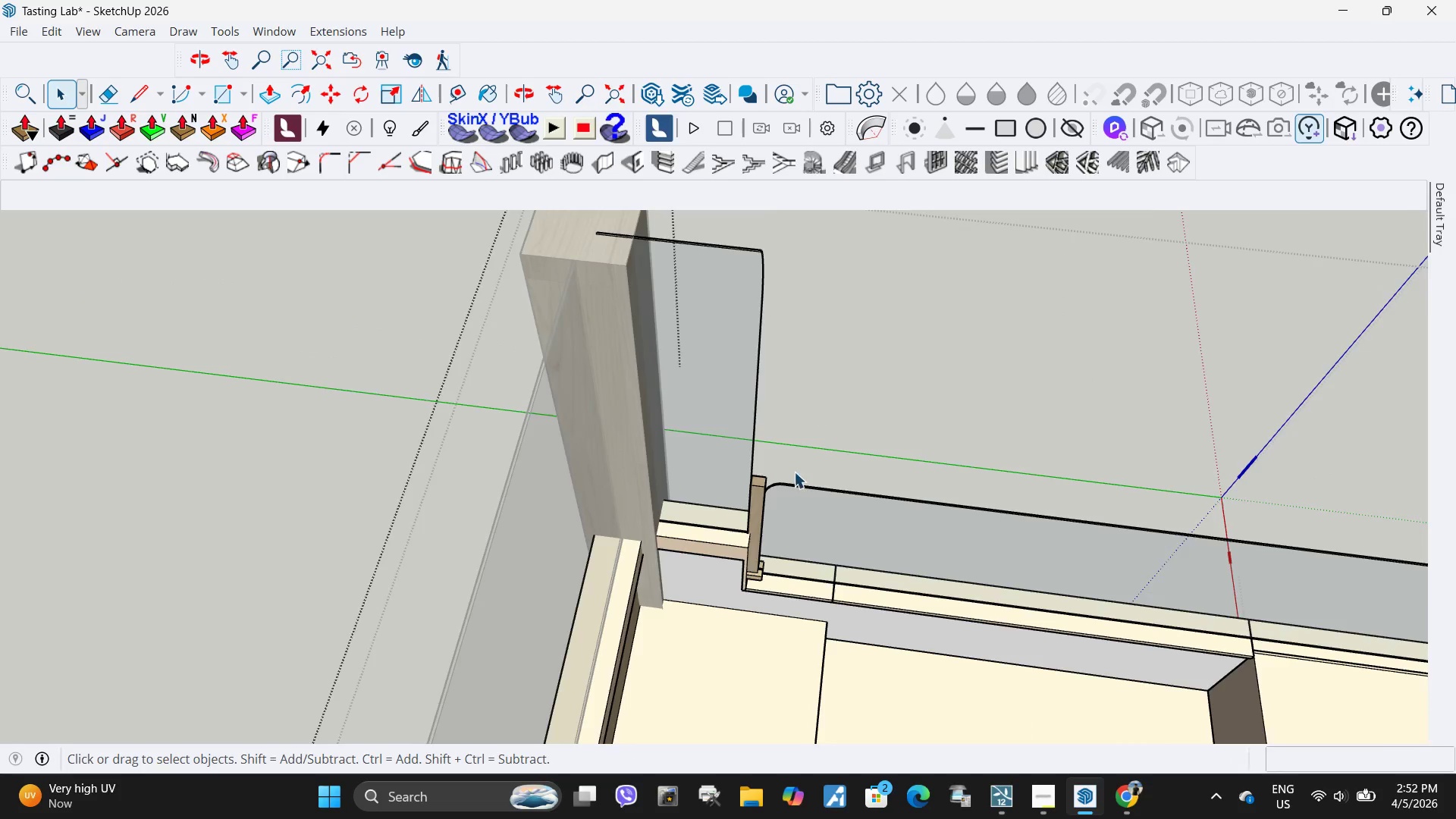 
scroll: coordinate [700, 252], scroll_direction: up, amount: 17.0
 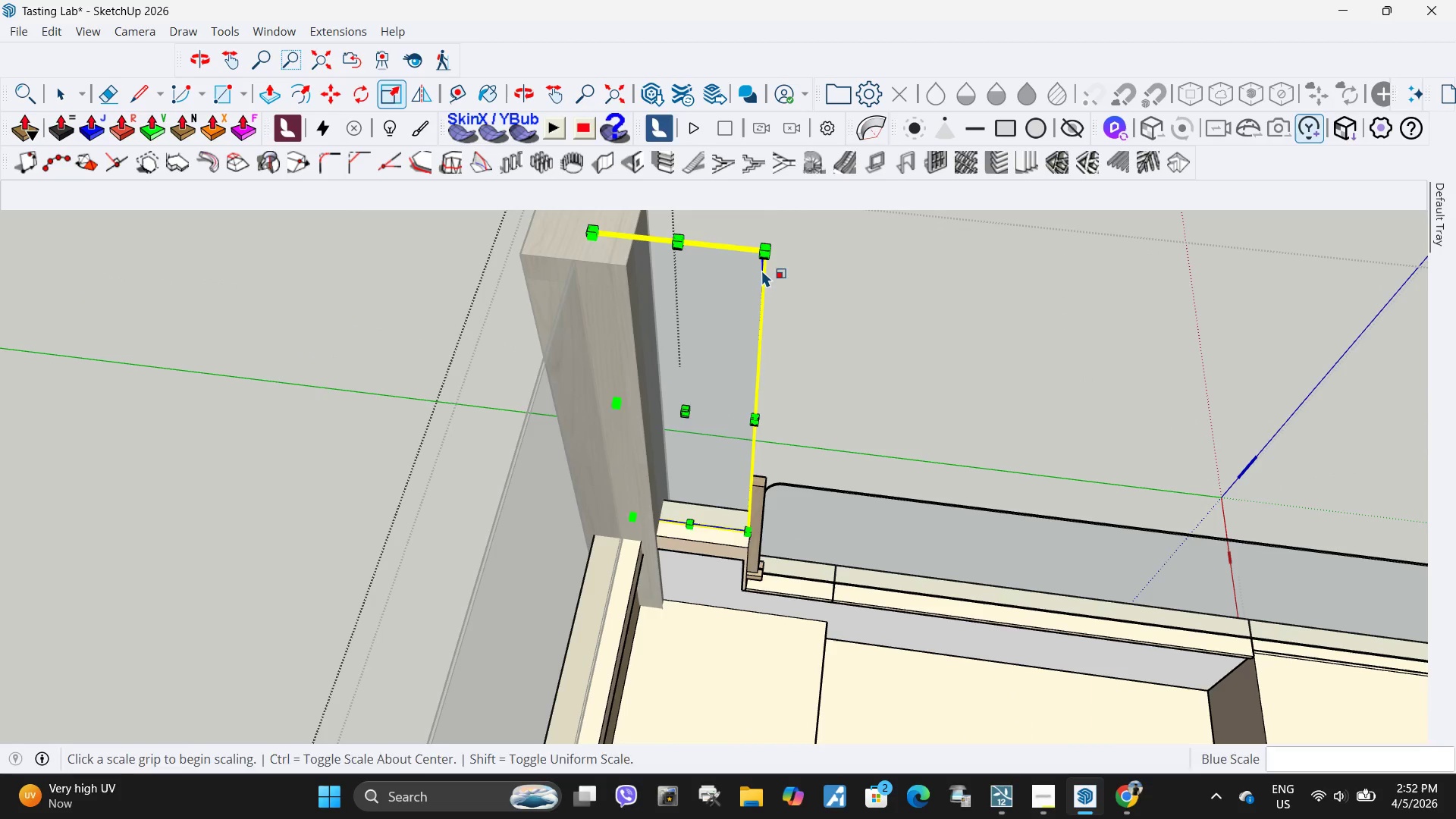 
scroll: coordinate [762, 529], scroll_direction: down, amount: 6.0
 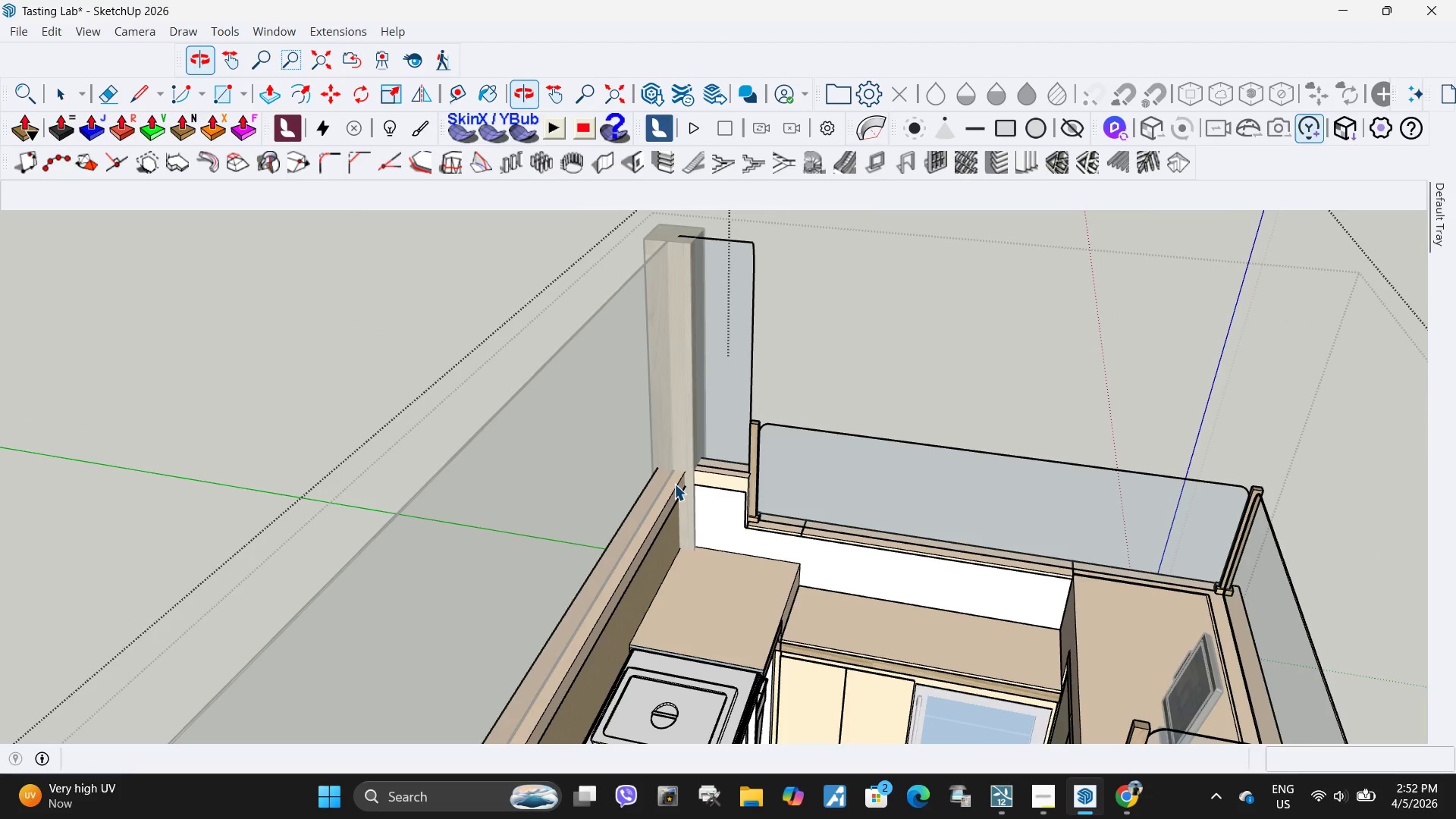 
scroll: coordinate [727, 444], scroll_direction: up, amount: 4.0
 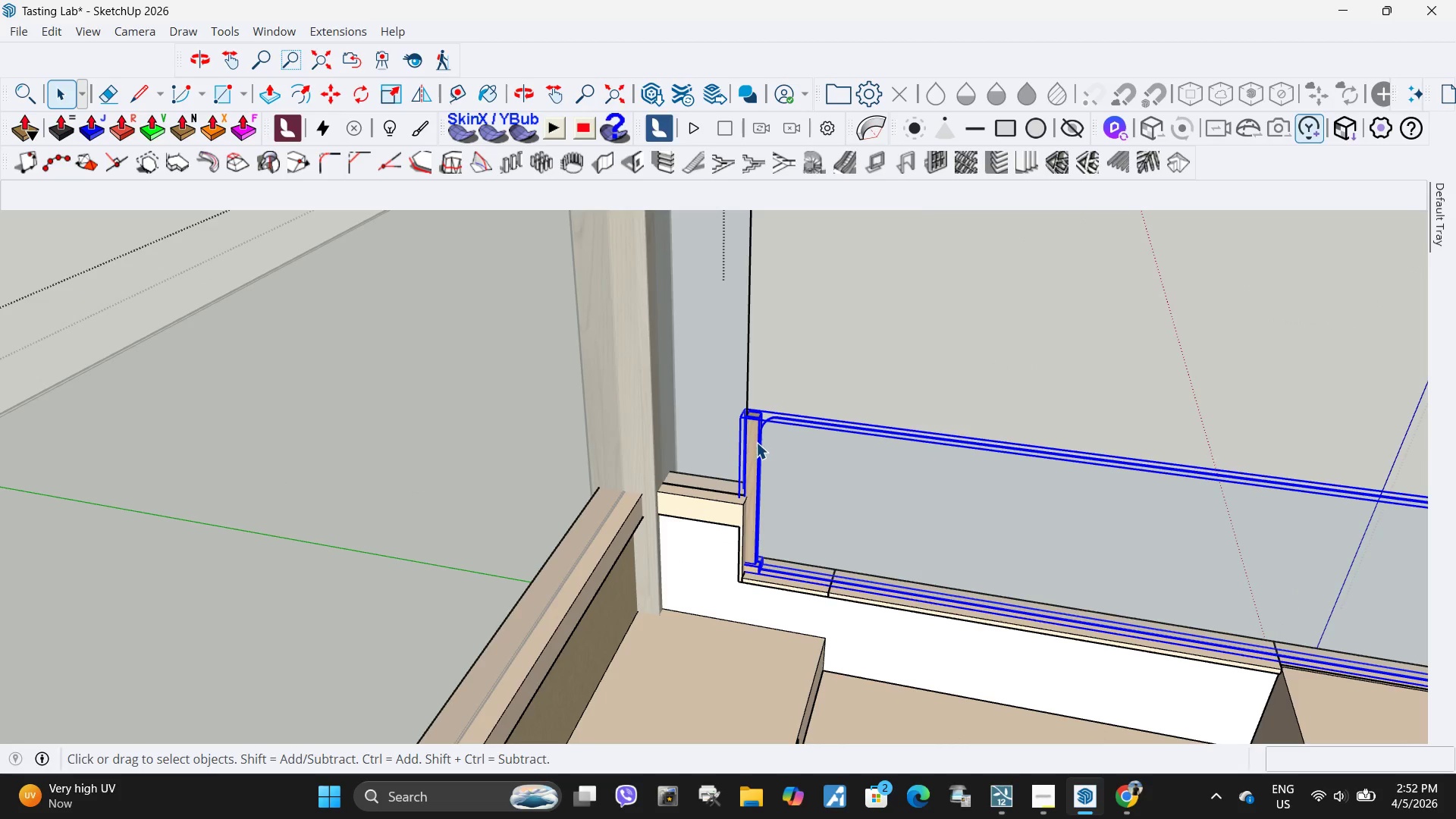 
double_click([756, 442])
 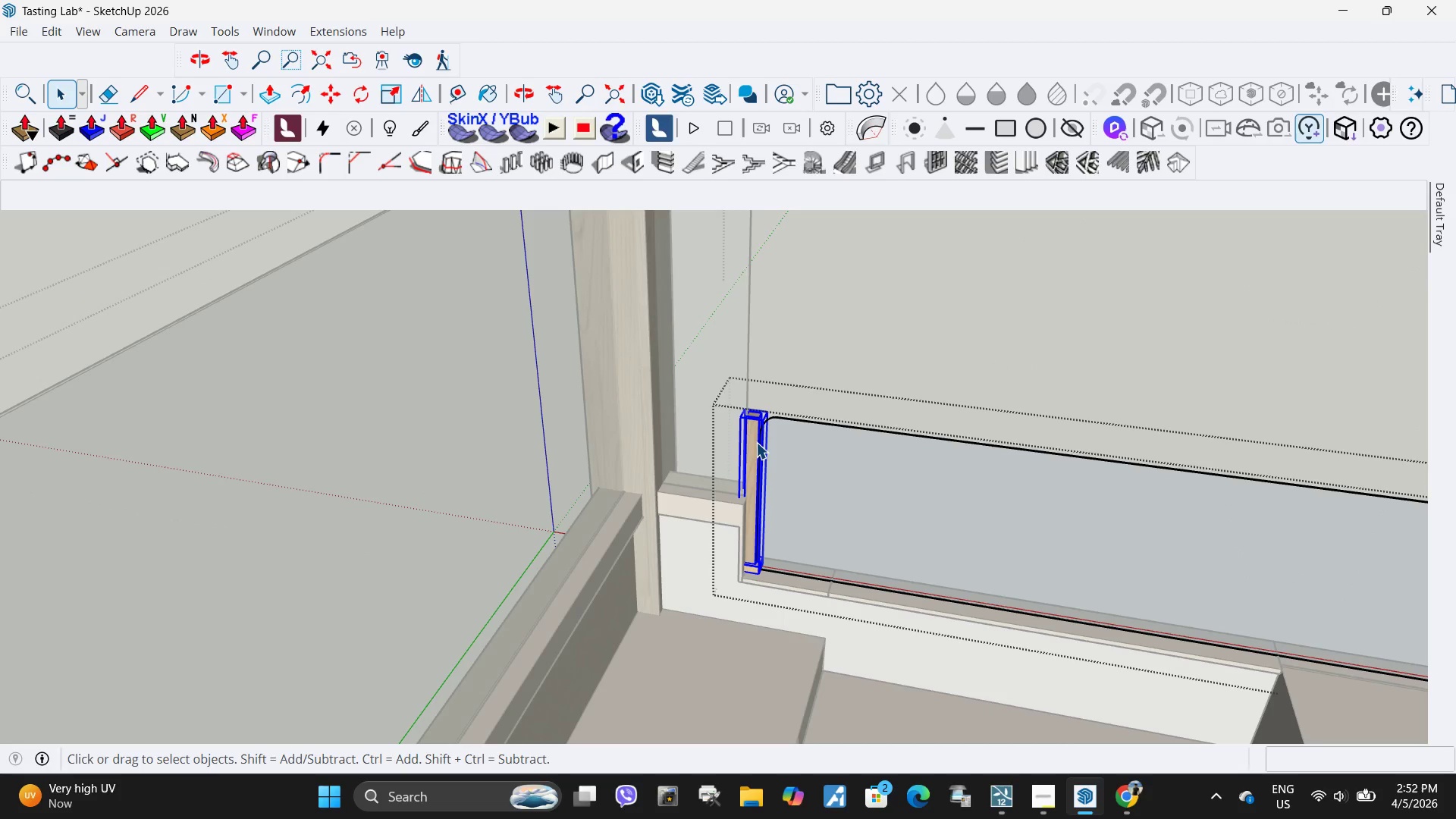 
triple_click([756, 442])
 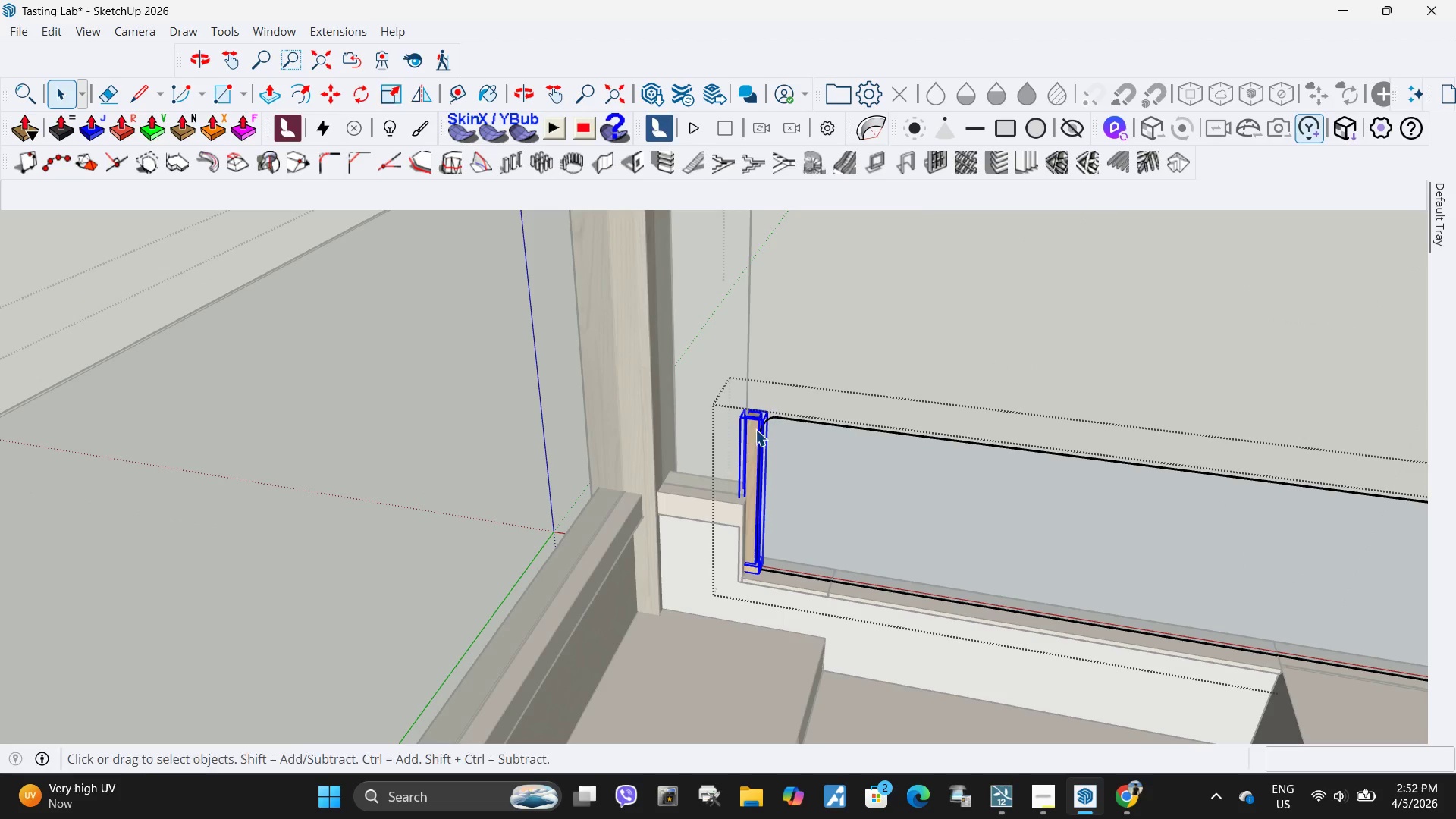 
key(S)
 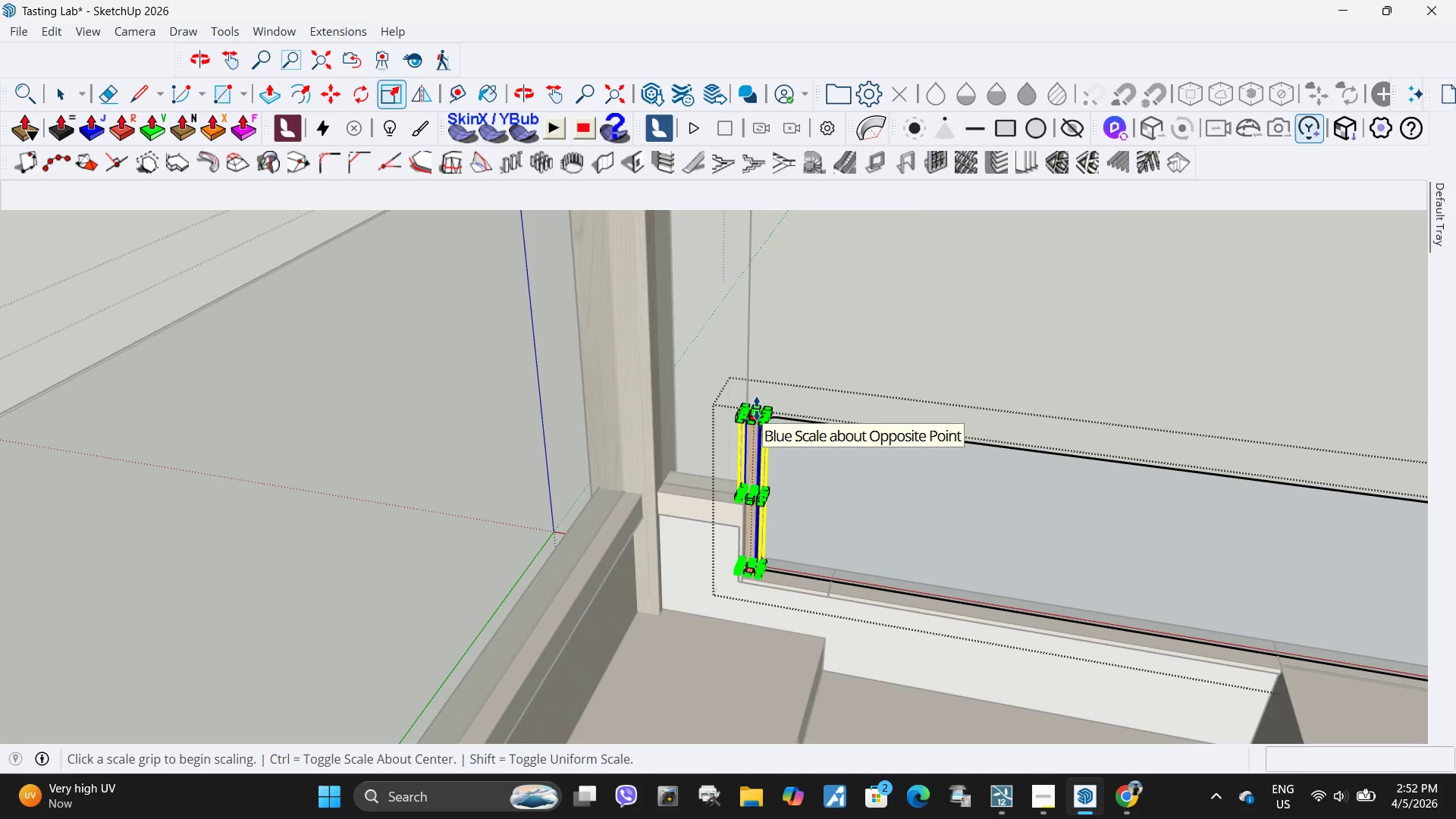 
left_click([757, 409])
 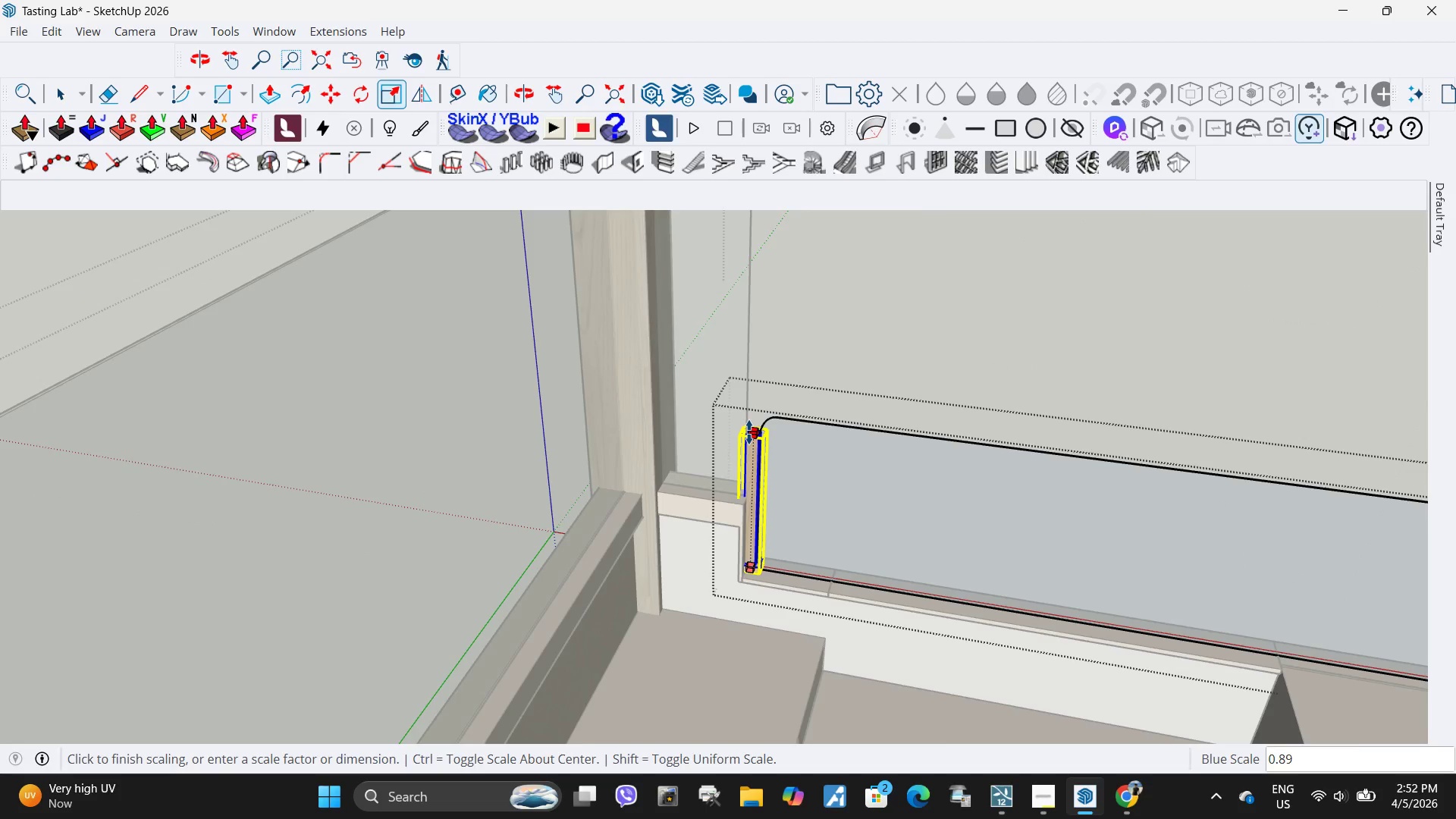 
scroll: coordinate [749, 432], scroll_direction: down, amount: 10.0
 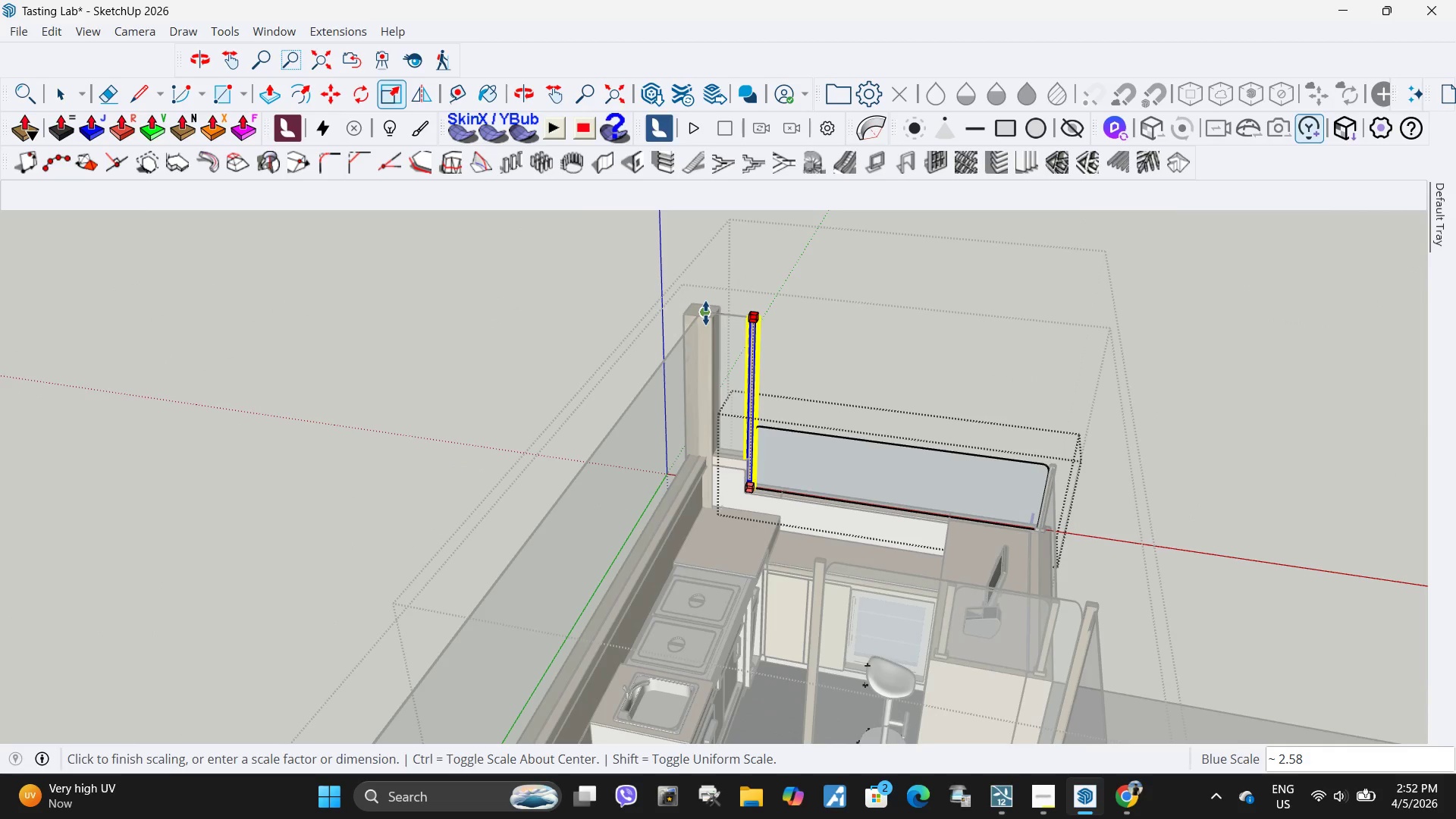 
left_click([706, 313])
 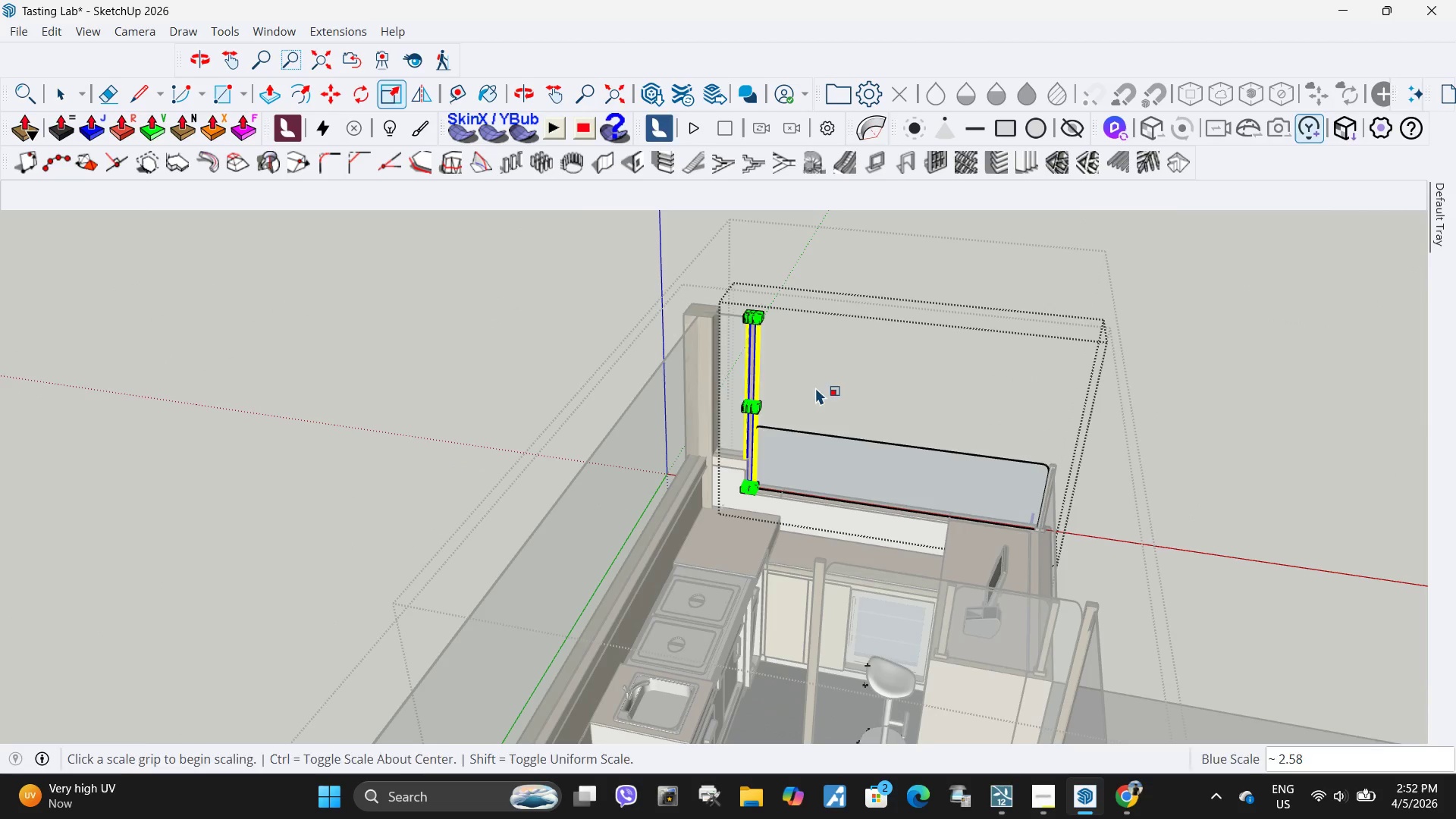 
key(Space)
 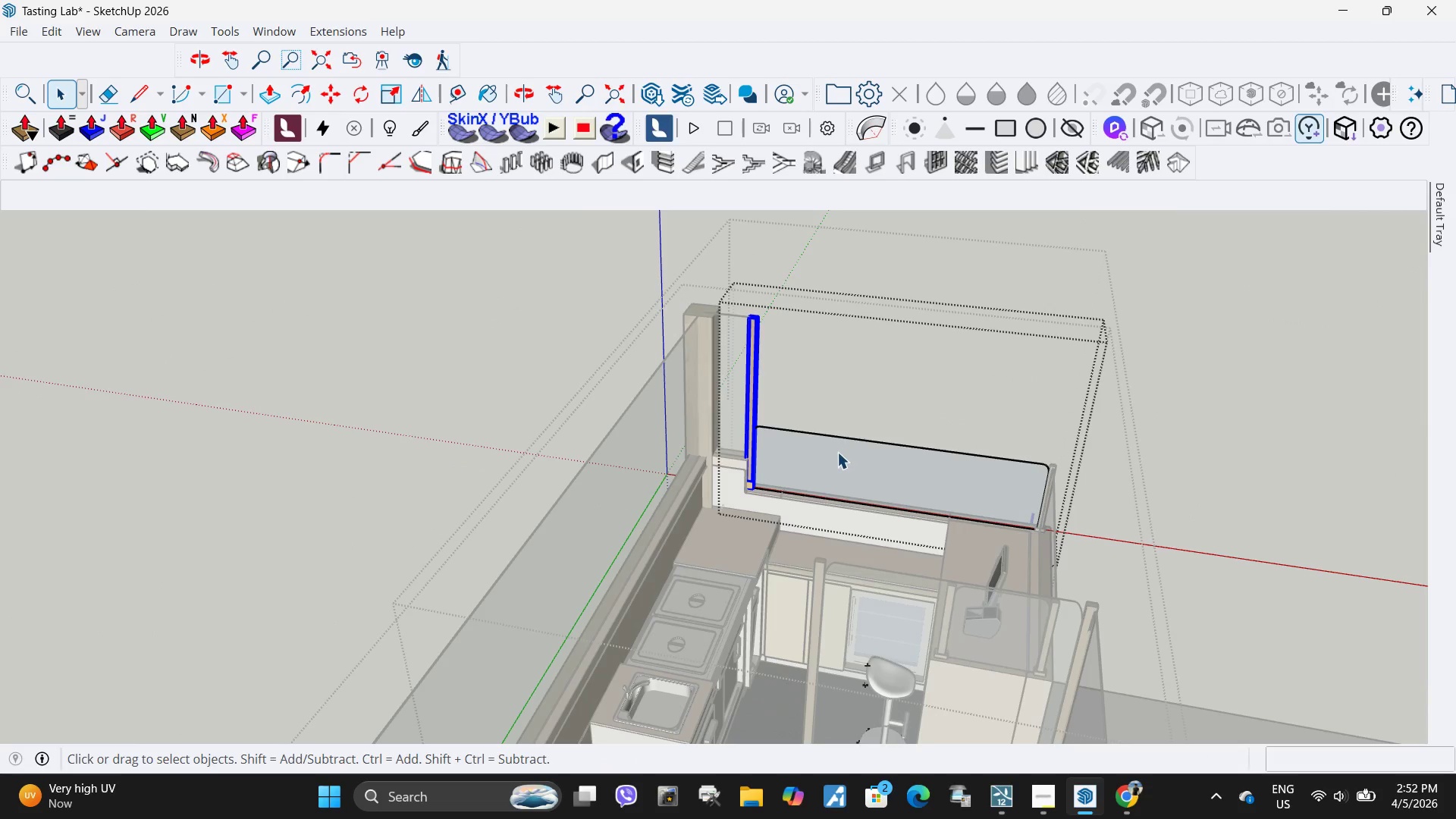 
left_click([837, 452])
 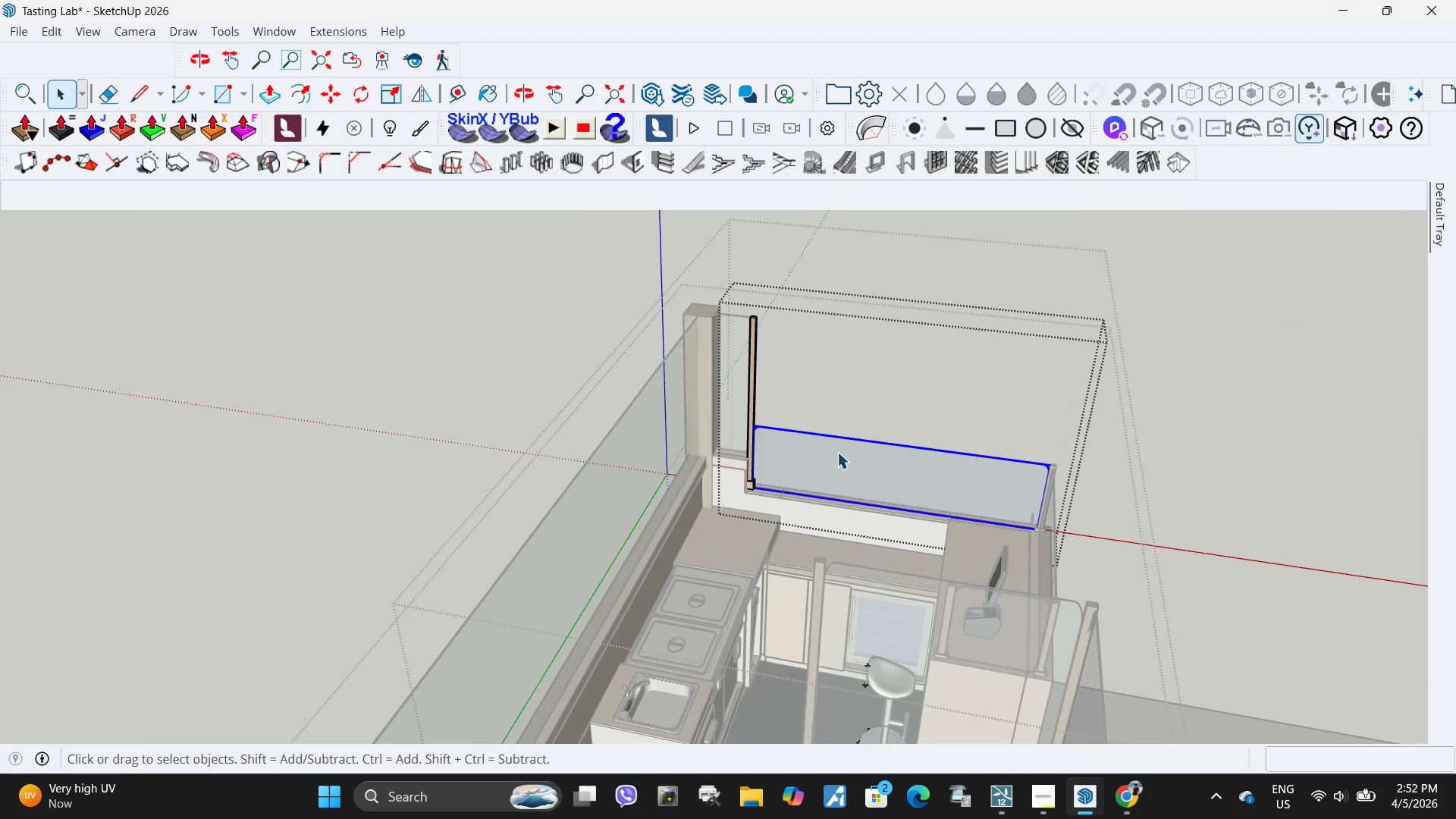 
key(S)
 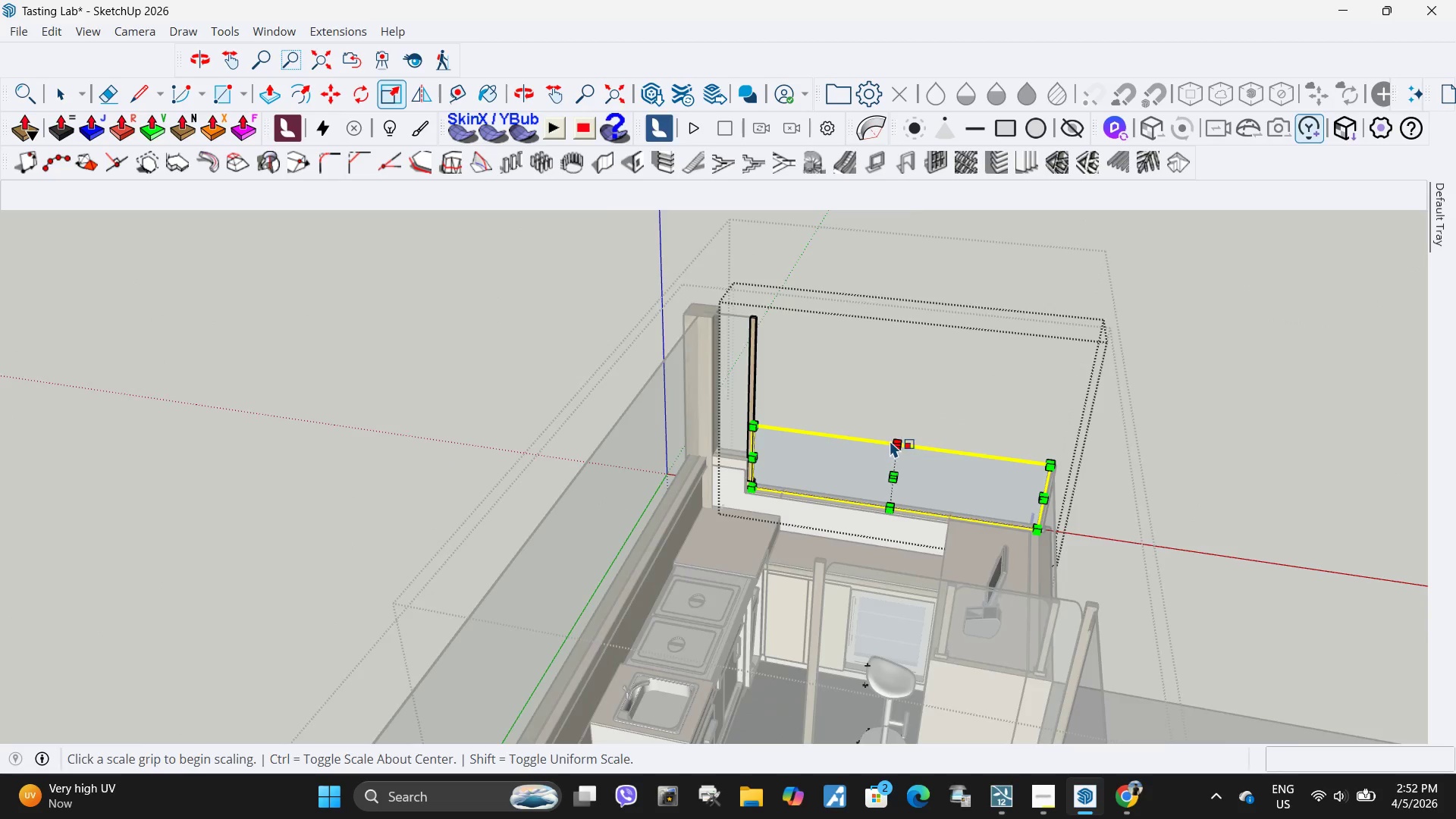 
scroll: coordinate [849, 510], scroll_direction: up, amount: 41.0
 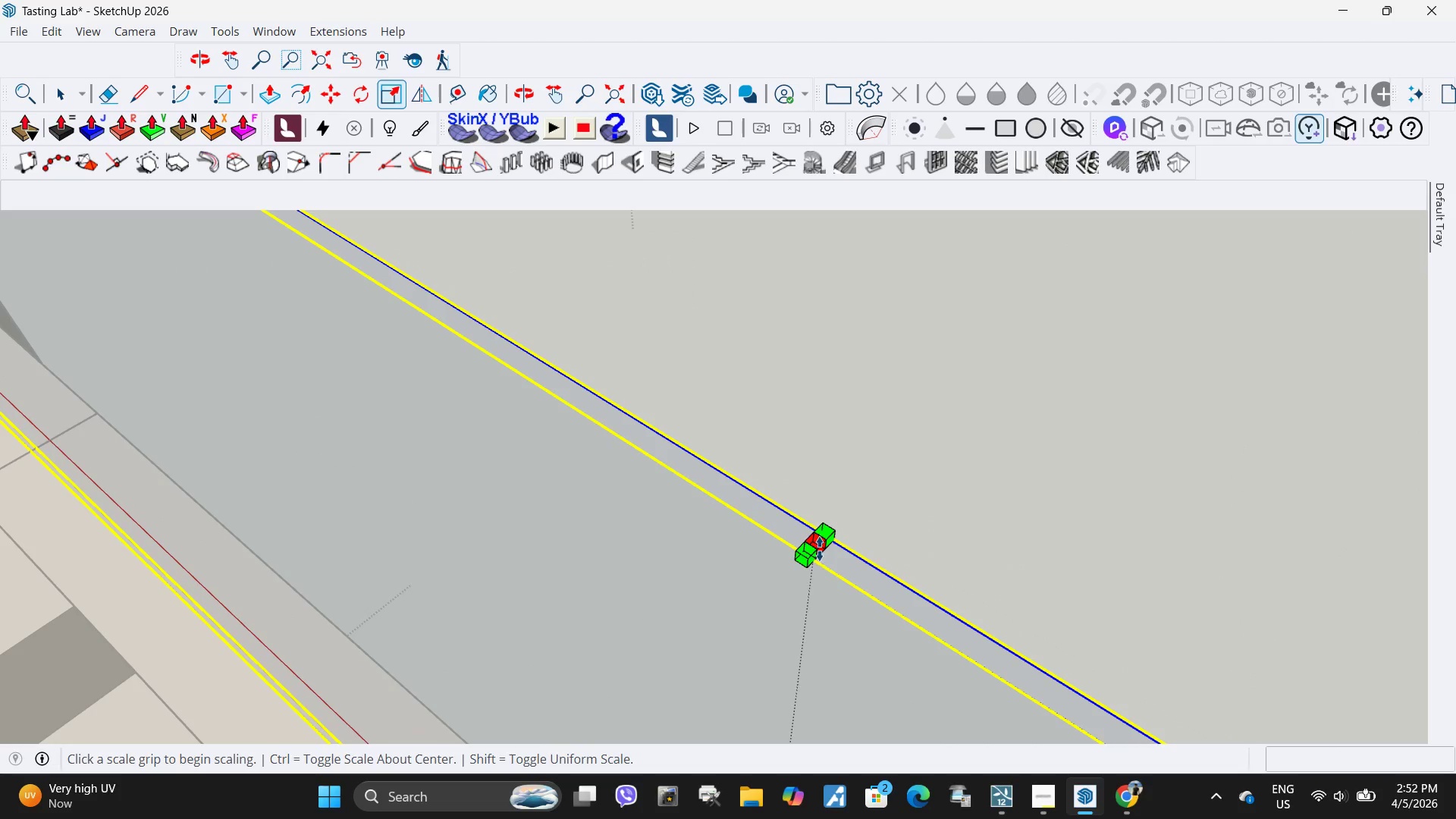 
left_click([820, 548])
 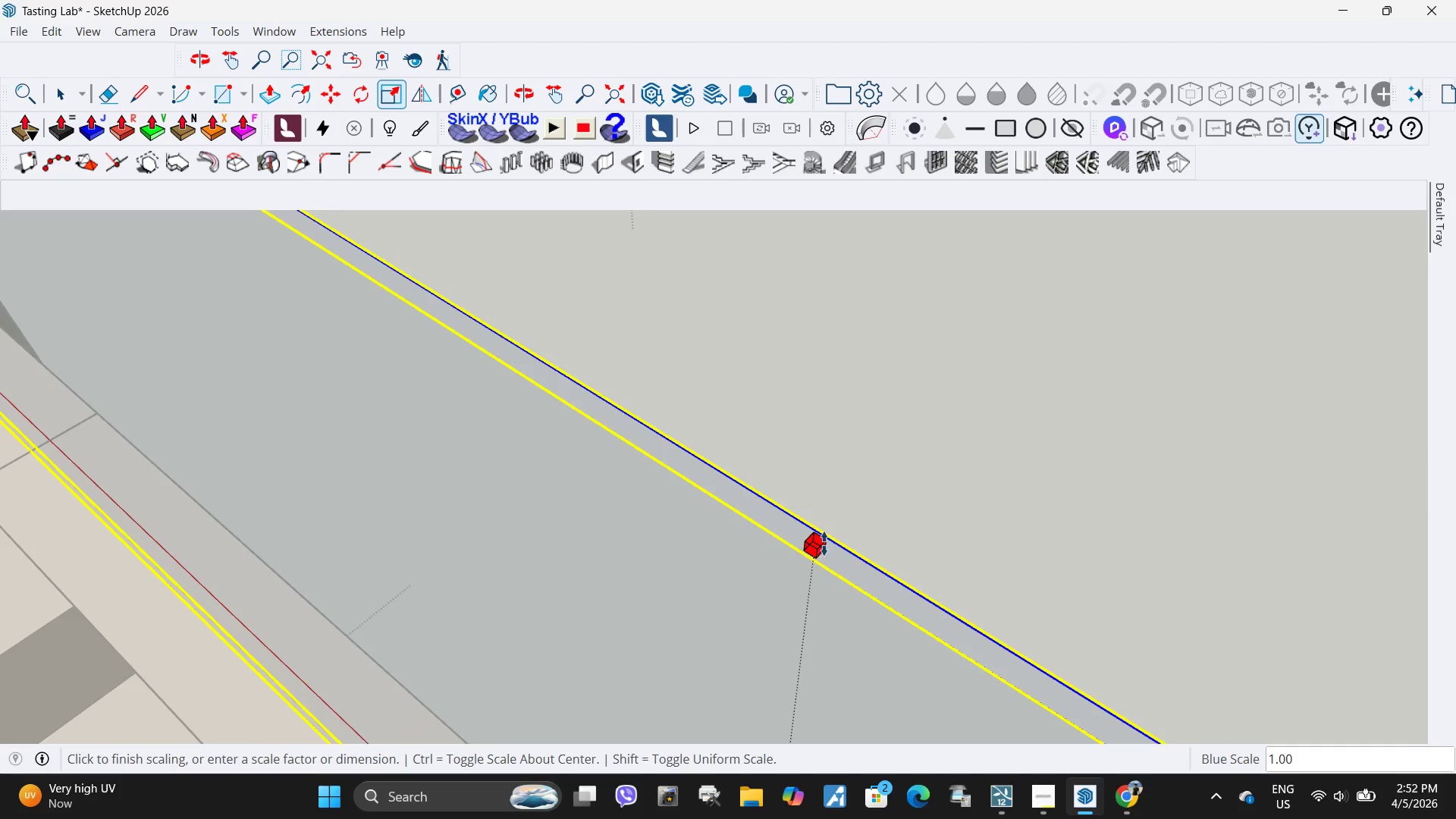 
scroll: coordinate [838, 524], scroll_direction: down, amount: 42.0
 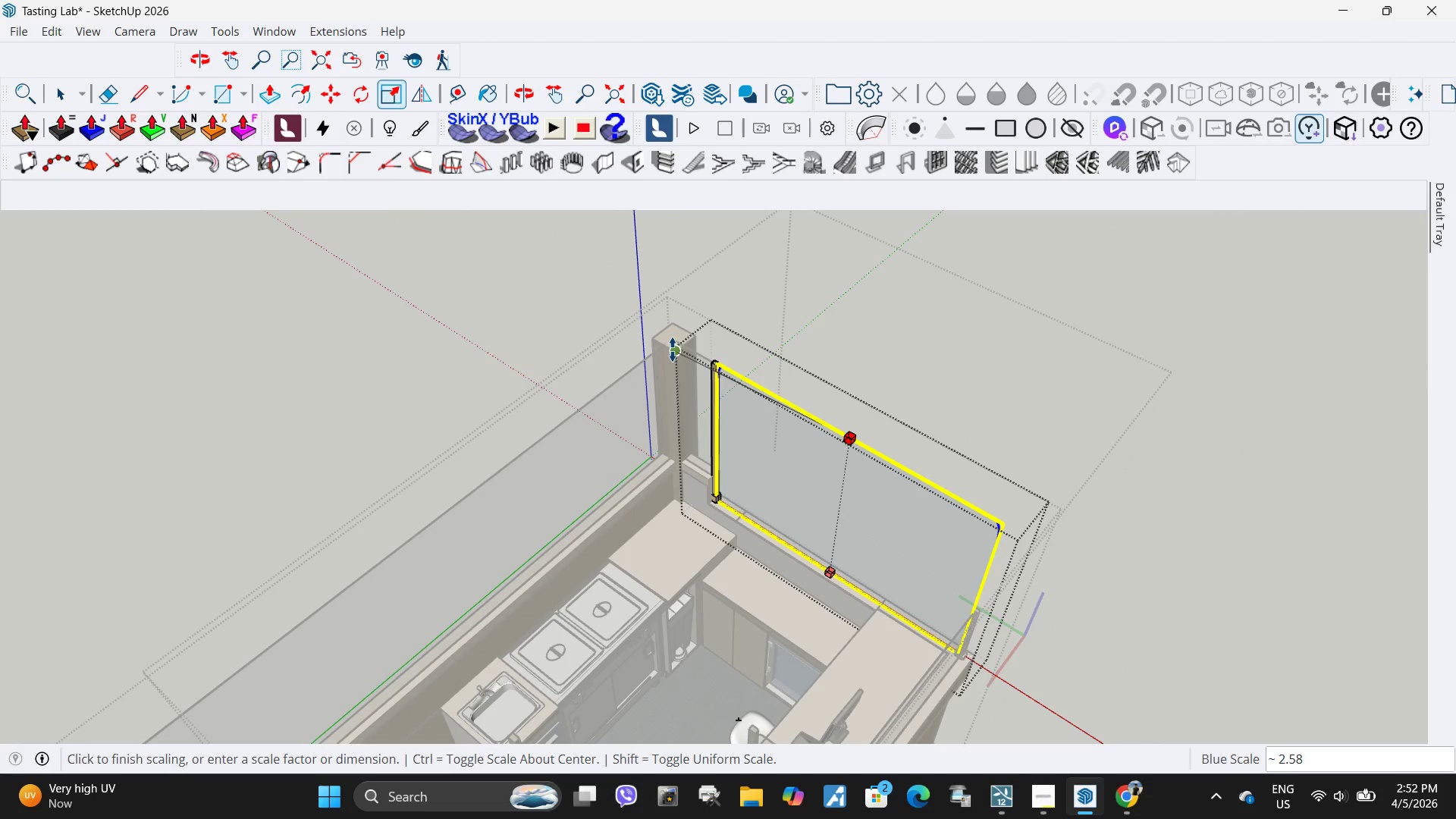 
left_click([673, 350])
 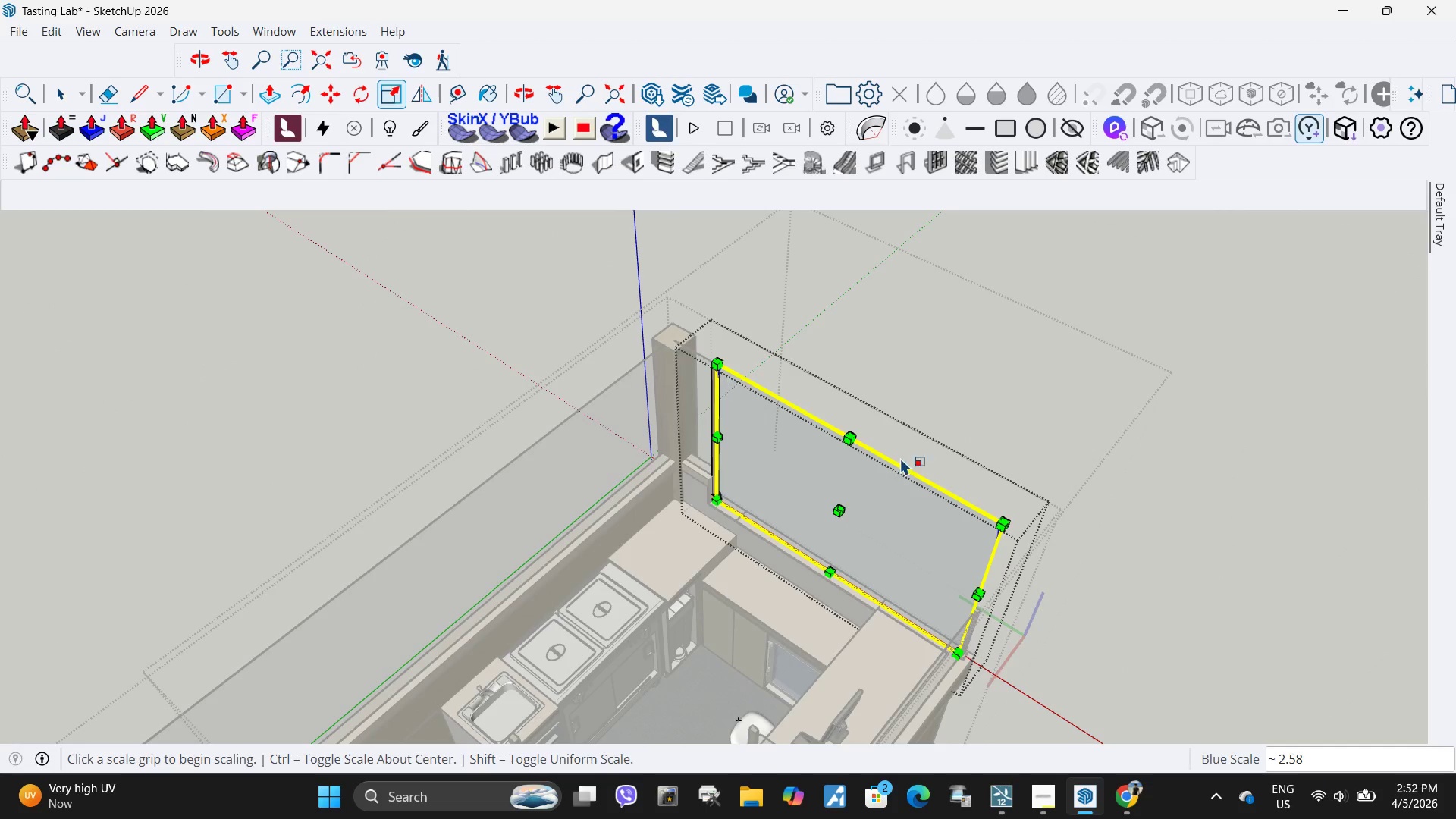 
key(Space)
 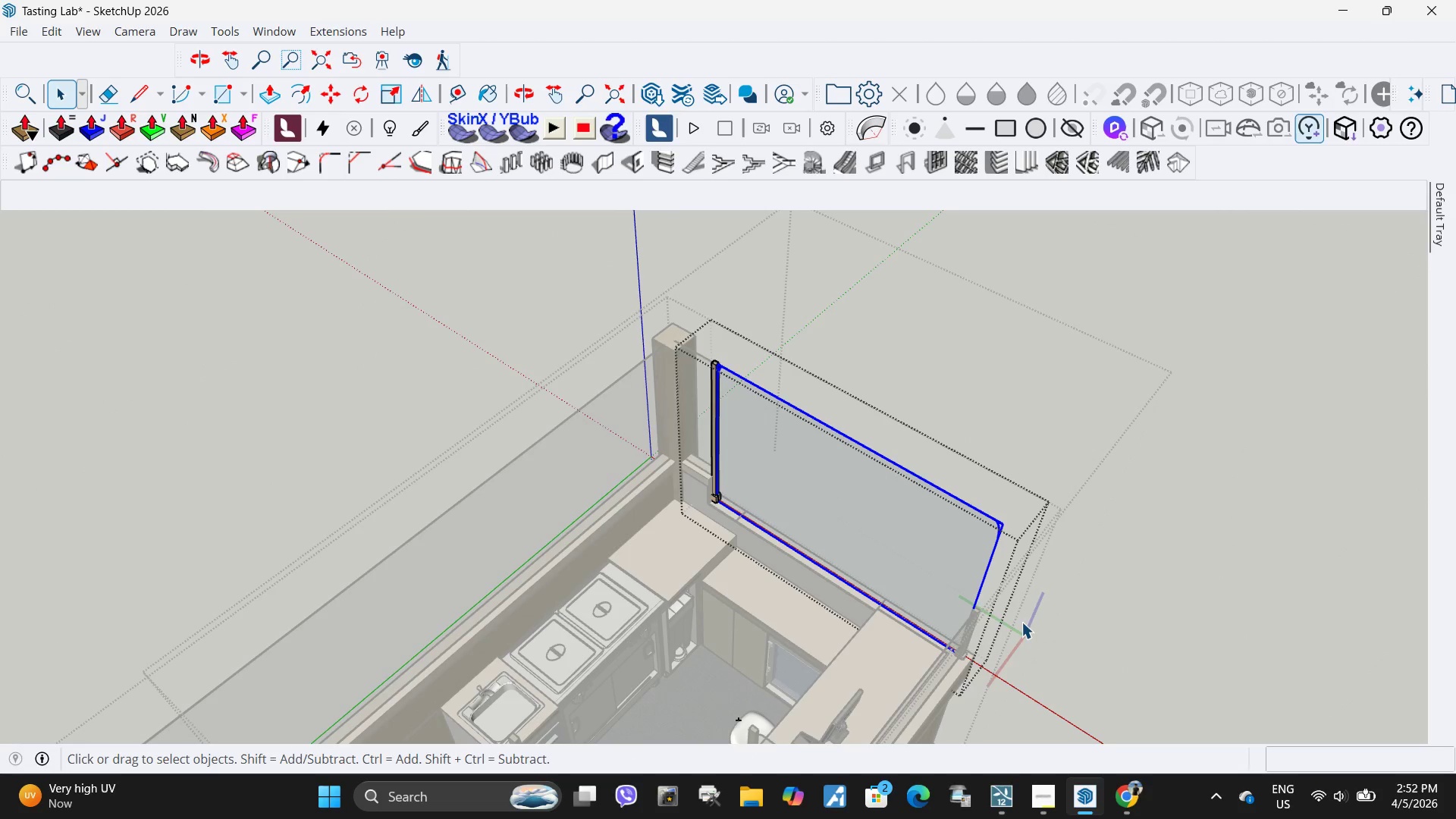 
left_click_drag(start_coordinate=[1021, 622], to_coordinate=[1020, 628])
 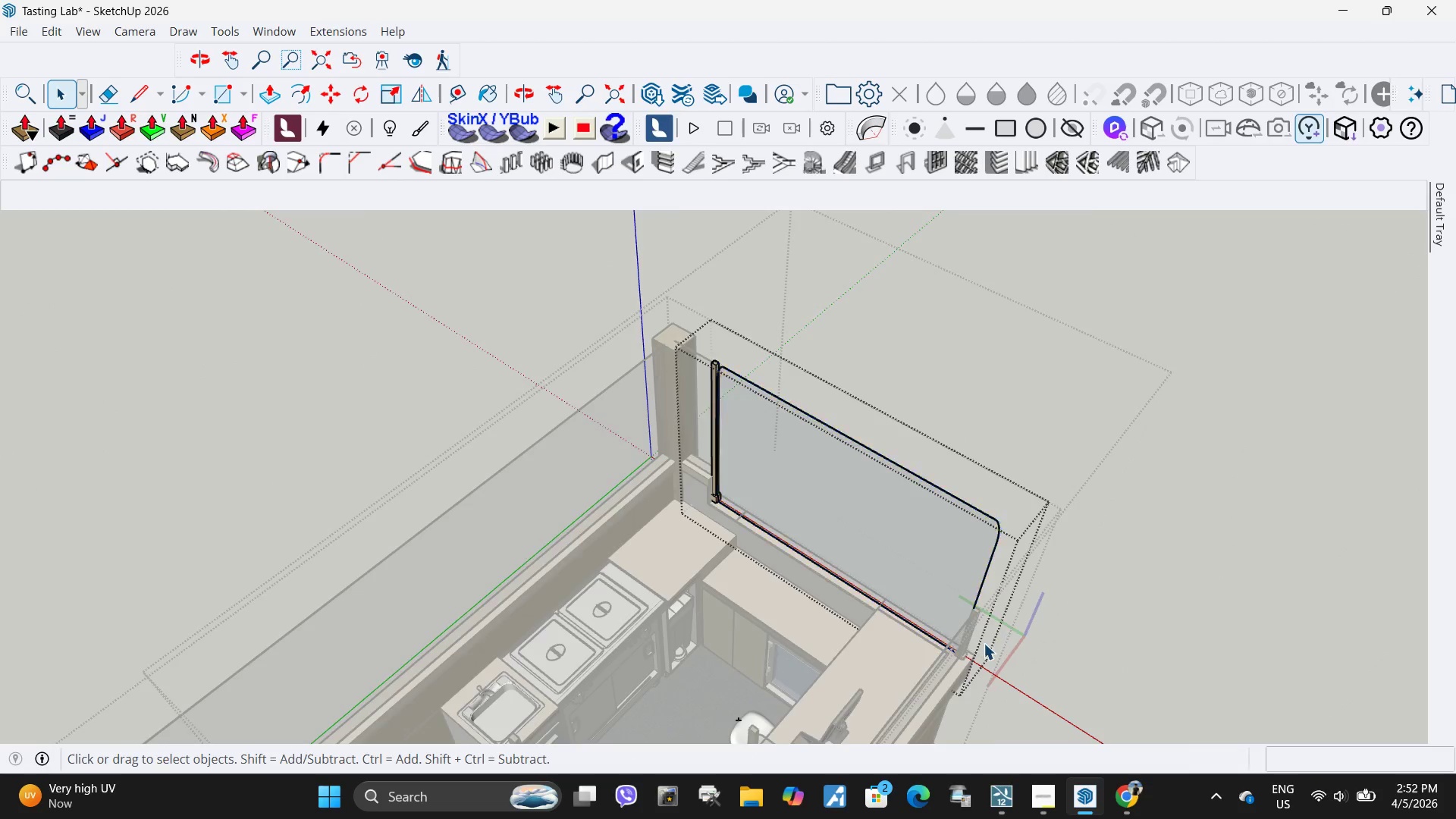 
left_click([965, 608])
 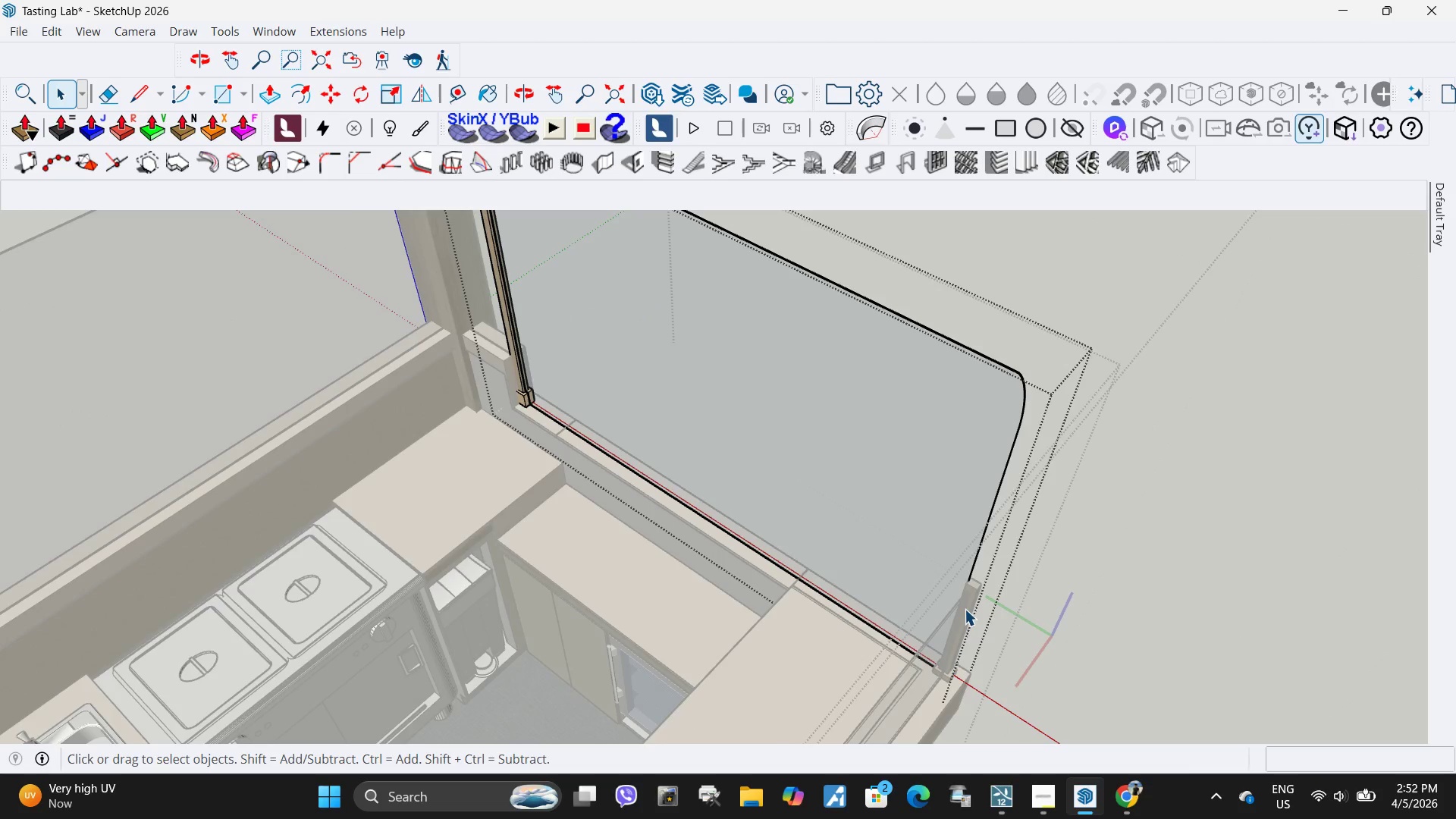 
scroll: coordinate [971, 625], scroll_direction: up, amount: 10.0
 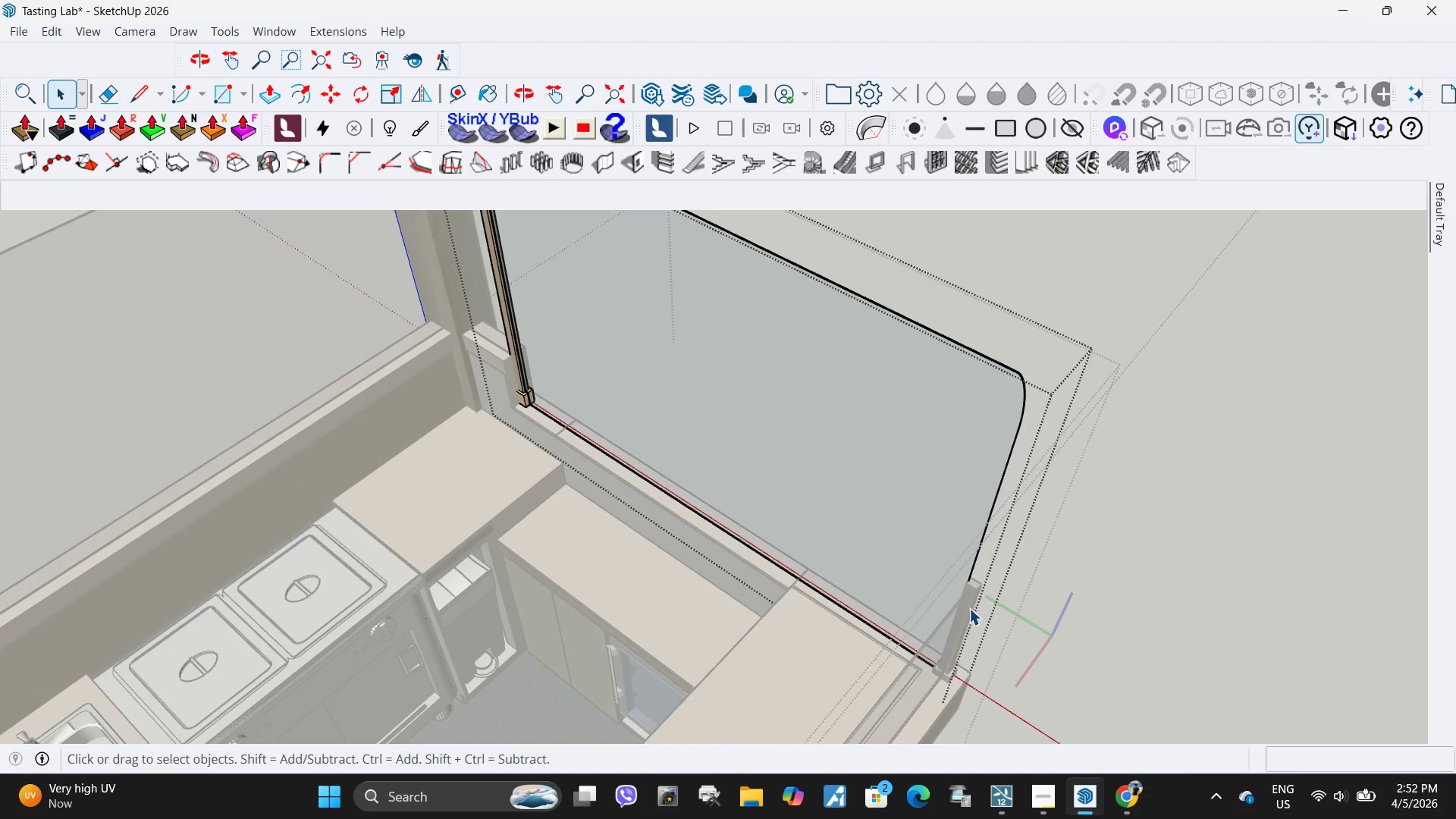 
key(Escape)
 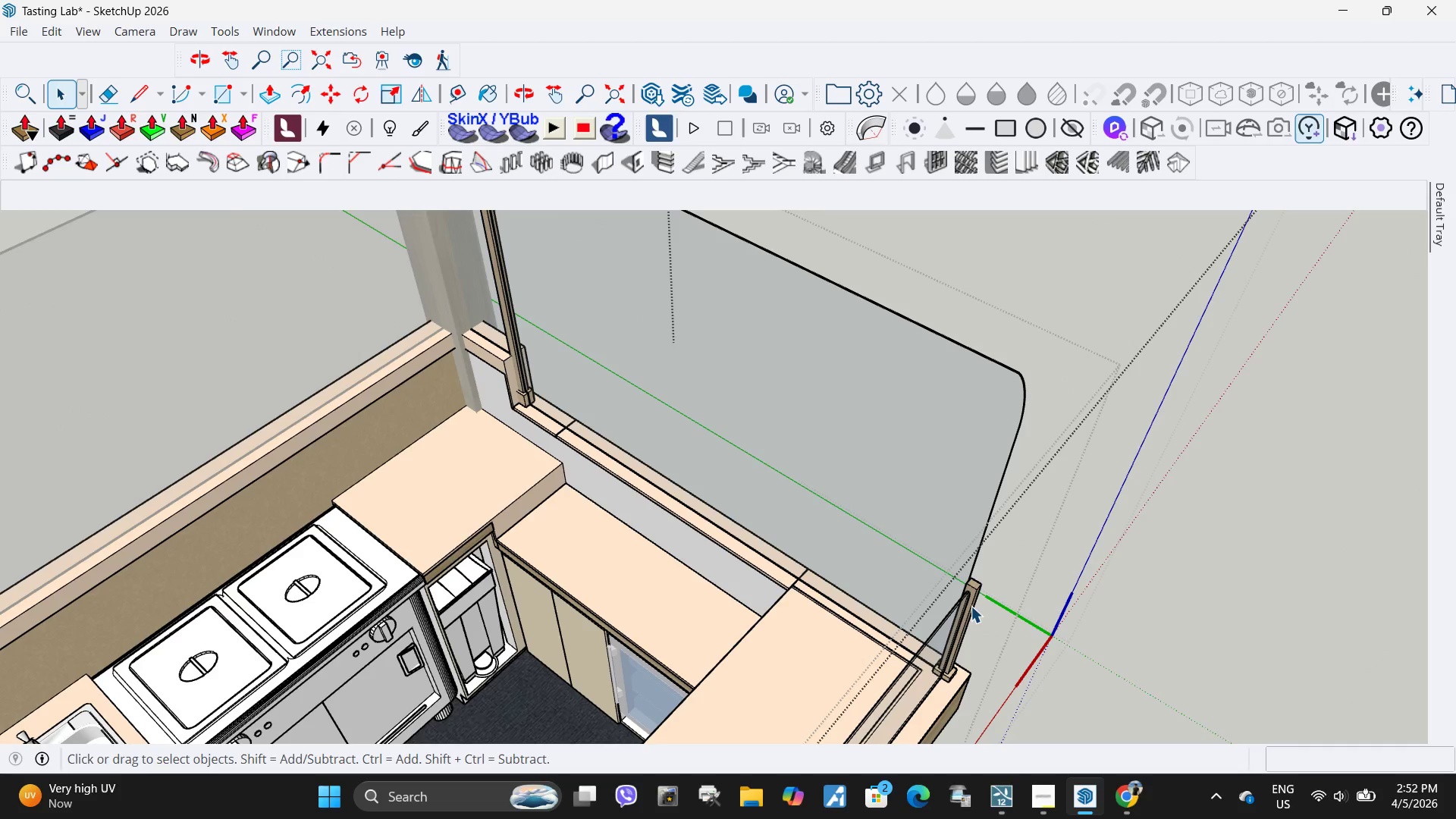 
left_click([970, 606])
 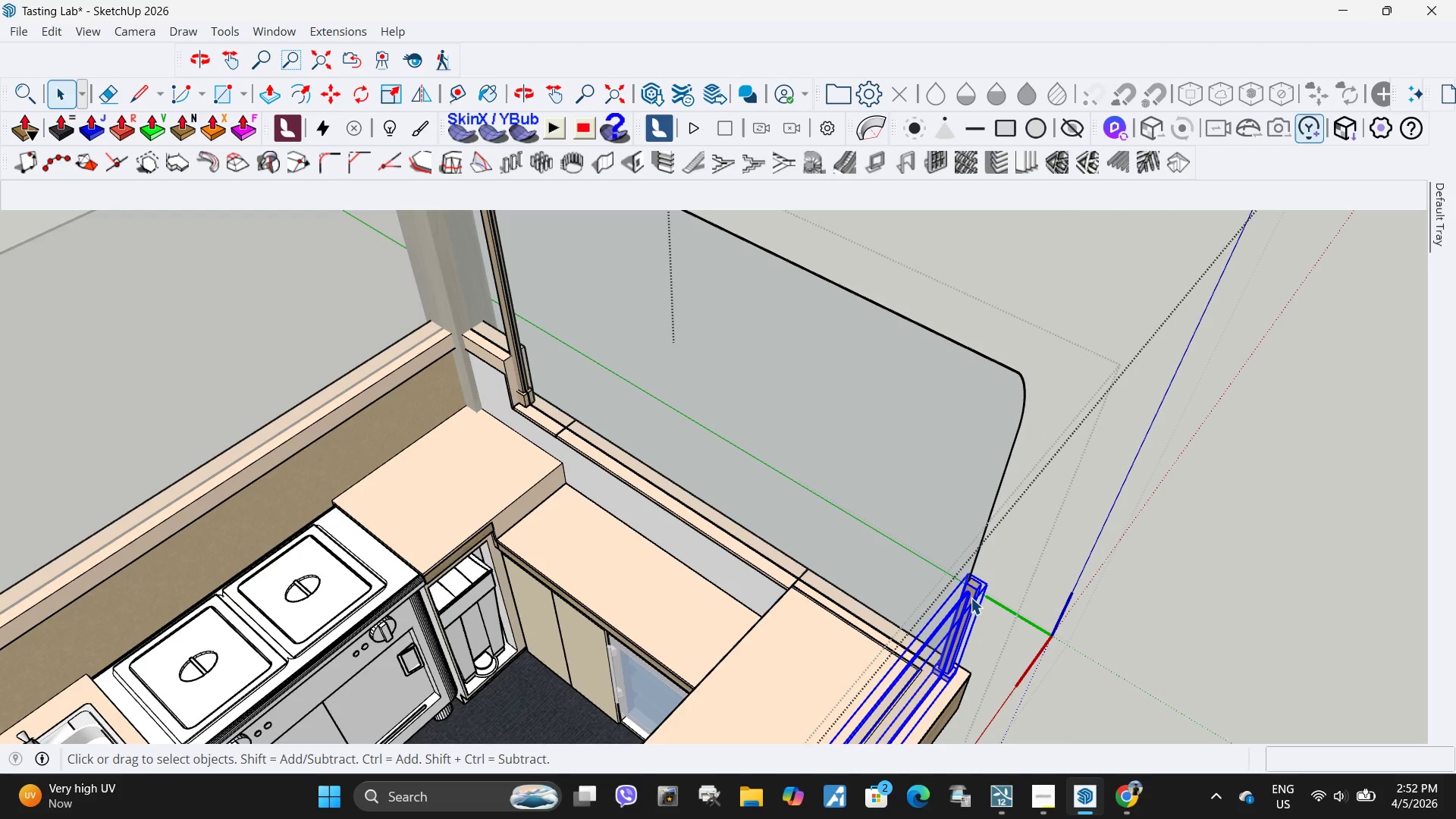 
double_click([971, 597])
 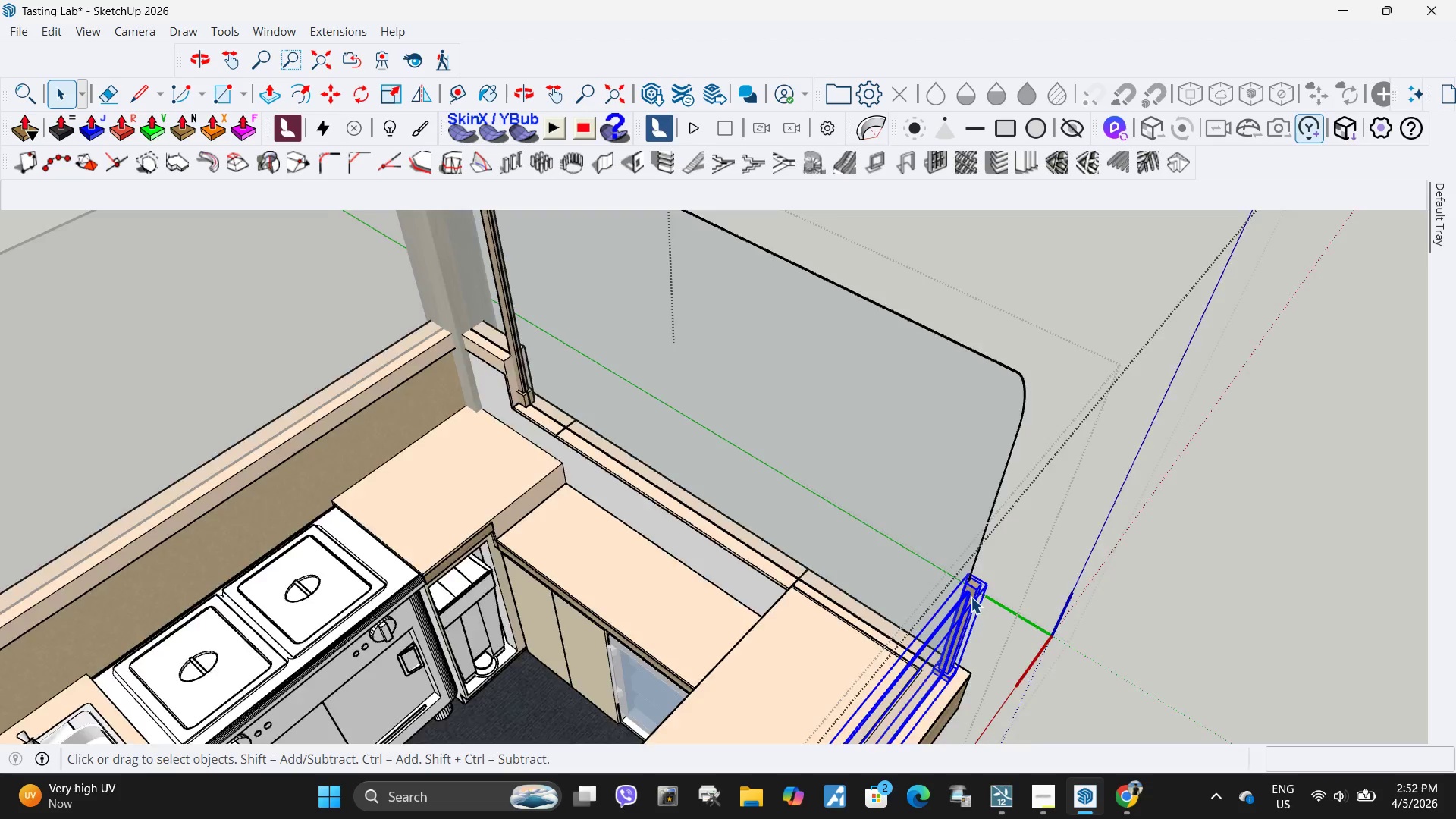 
triple_click([971, 597])
 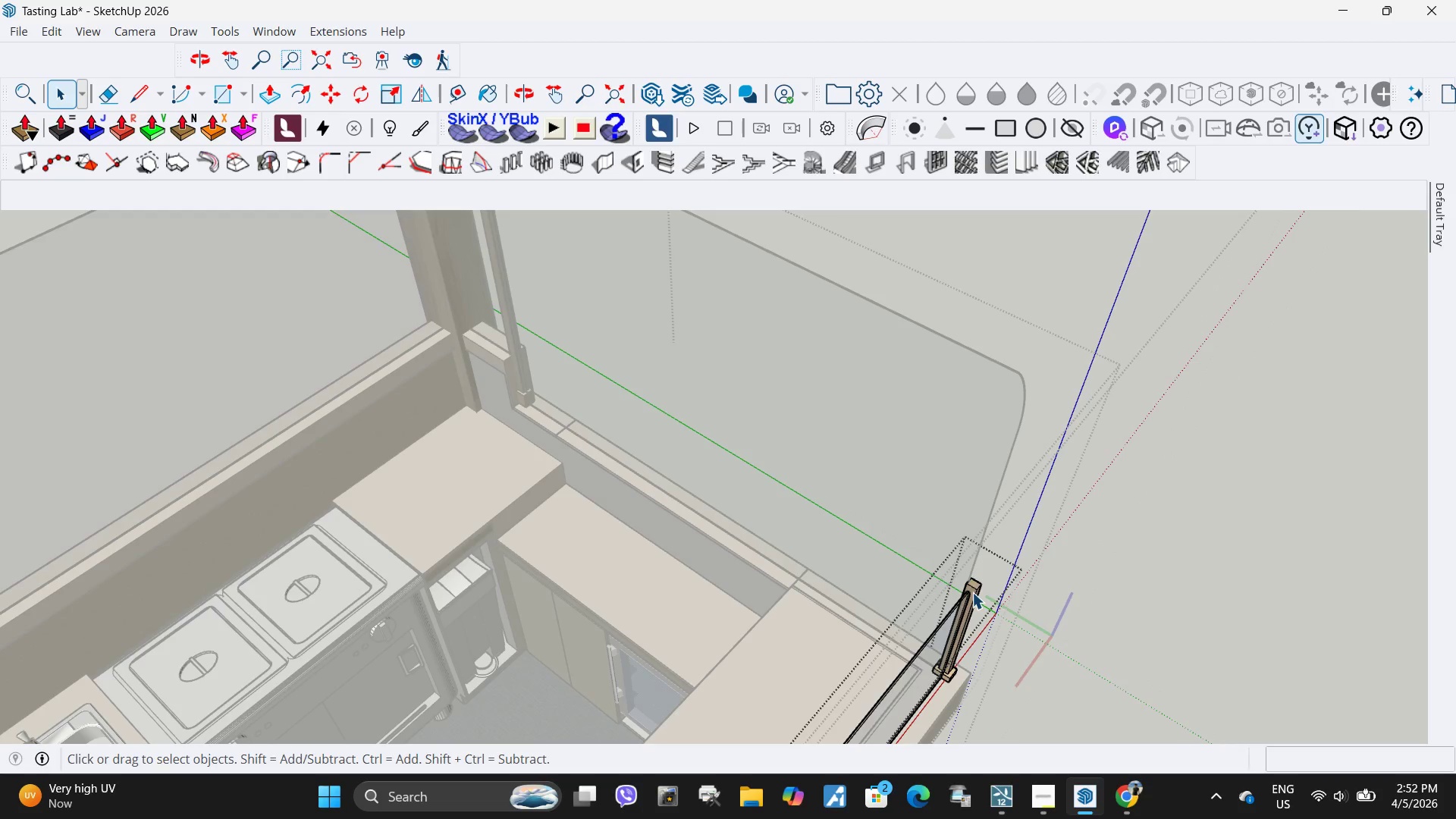 
triple_click([973, 592])
 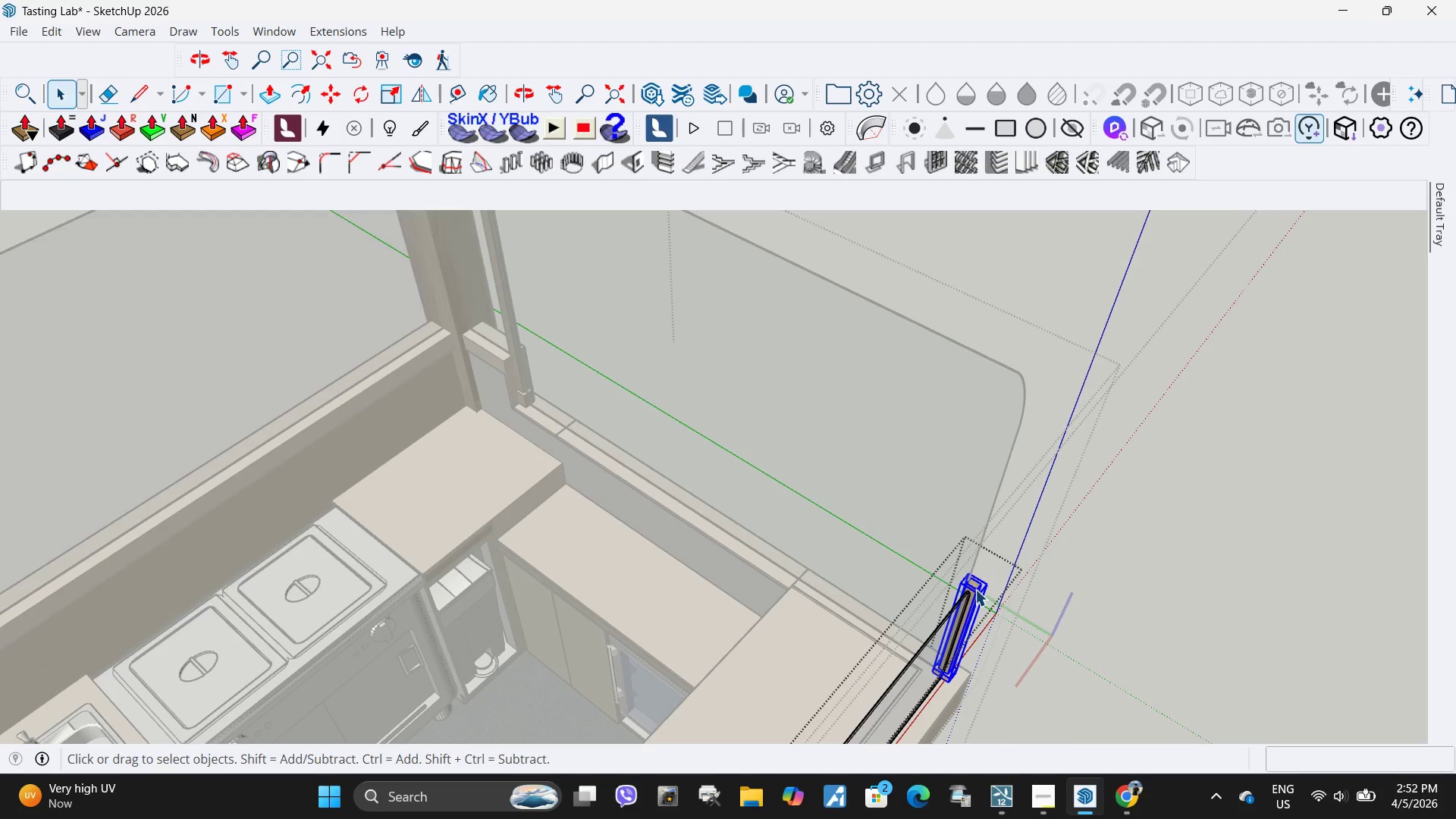 
key(S)
 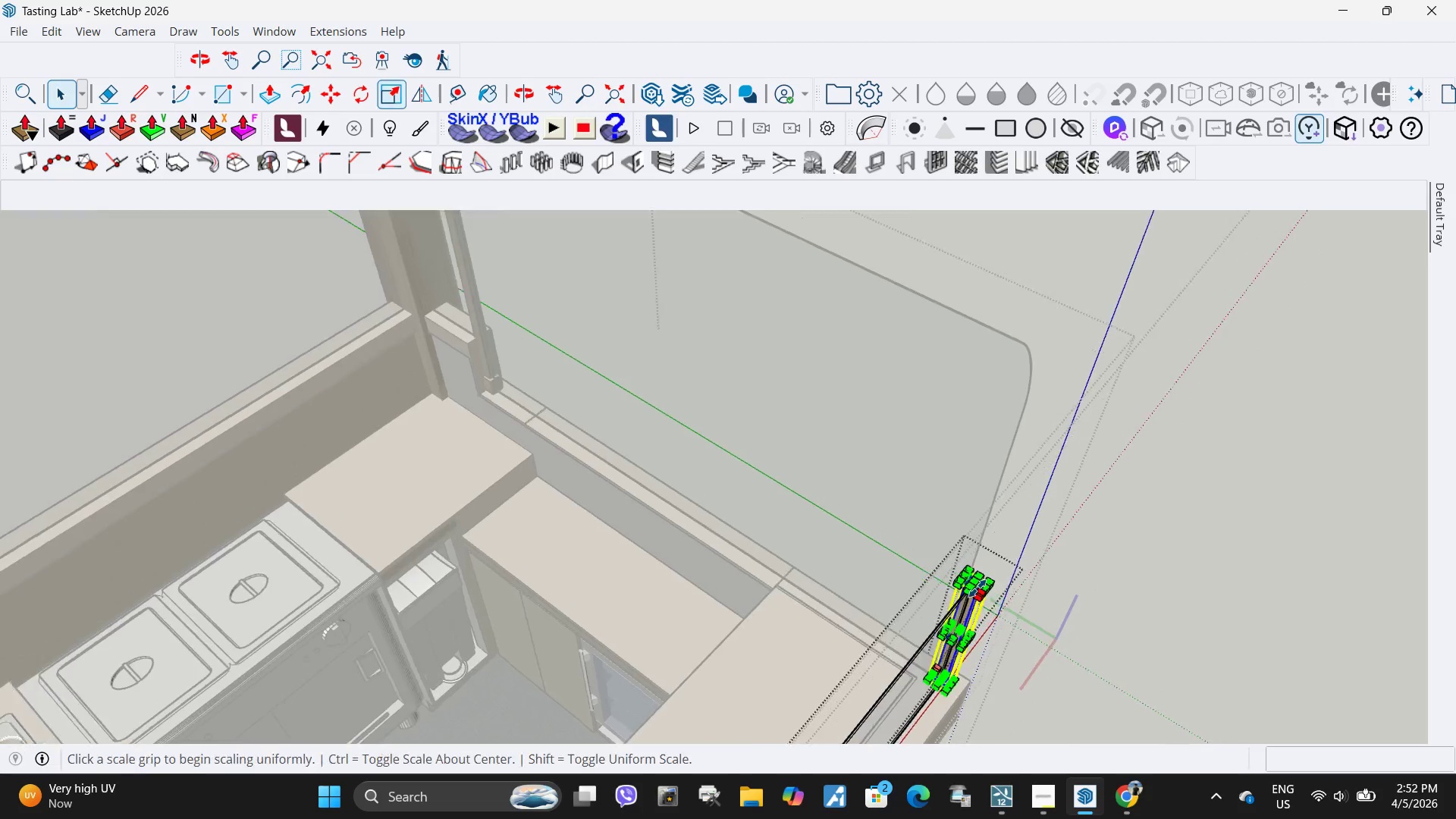 
scroll: coordinate [981, 588], scroll_direction: up, amount: 7.0
 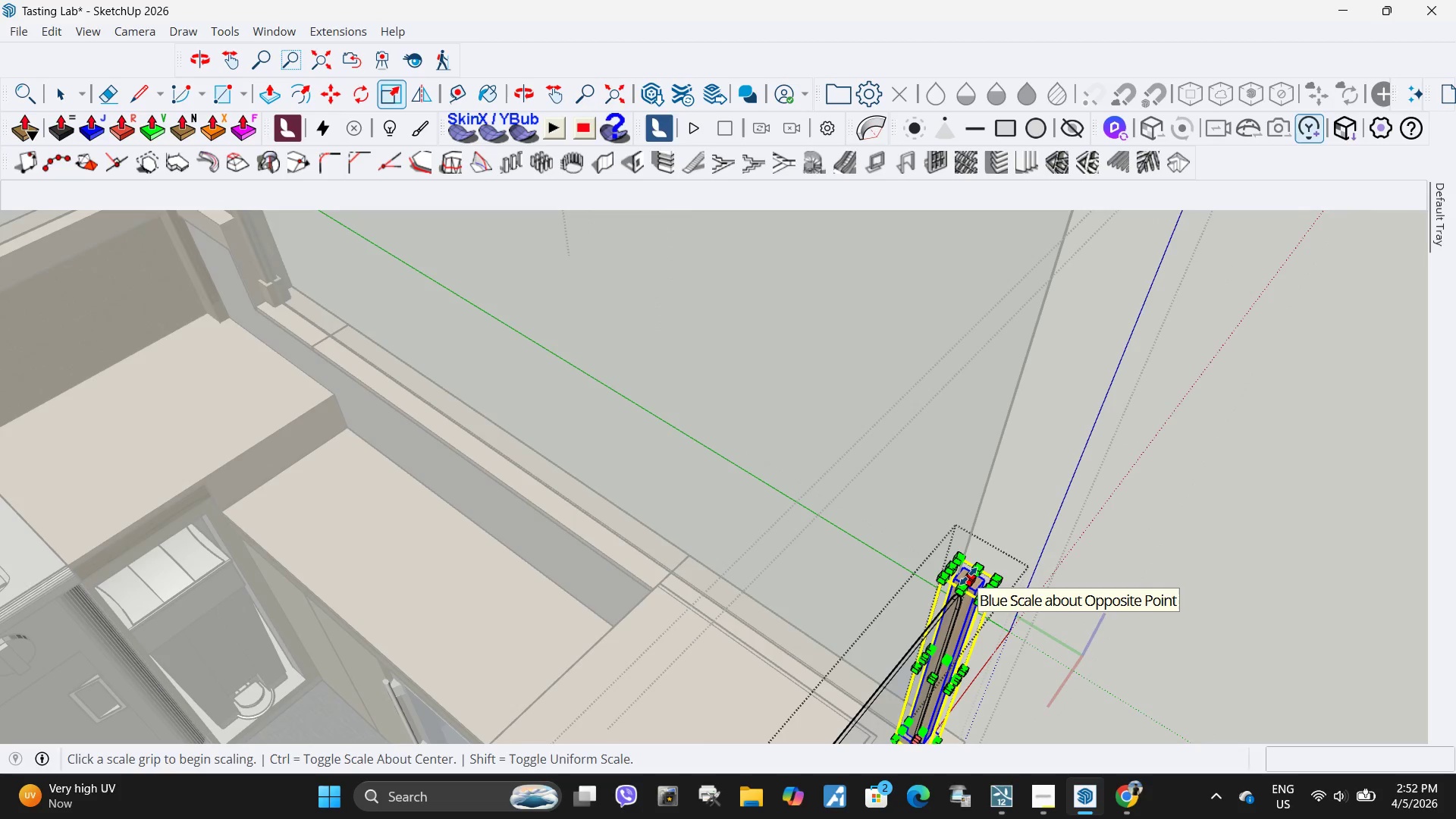 
left_click([968, 576])
 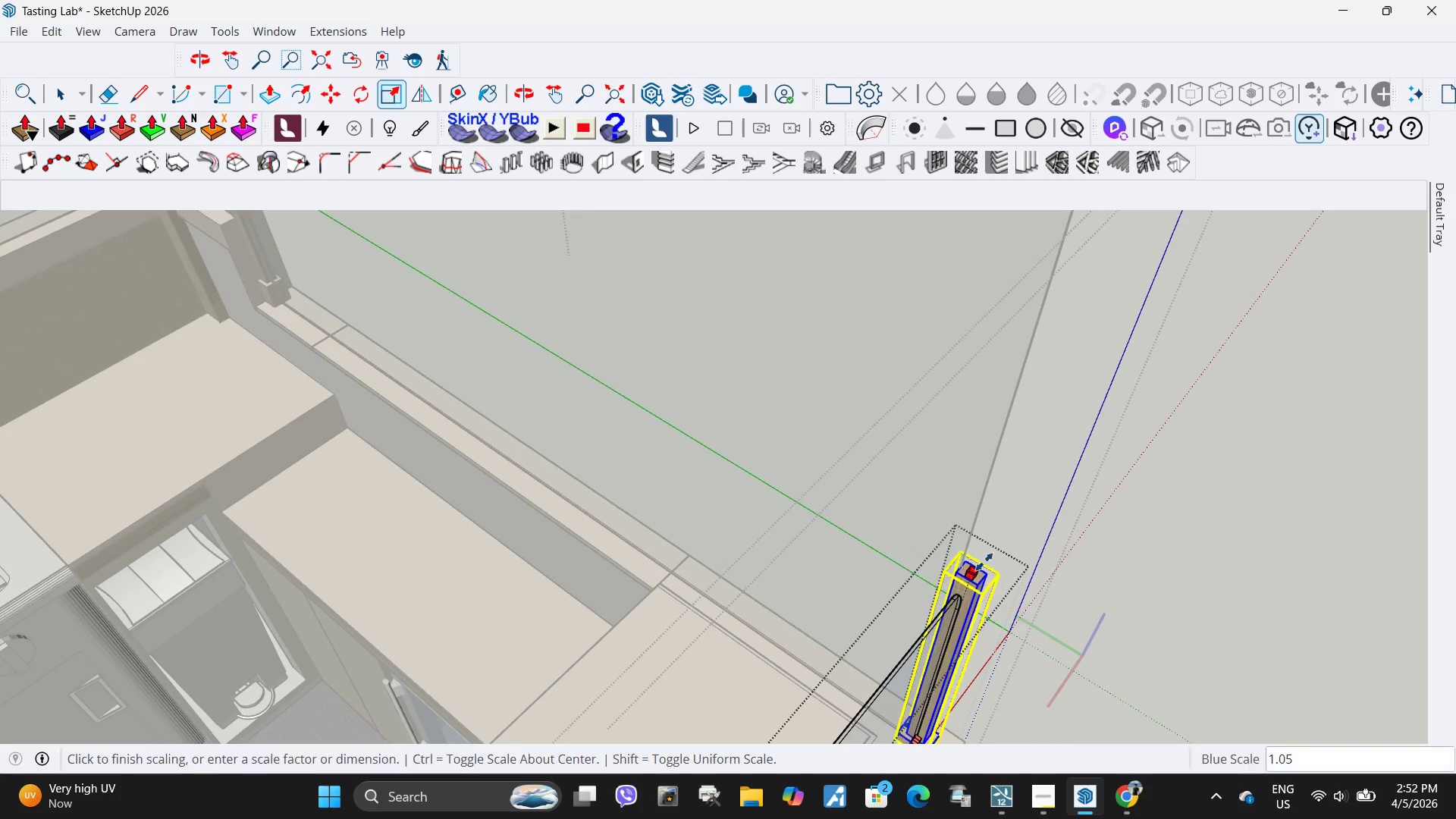 
scroll: coordinate [986, 560], scroll_direction: down, amount: 13.0
 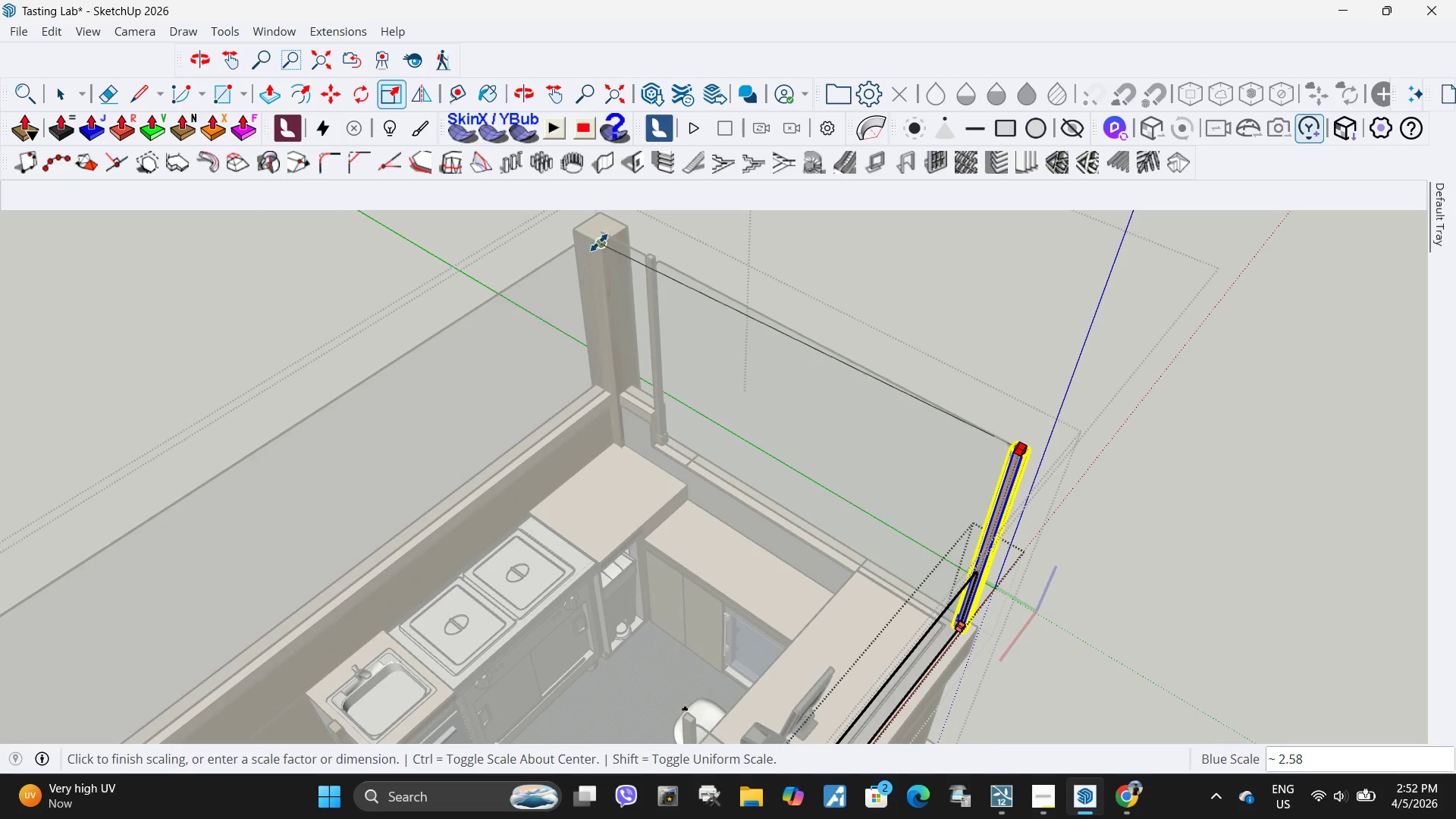 
left_click([604, 243])
 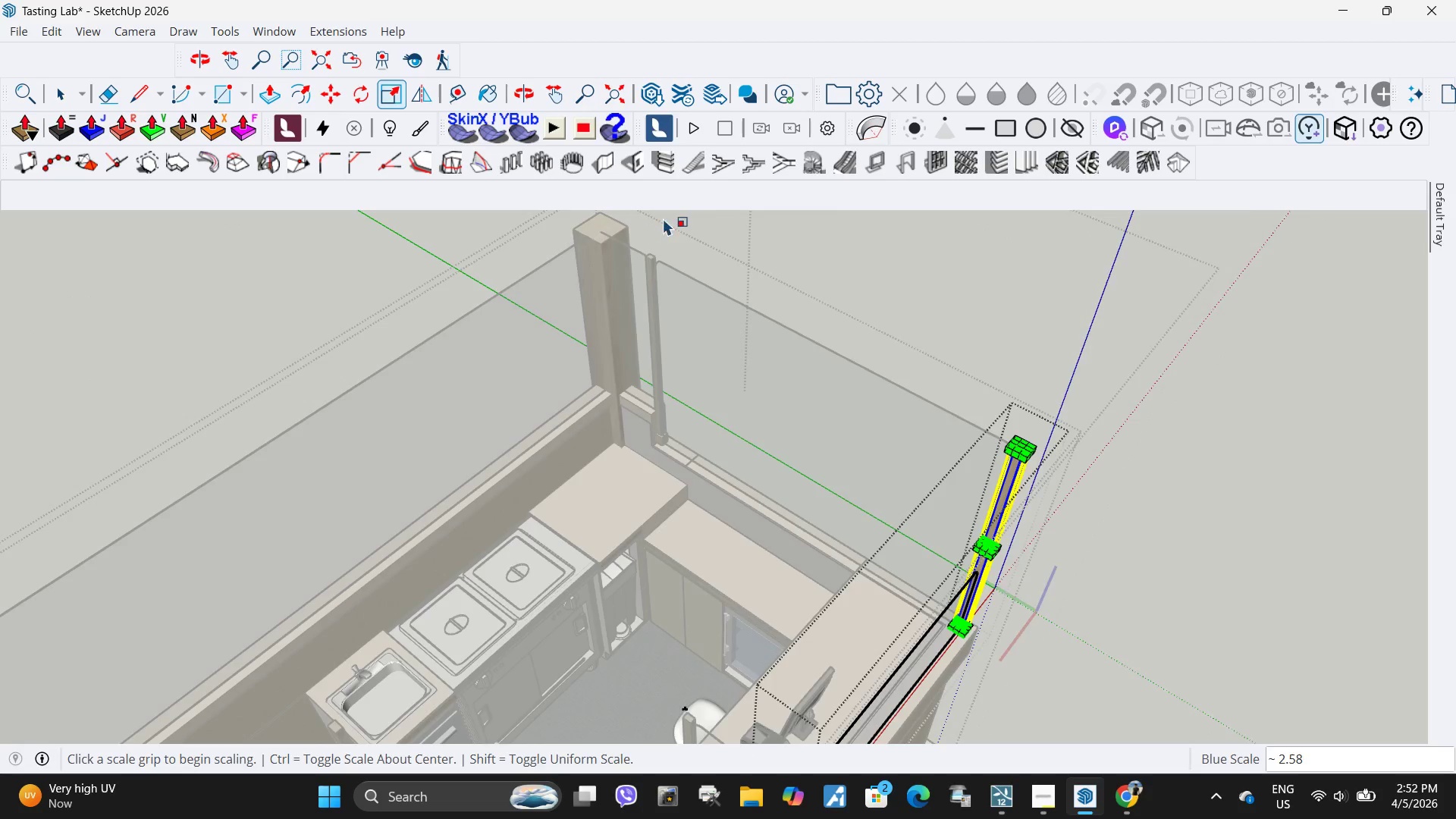 
key(Space)
 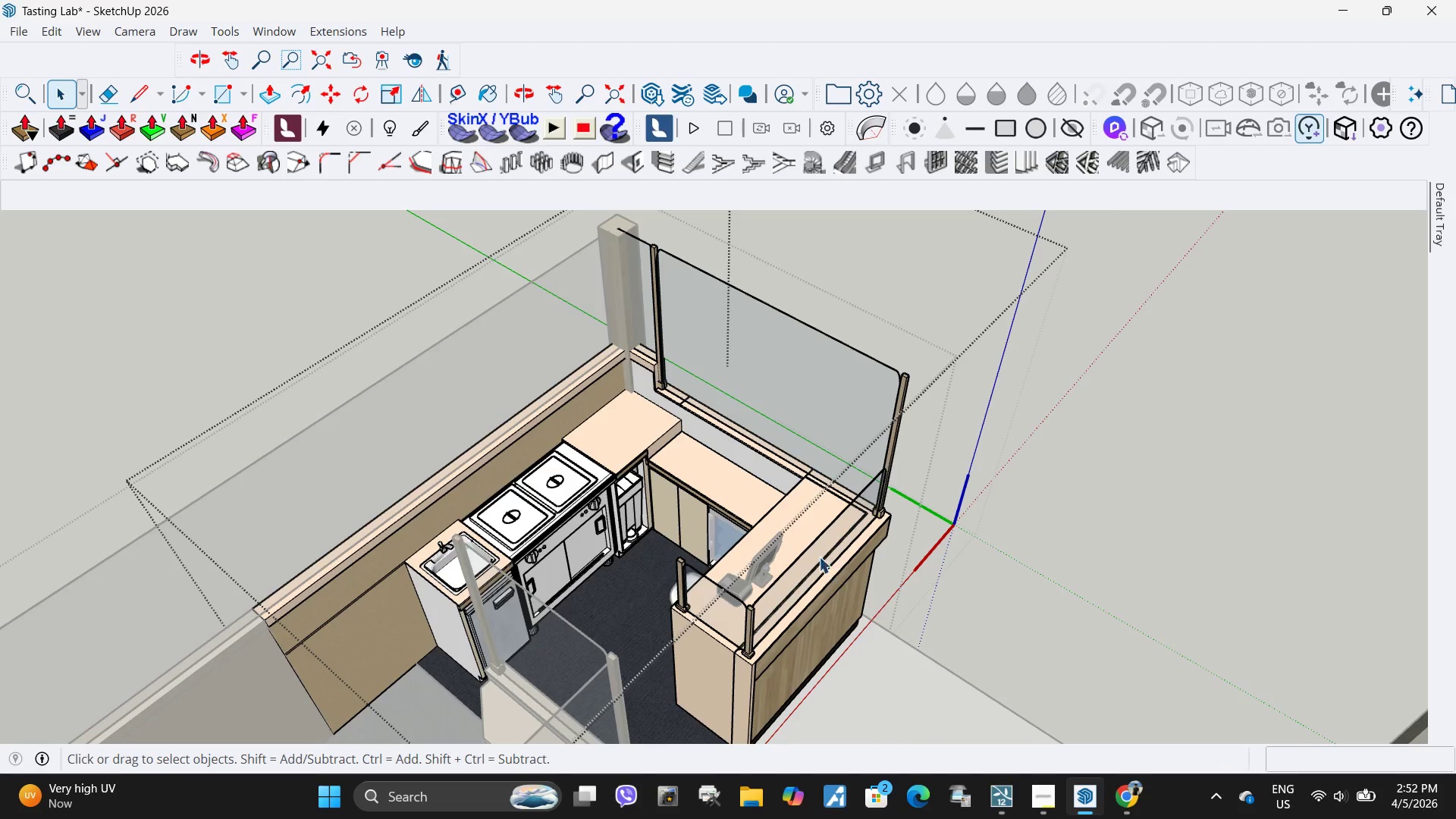 
scroll: coordinate [663, 221], scroll_direction: down, amount: 6.0
 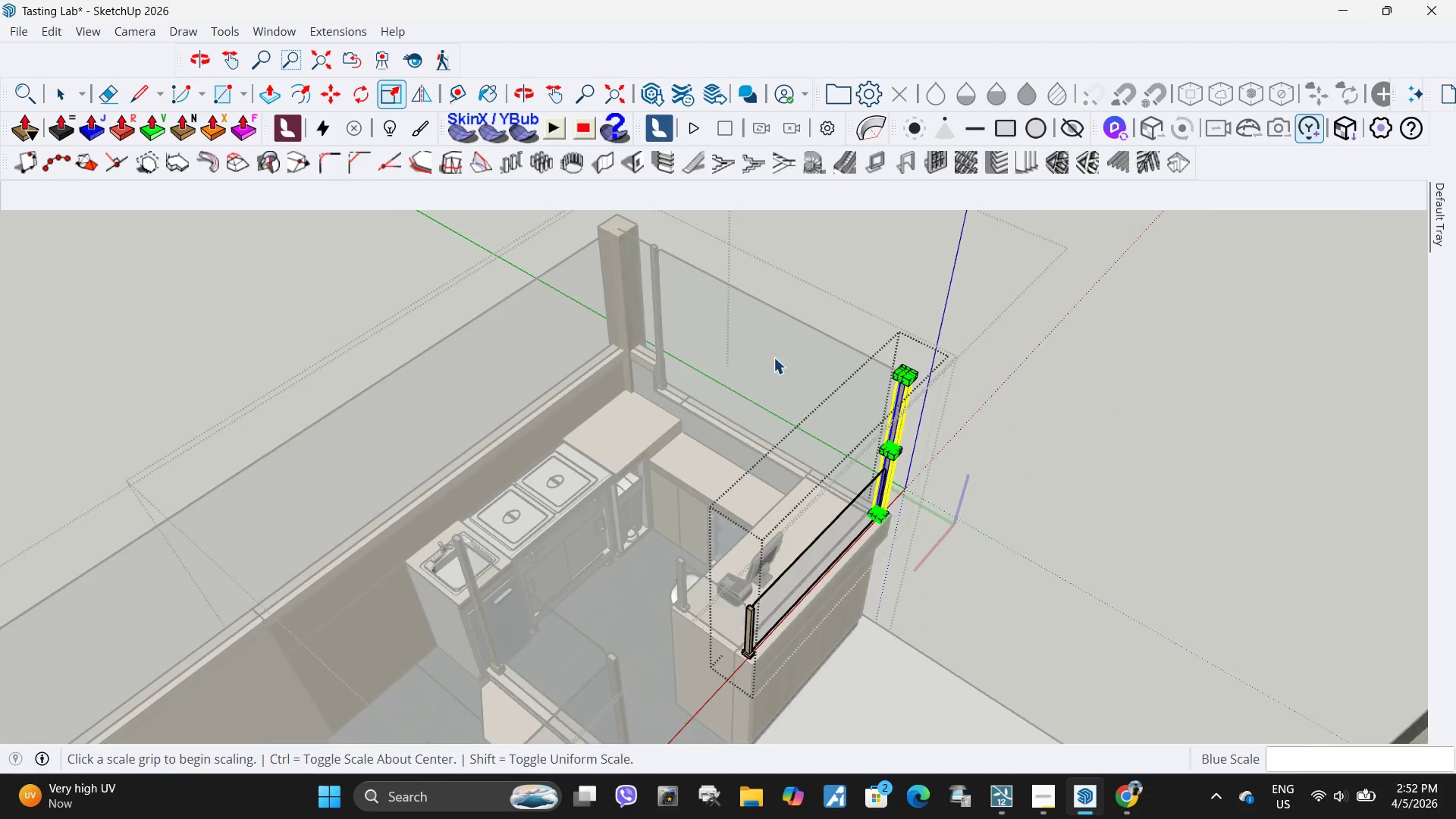 
double_click([811, 556])
 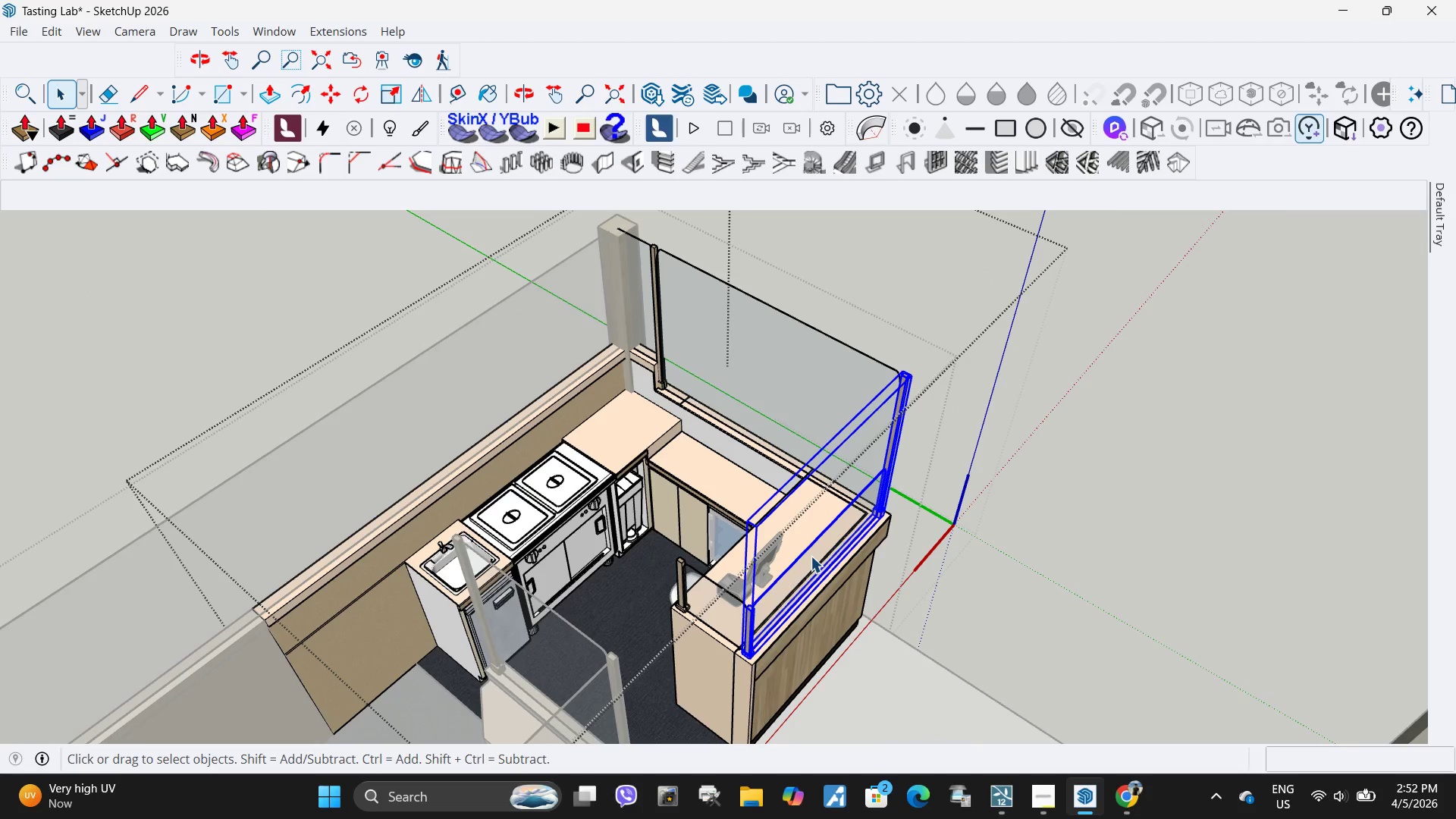 
triple_click([811, 556])
 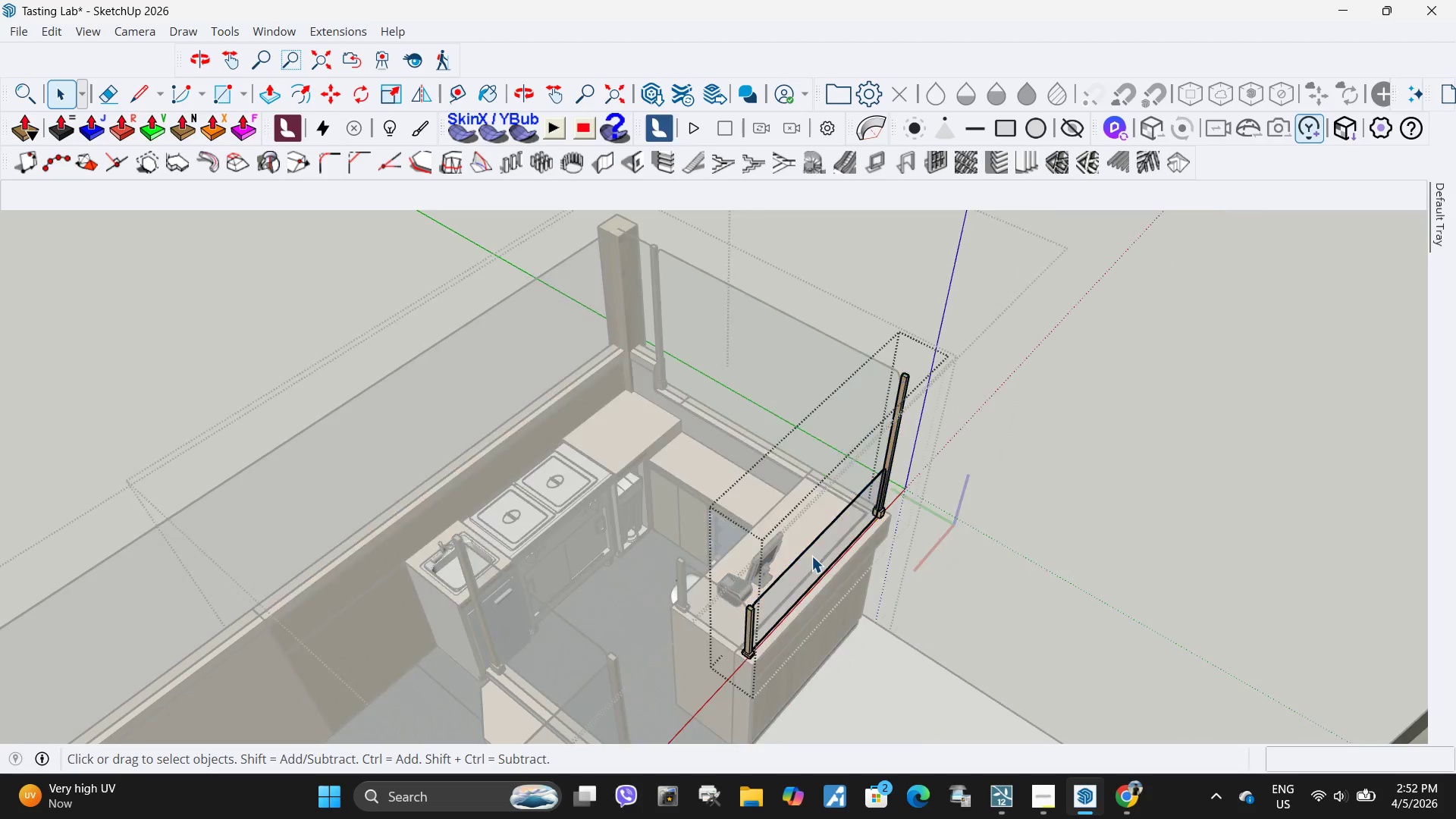 
triple_click([811, 556])
 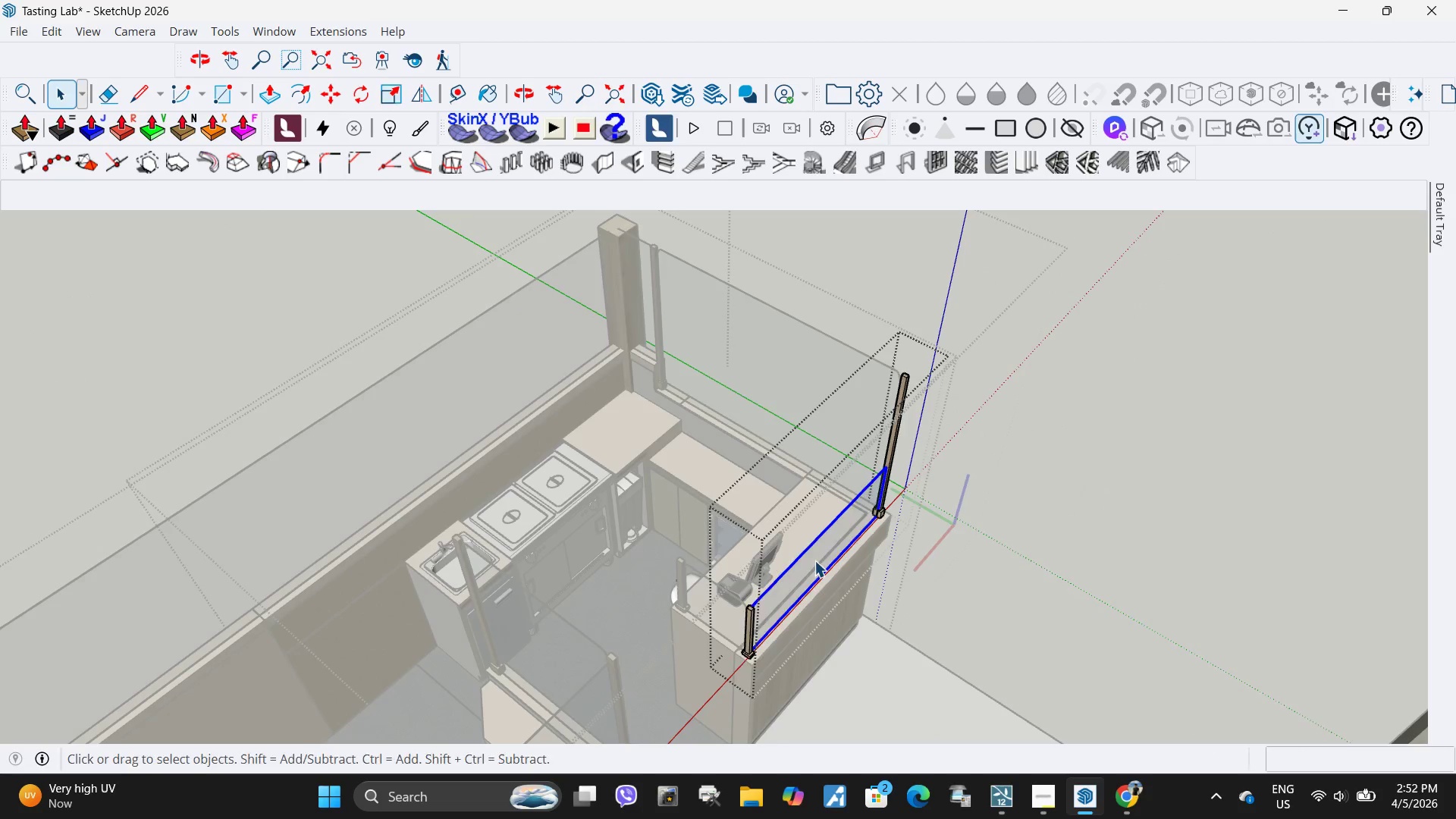 
key(S)
 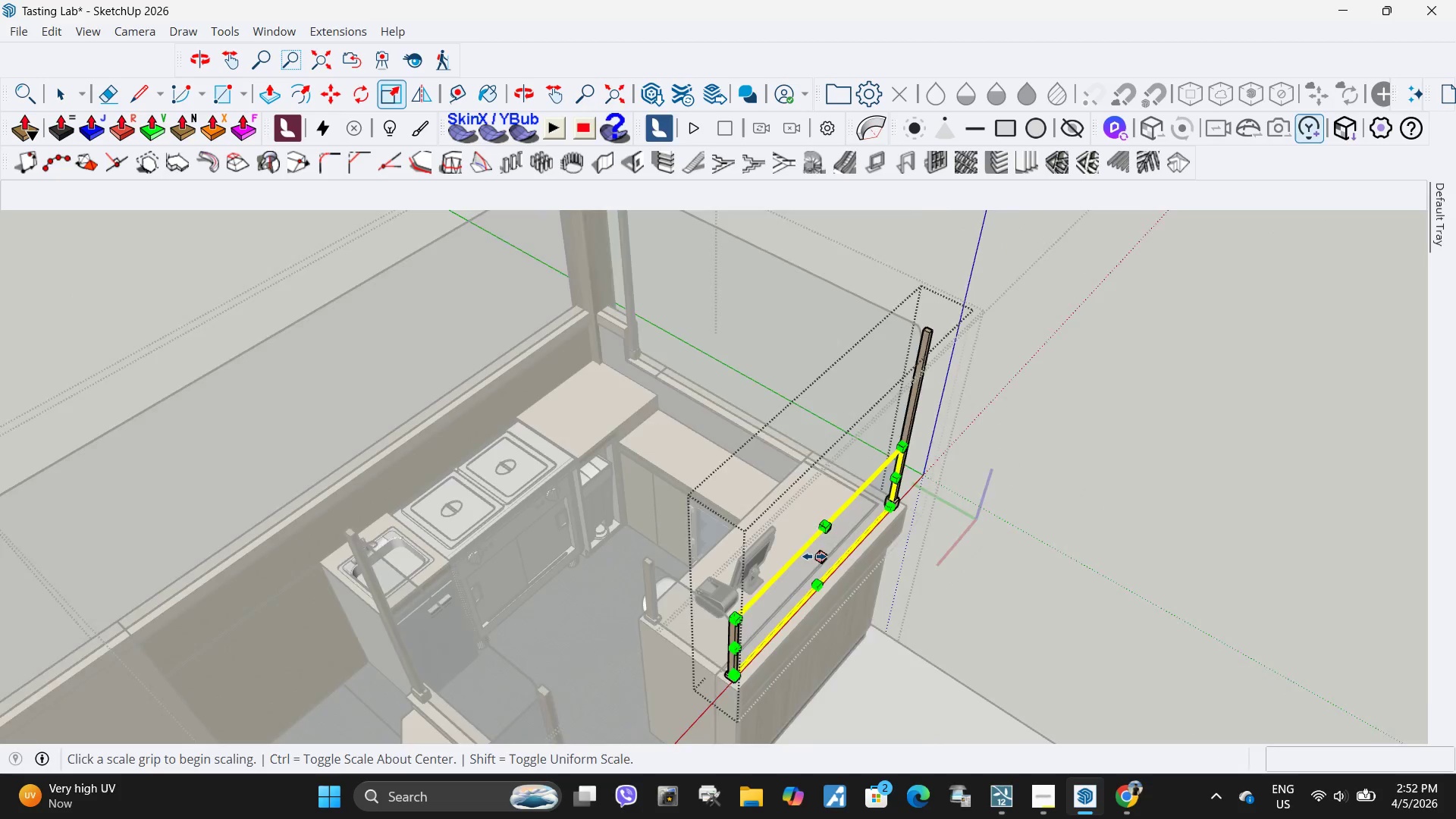 
scroll: coordinate [818, 538], scroll_direction: up, amount: 23.0
 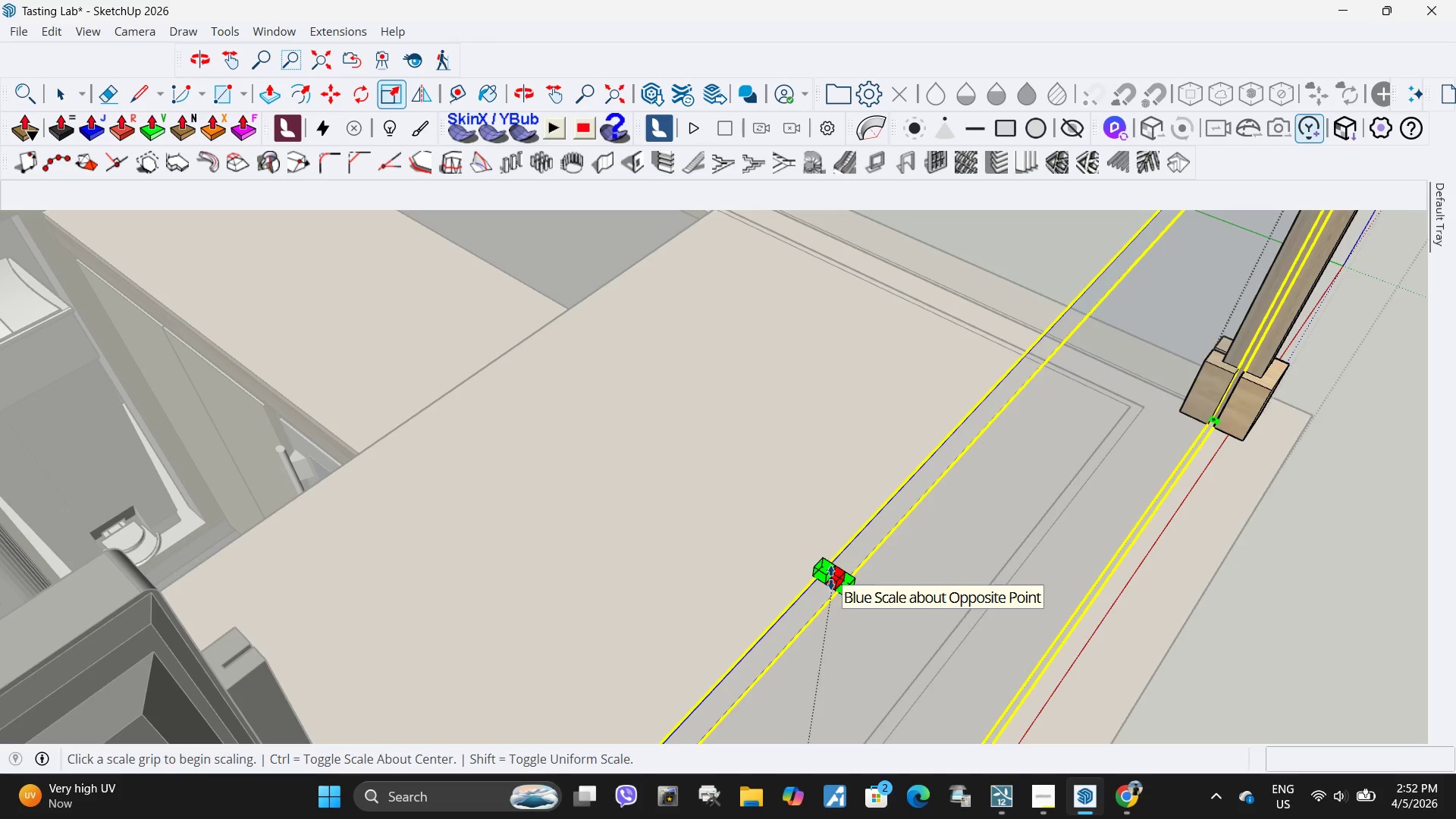 
double_click([831, 578])
 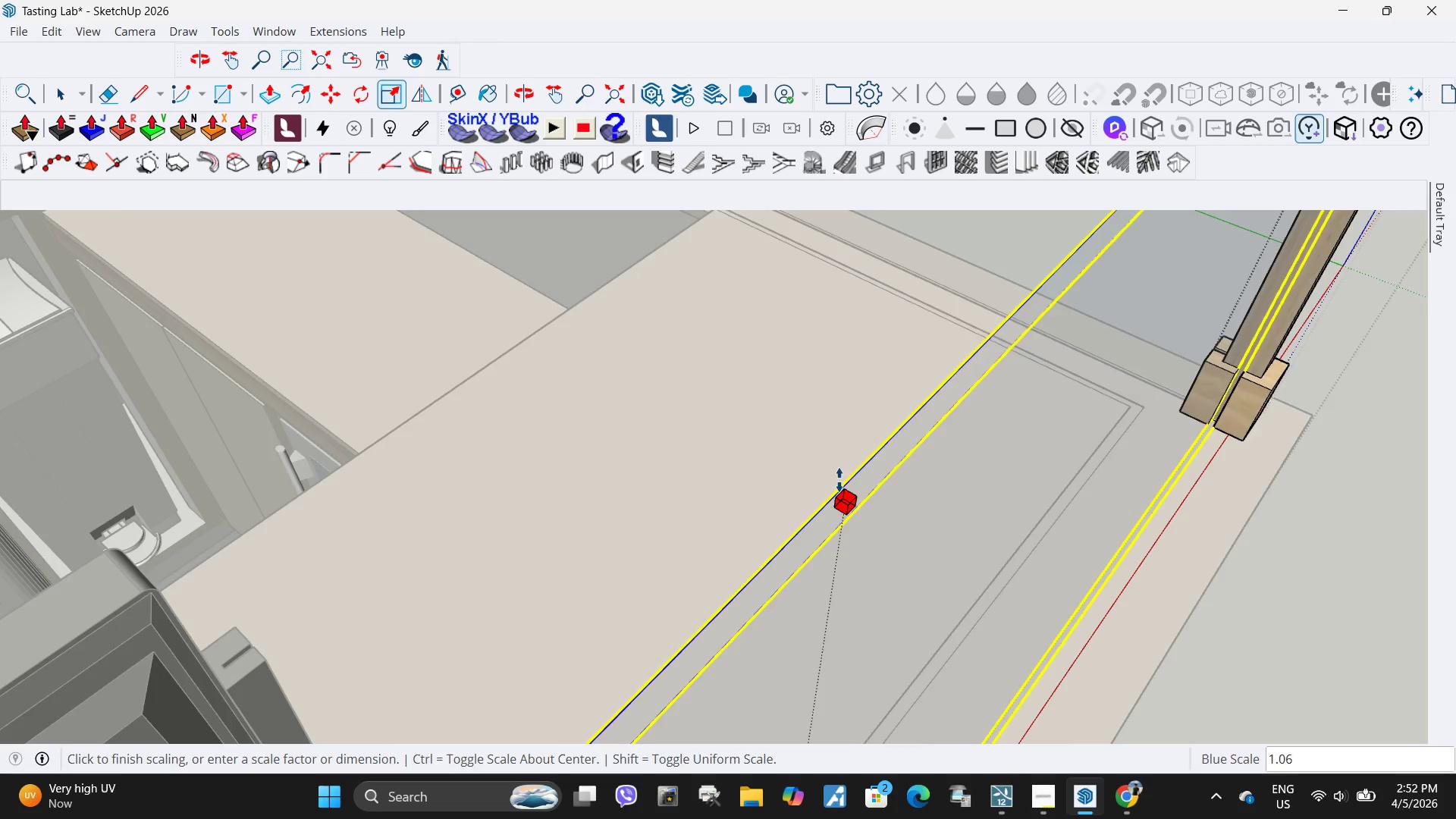 
scroll: coordinate [843, 479], scroll_direction: down, amount: 39.0
 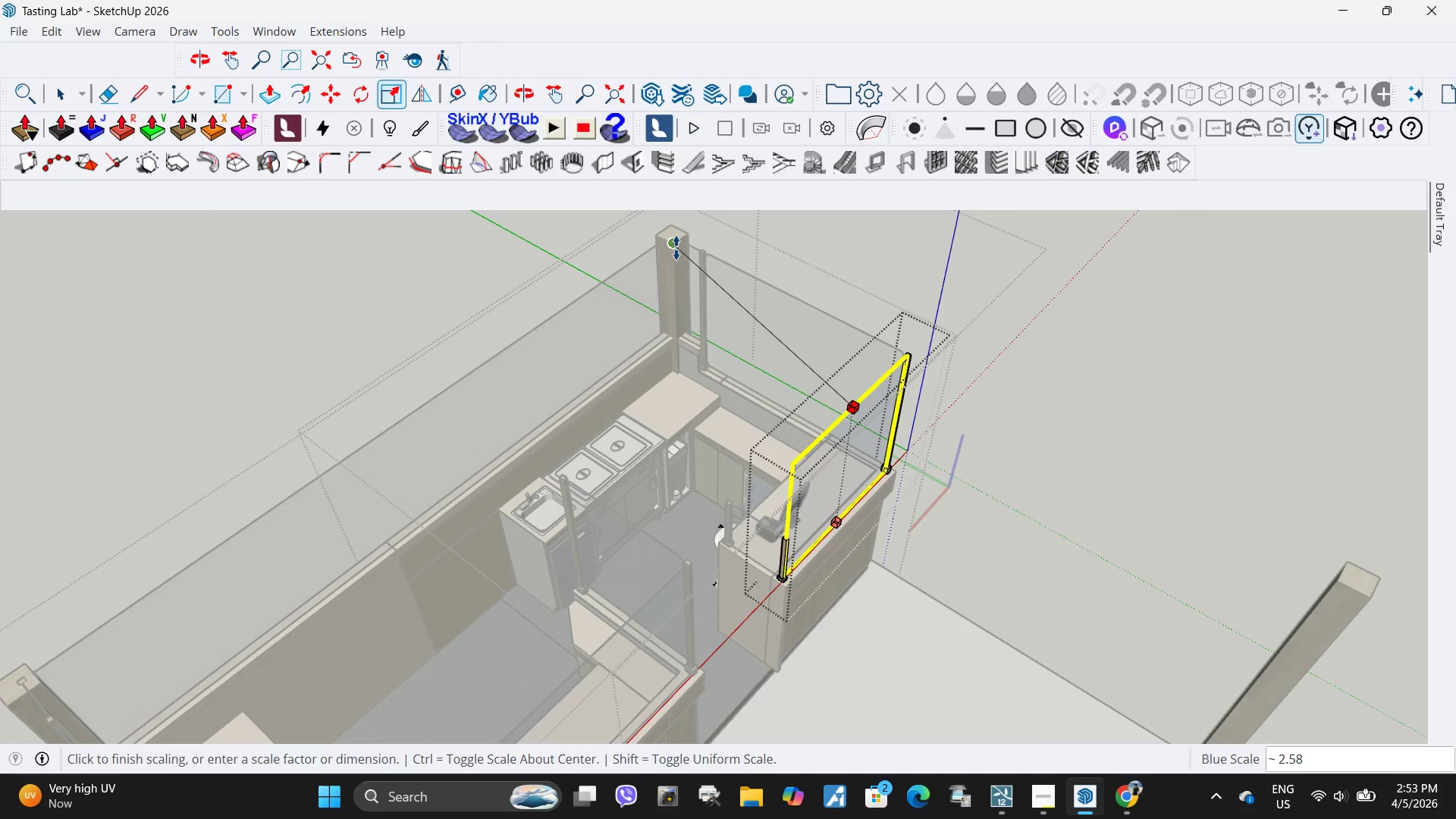 
left_click([676, 248])
 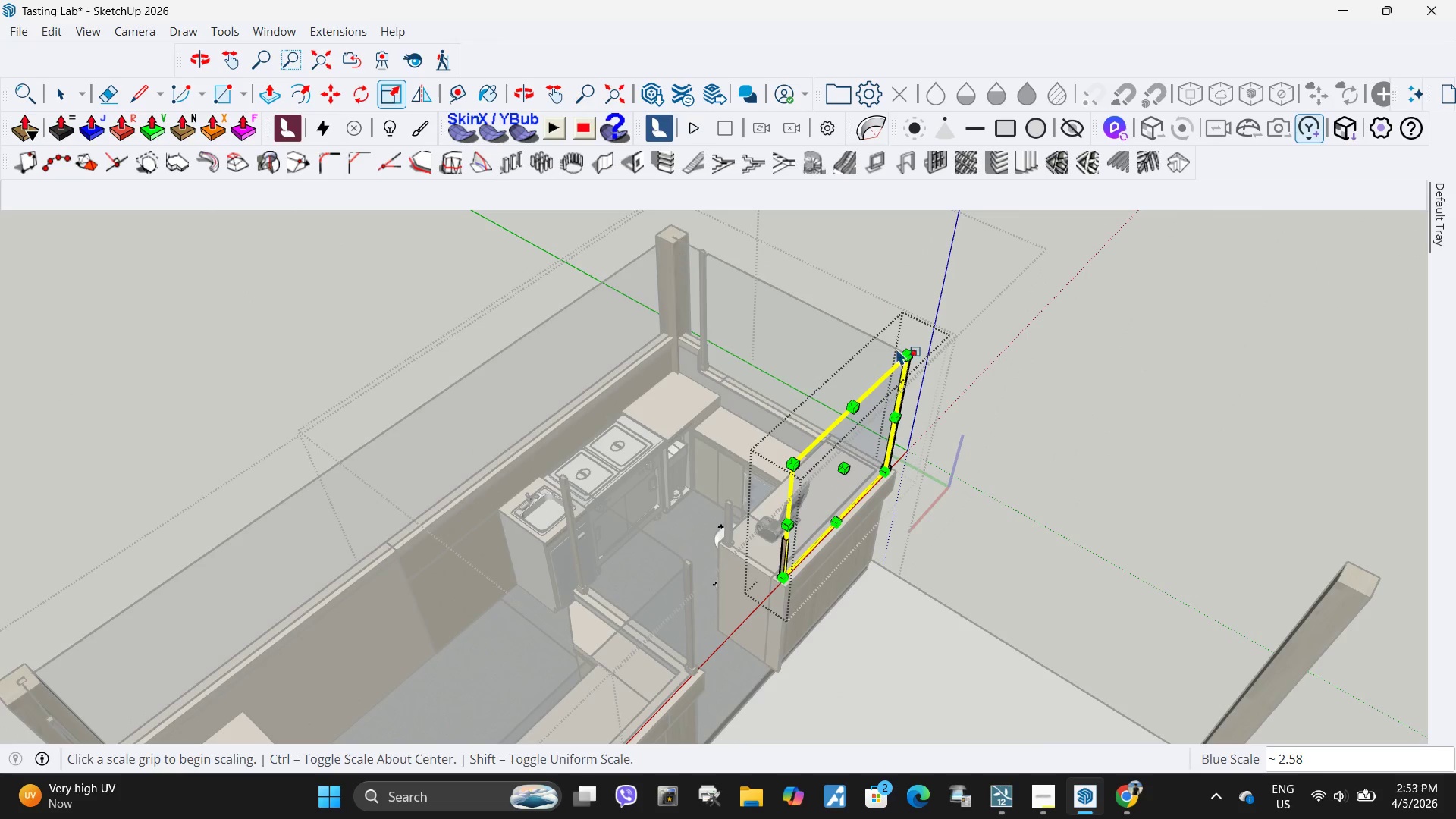 
key(Space)
 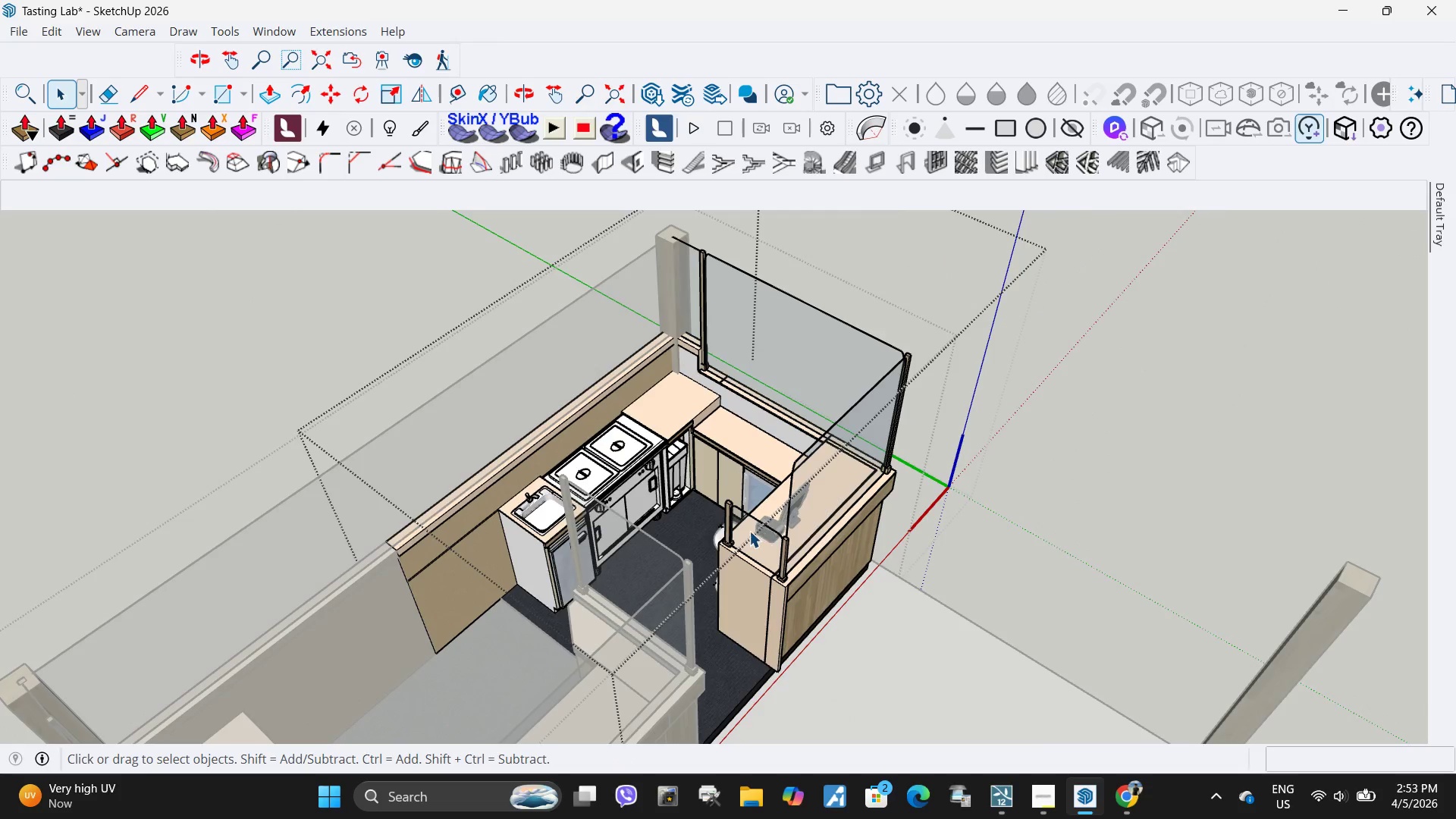 
left_click([802, 554])
 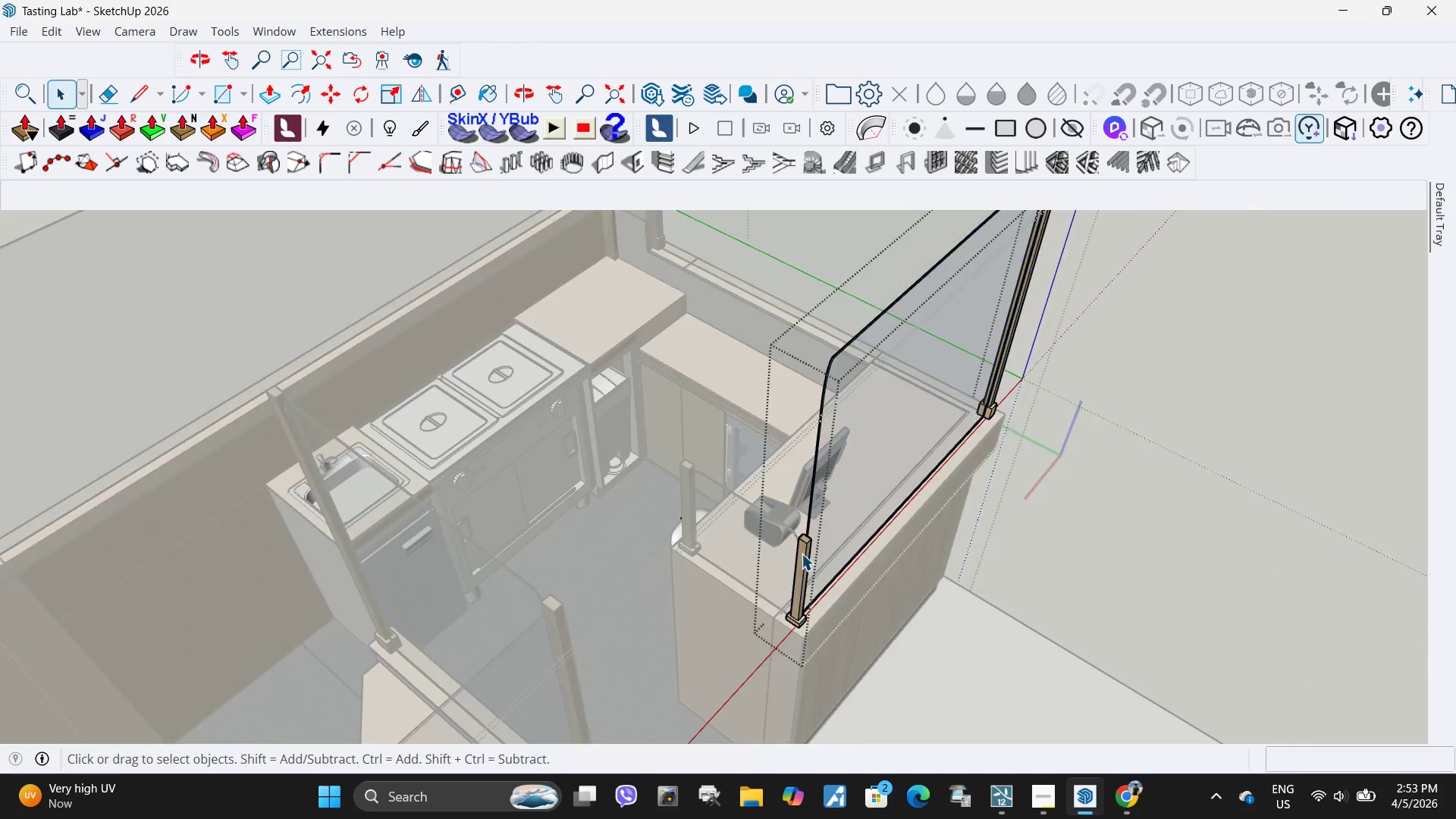 
scroll: coordinate [808, 553], scroll_direction: up, amount: 7.0
 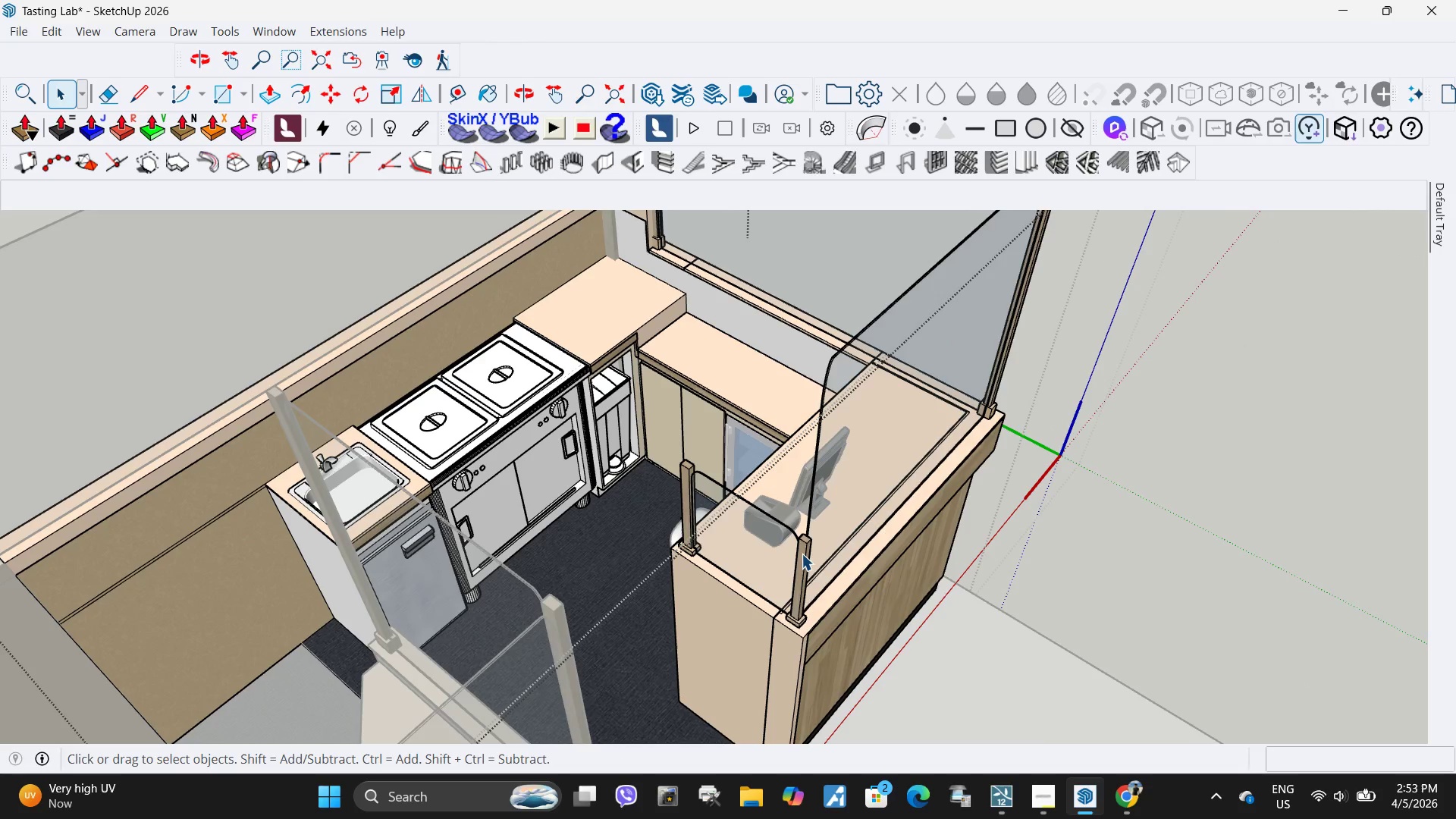 
double_click([802, 554])
 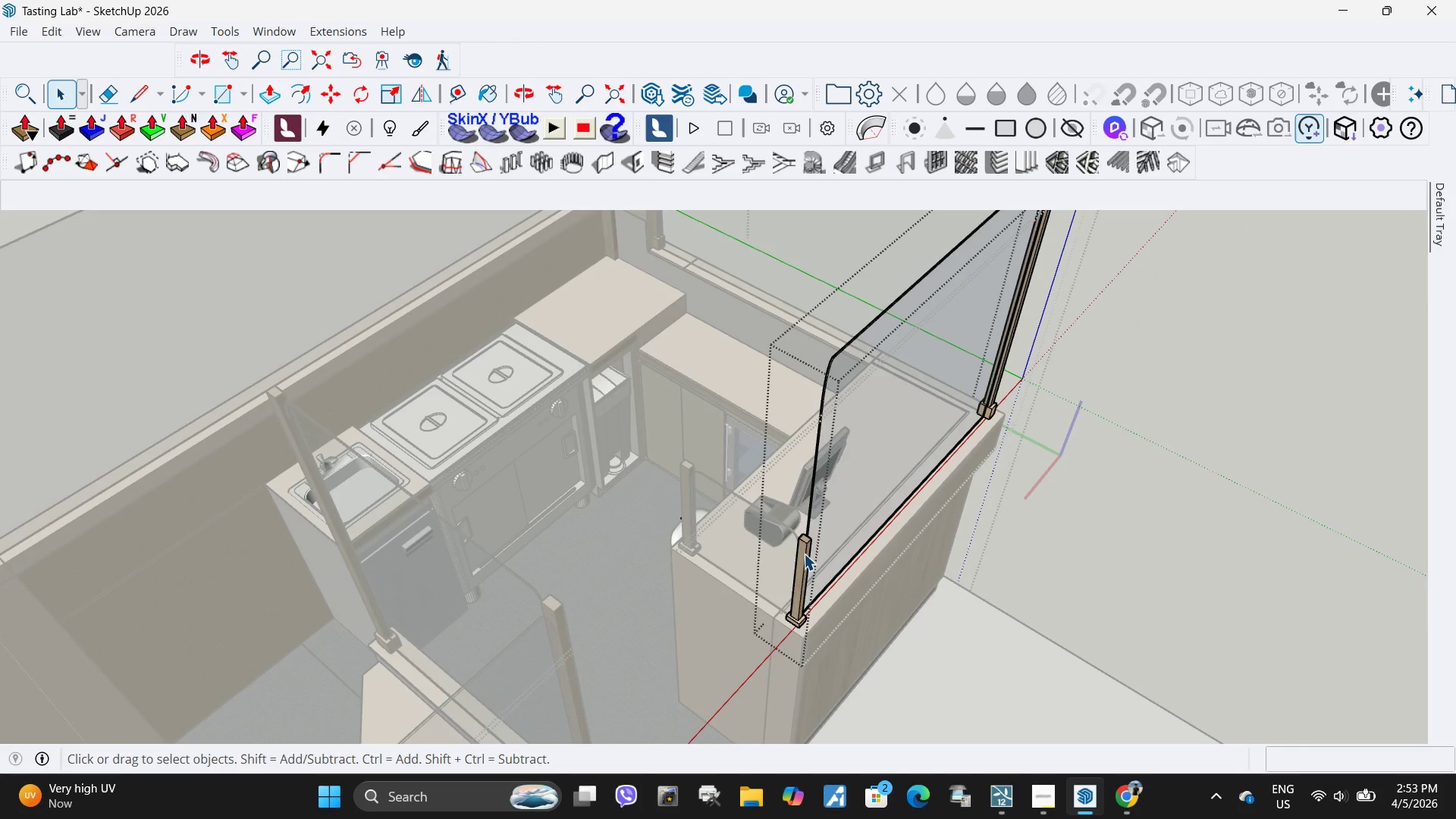 
left_click([804, 554])
 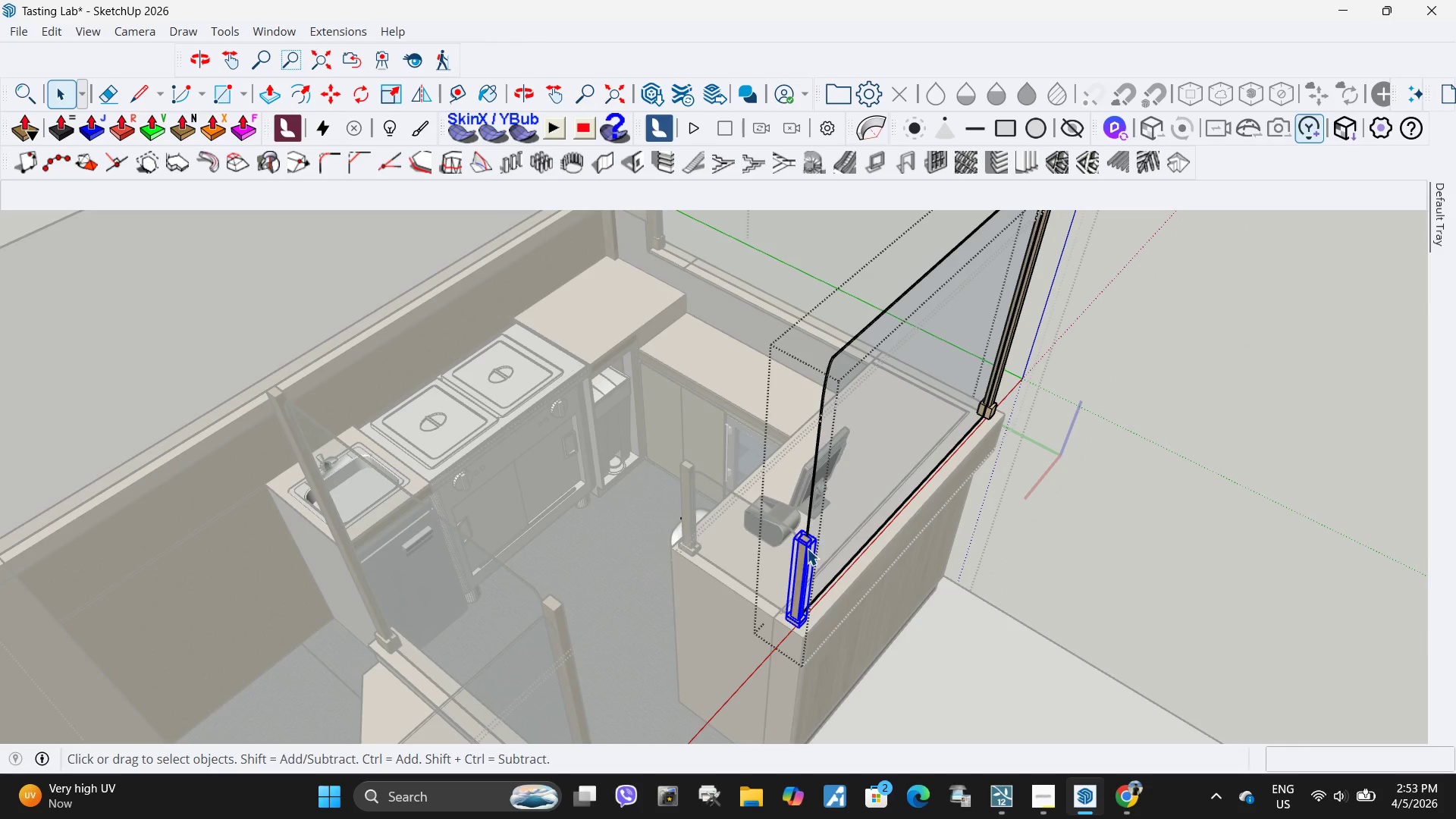 
key(S)
 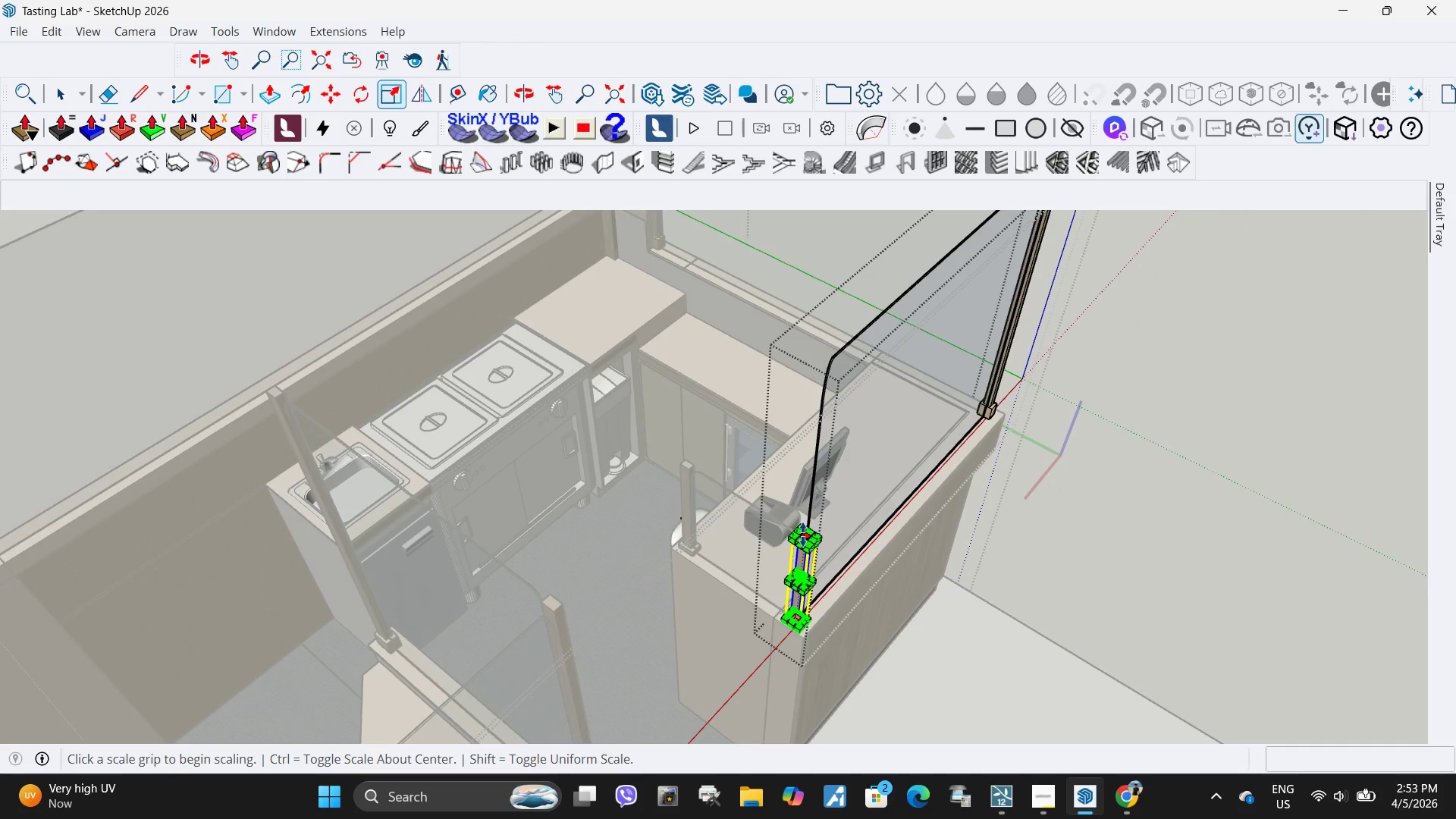 
left_click([803, 535])
 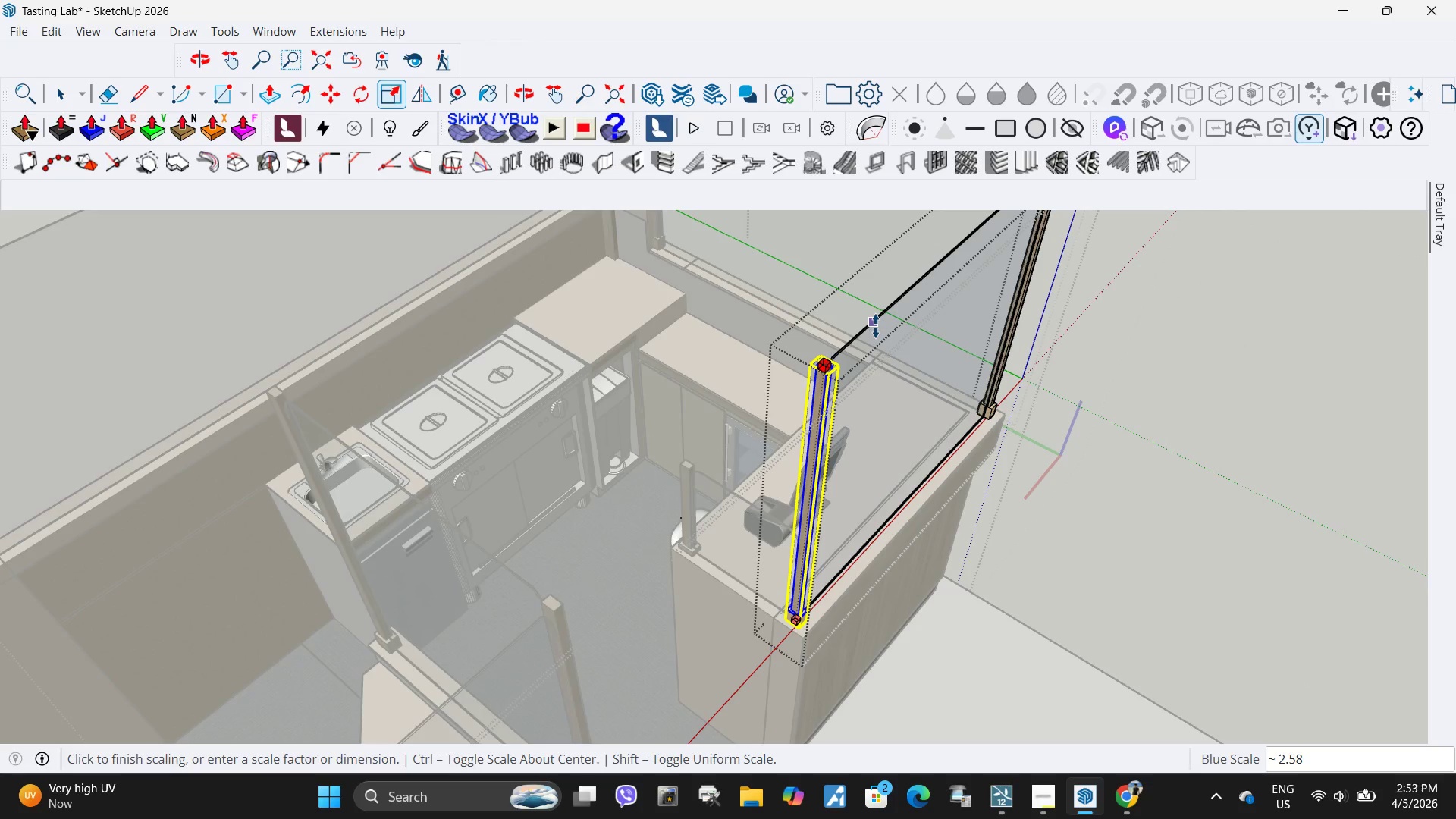 
double_click([876, 326])
 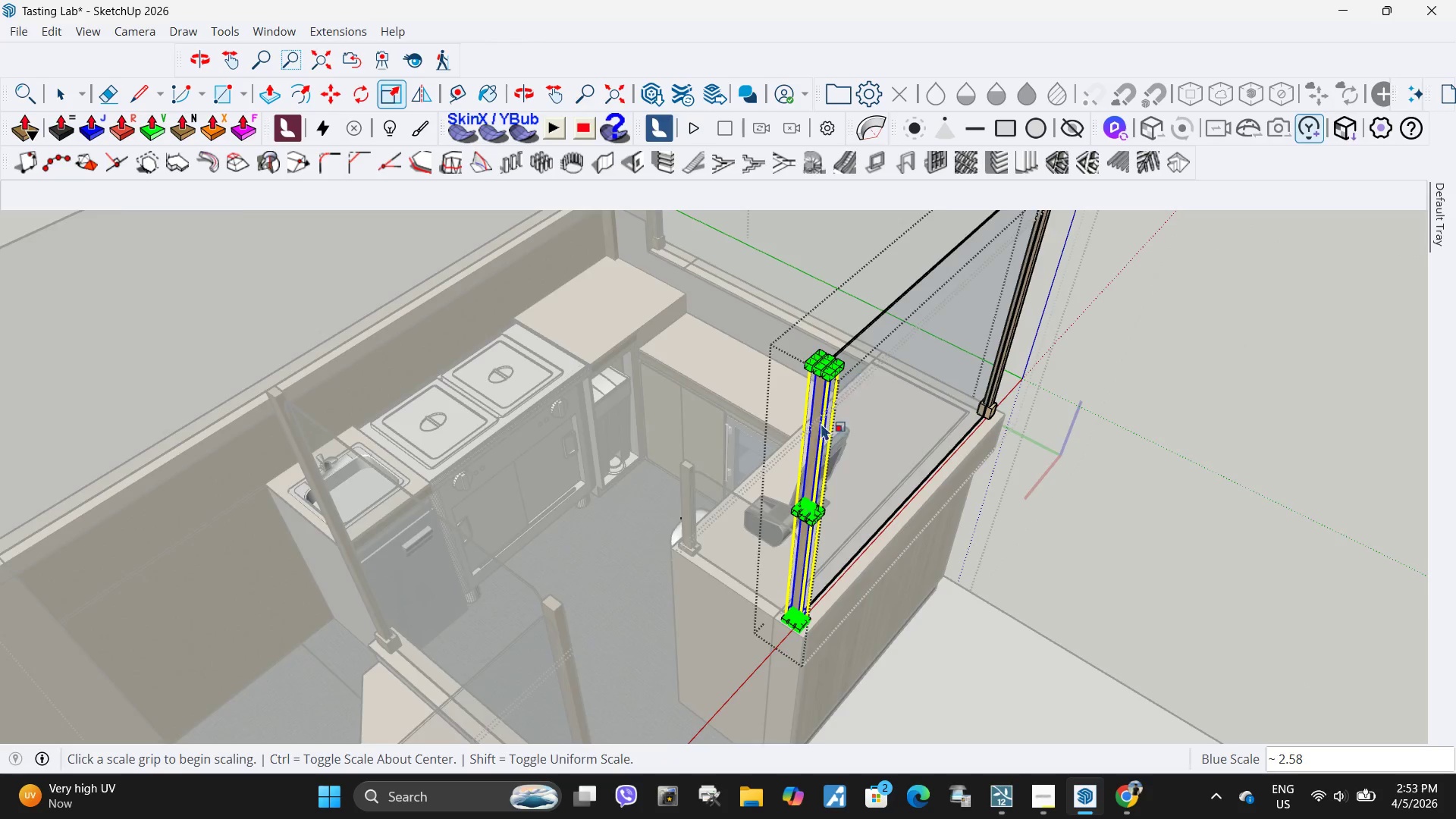 
key(Space)
 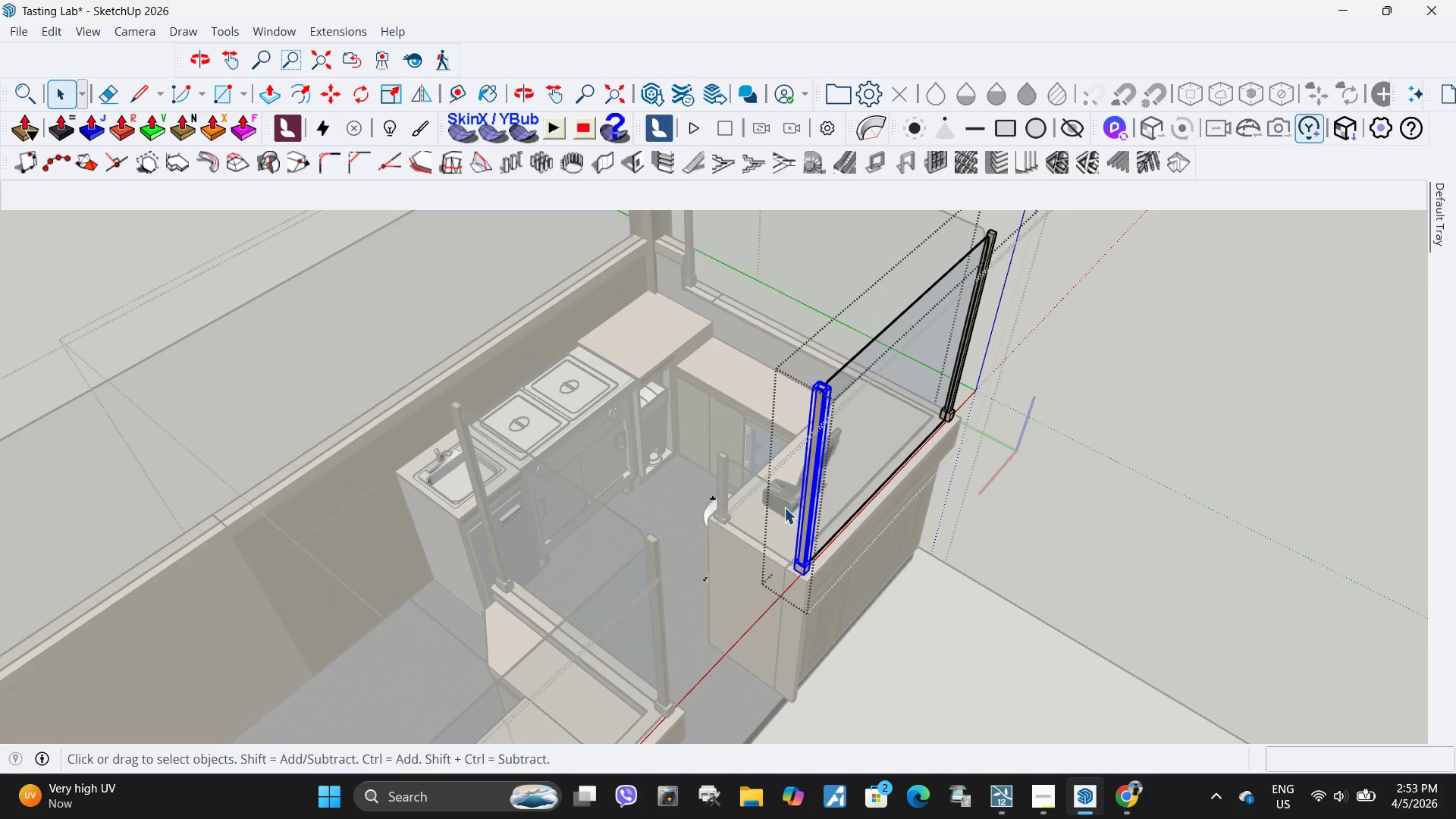 
left_click([783, 507])
 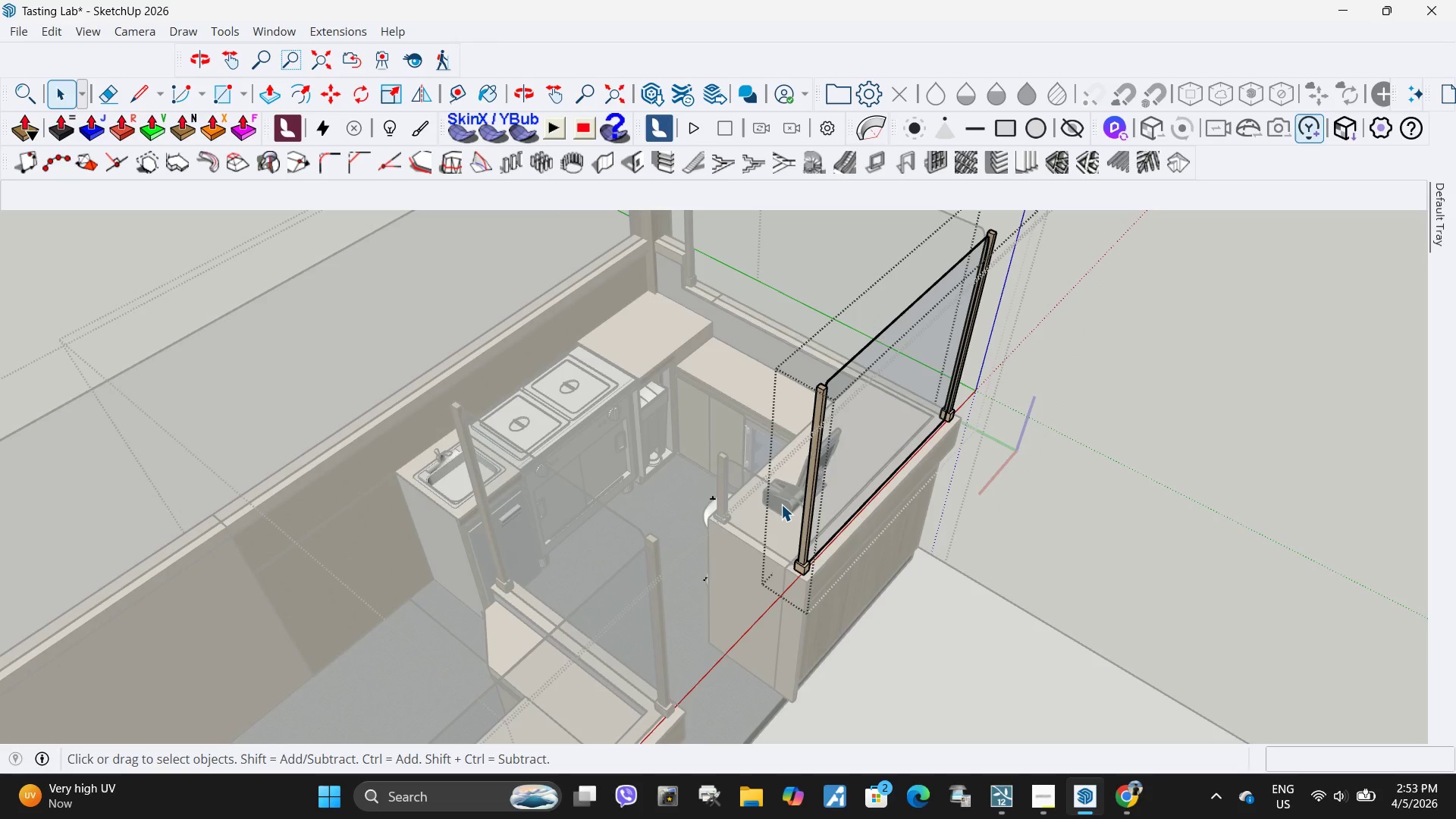 
scroll: coordinate [815, 434], scroll_direction: down, amount: 4.0
 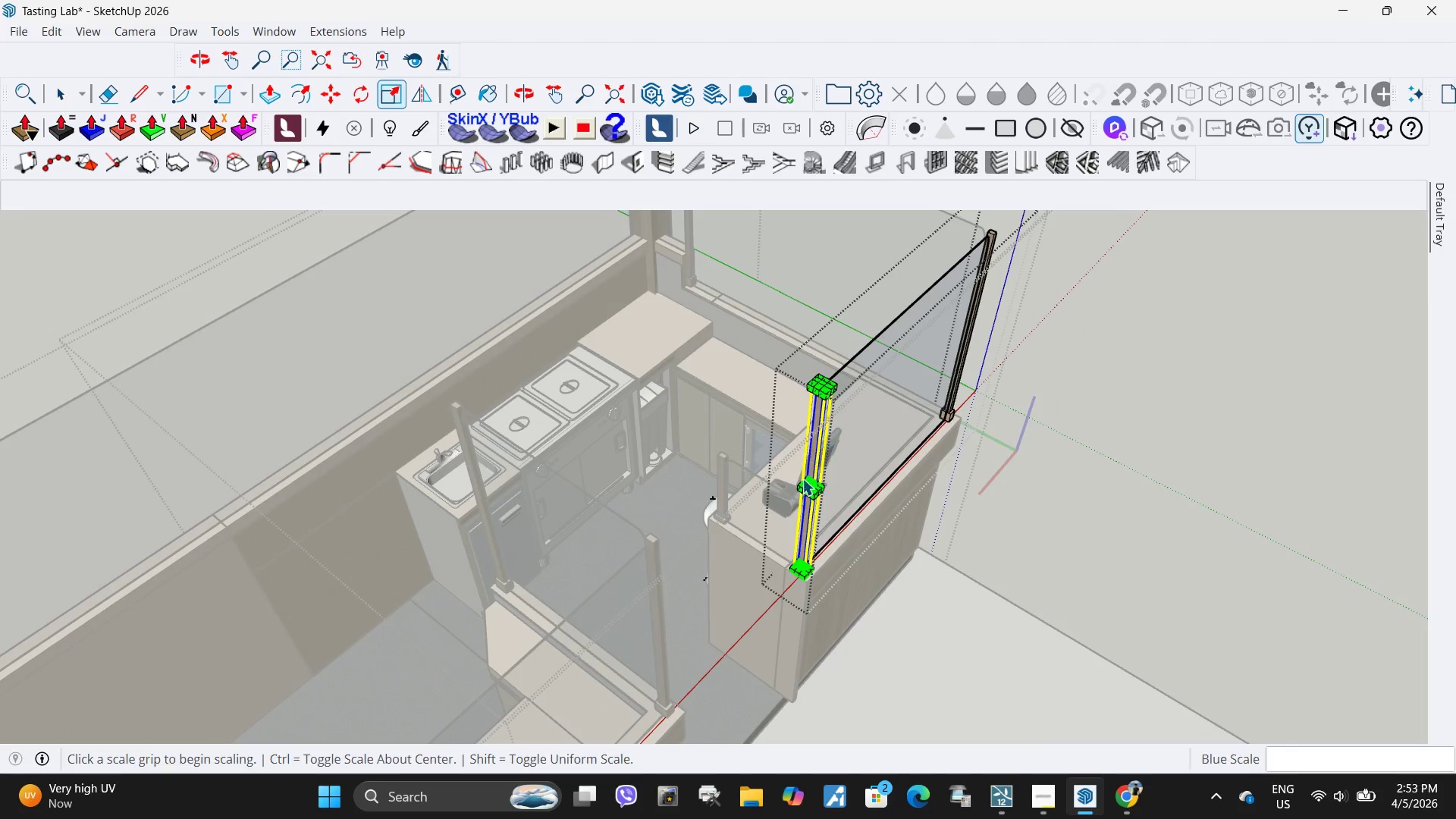 
key(Escape)
 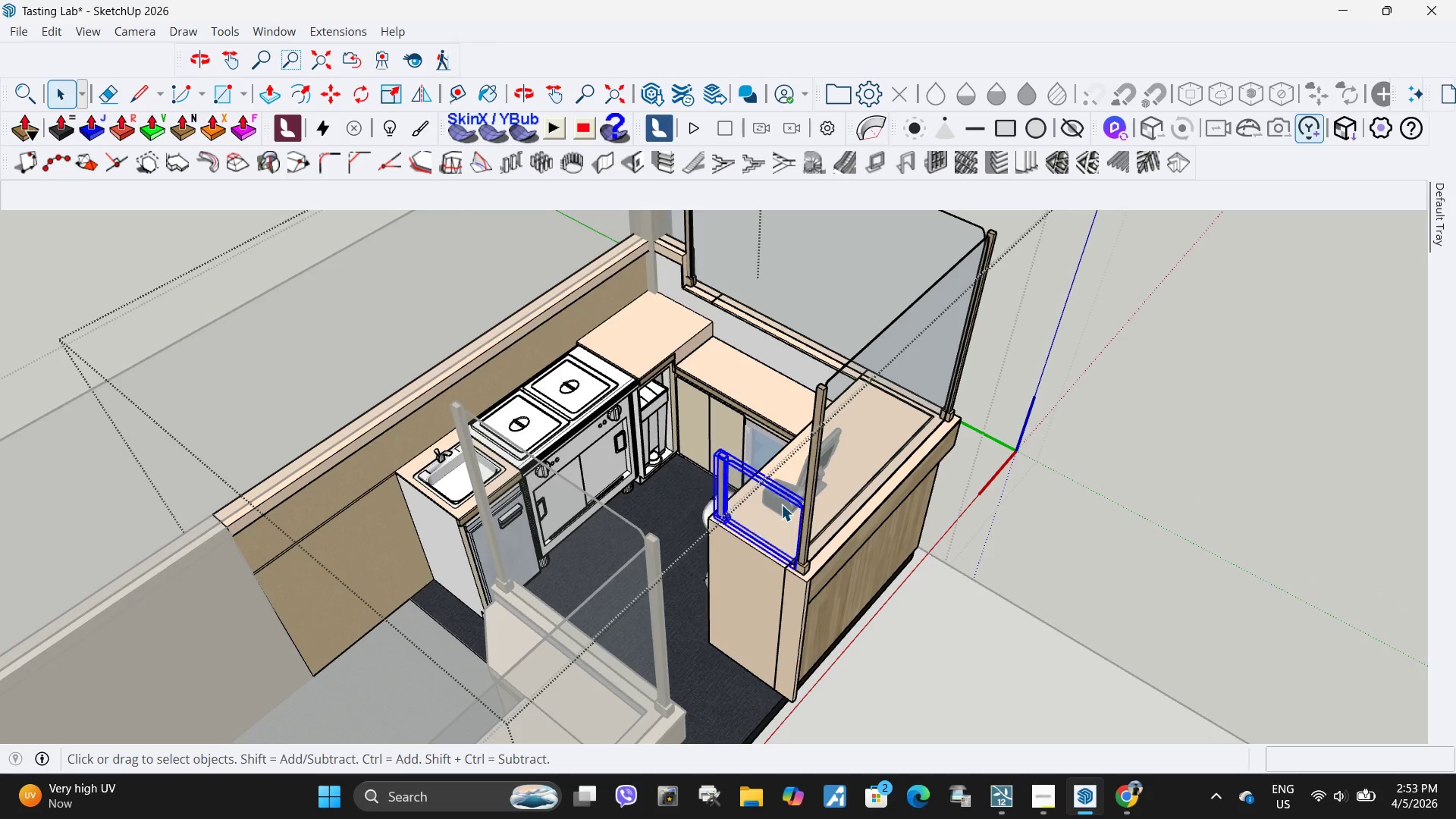 
double_click([781, 504])
 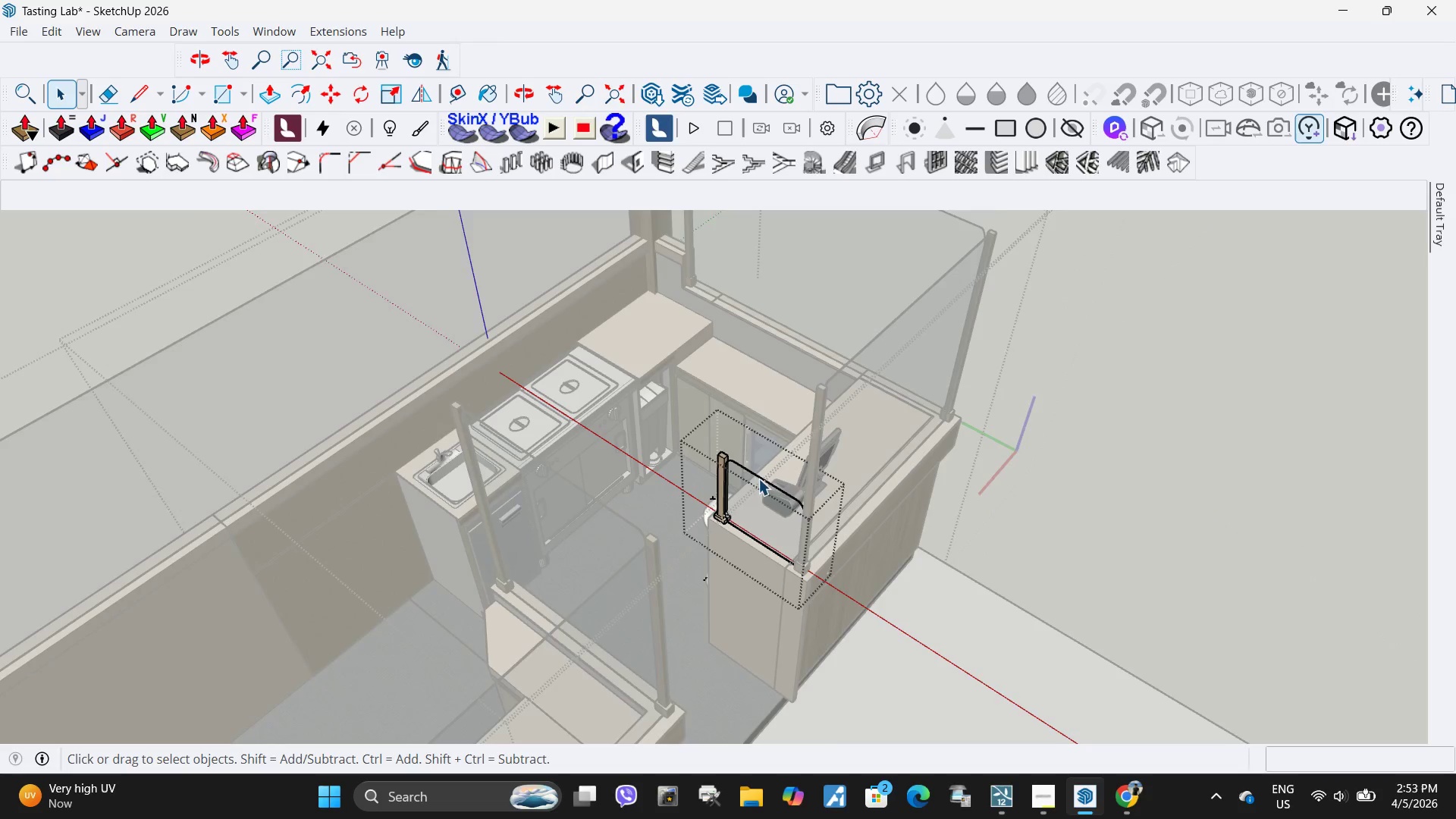 
left_click([751, 478])
 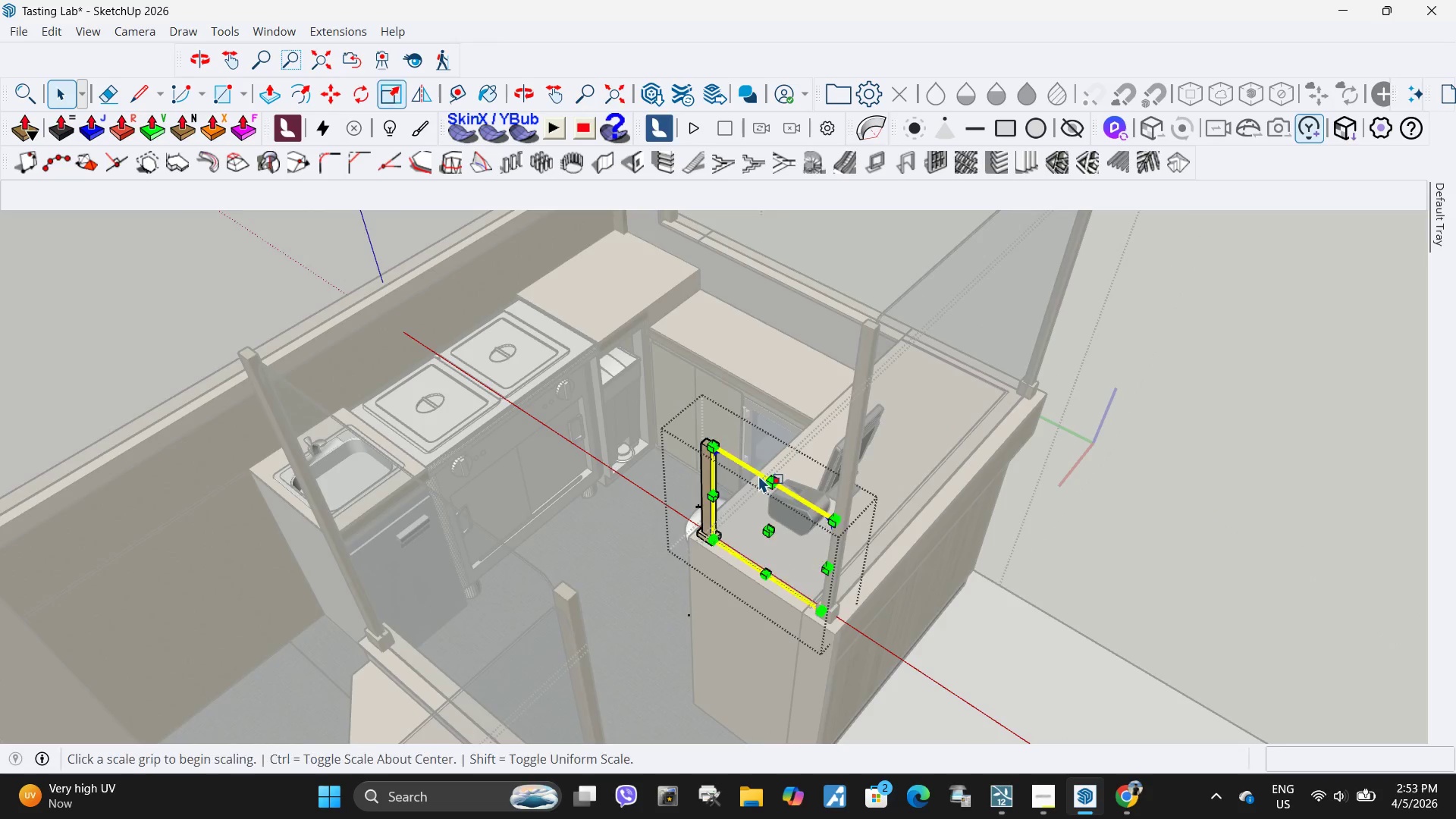 
scroll: coordinate [751, 478], scroll_direction: up, amount: 4.0
 